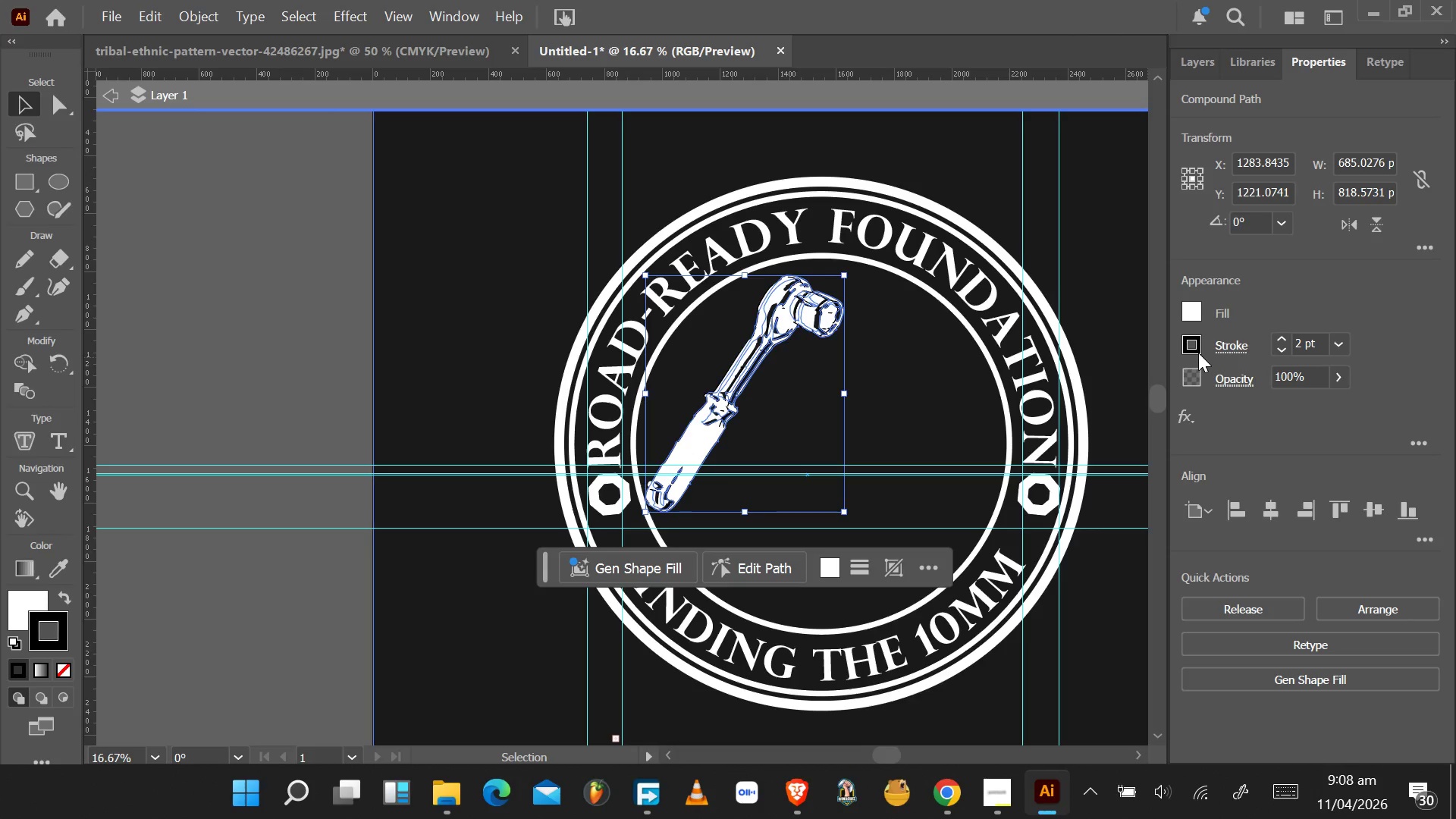 
left_click([1198, 353])
 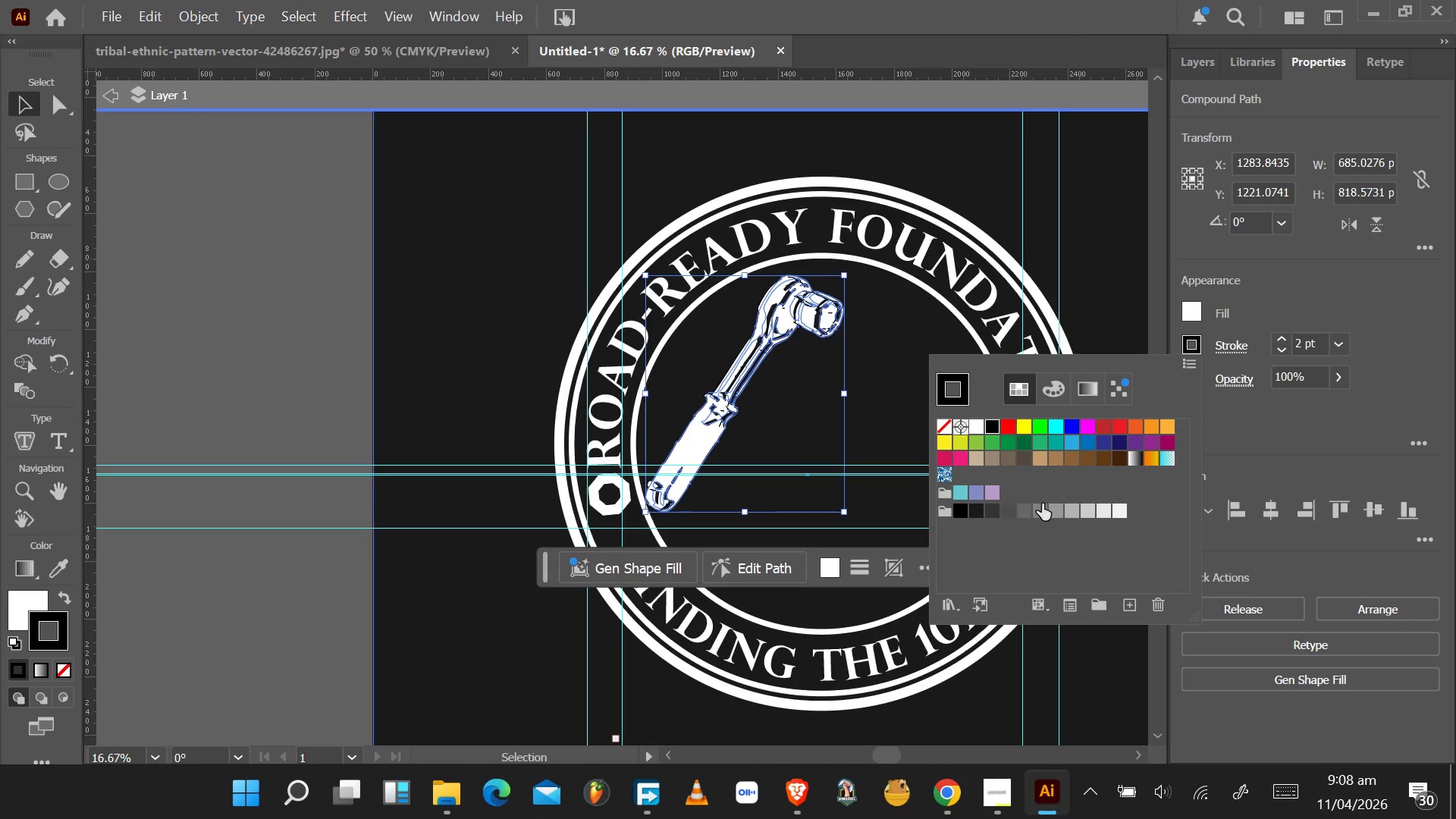 
left_click([482, 381])
 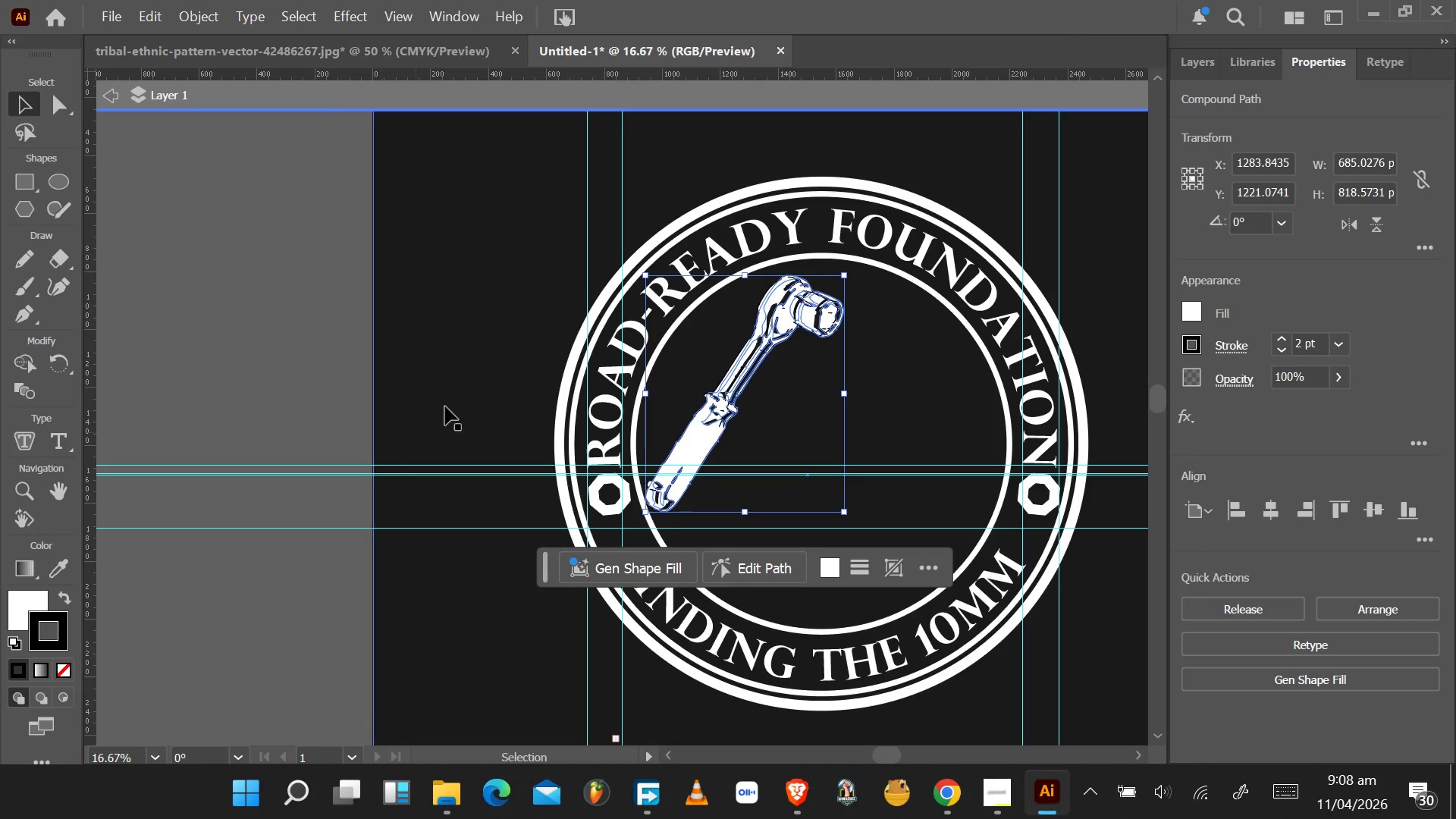 
left_click([475, 362])
 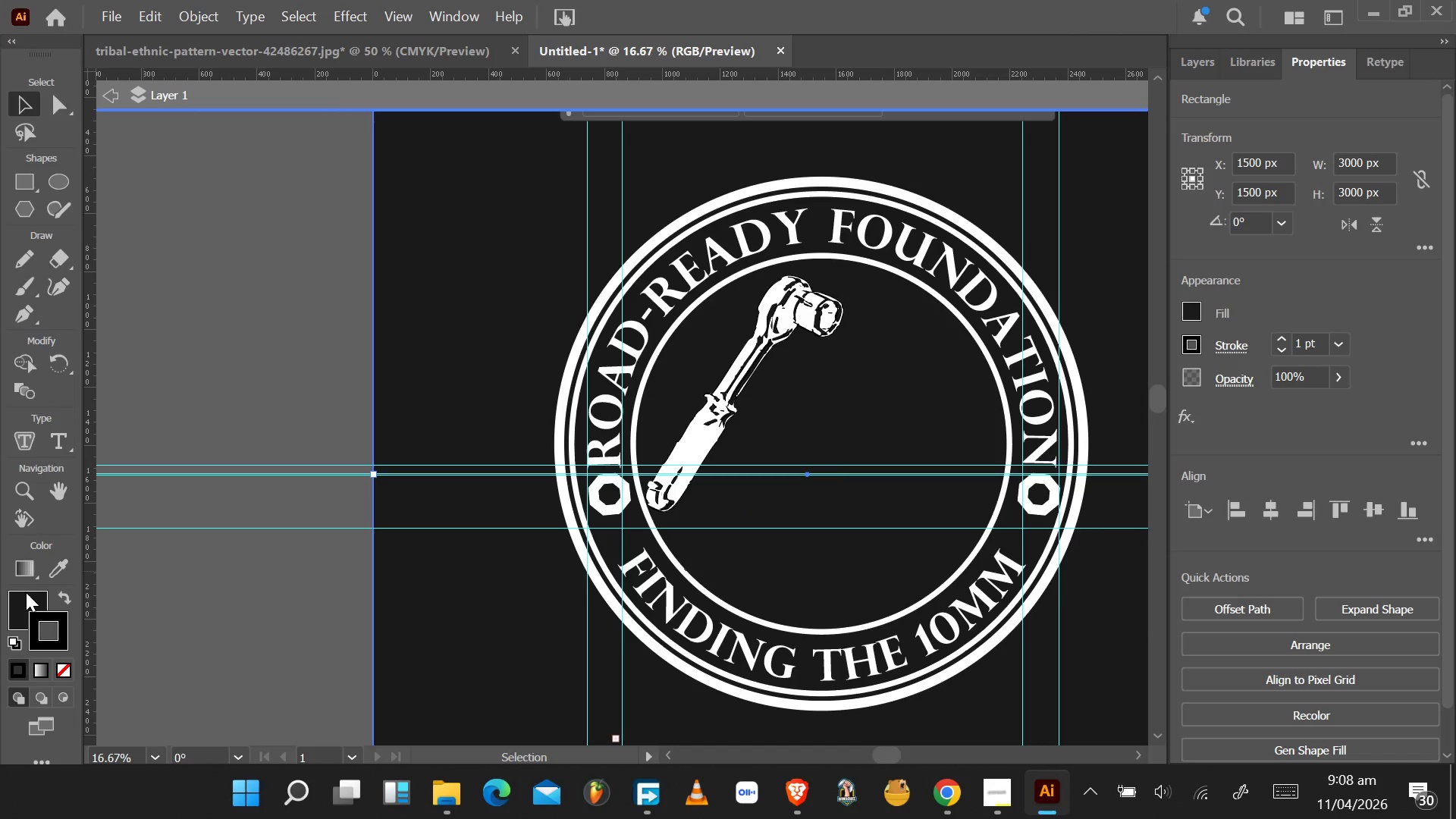 
left_click([20, 600])
 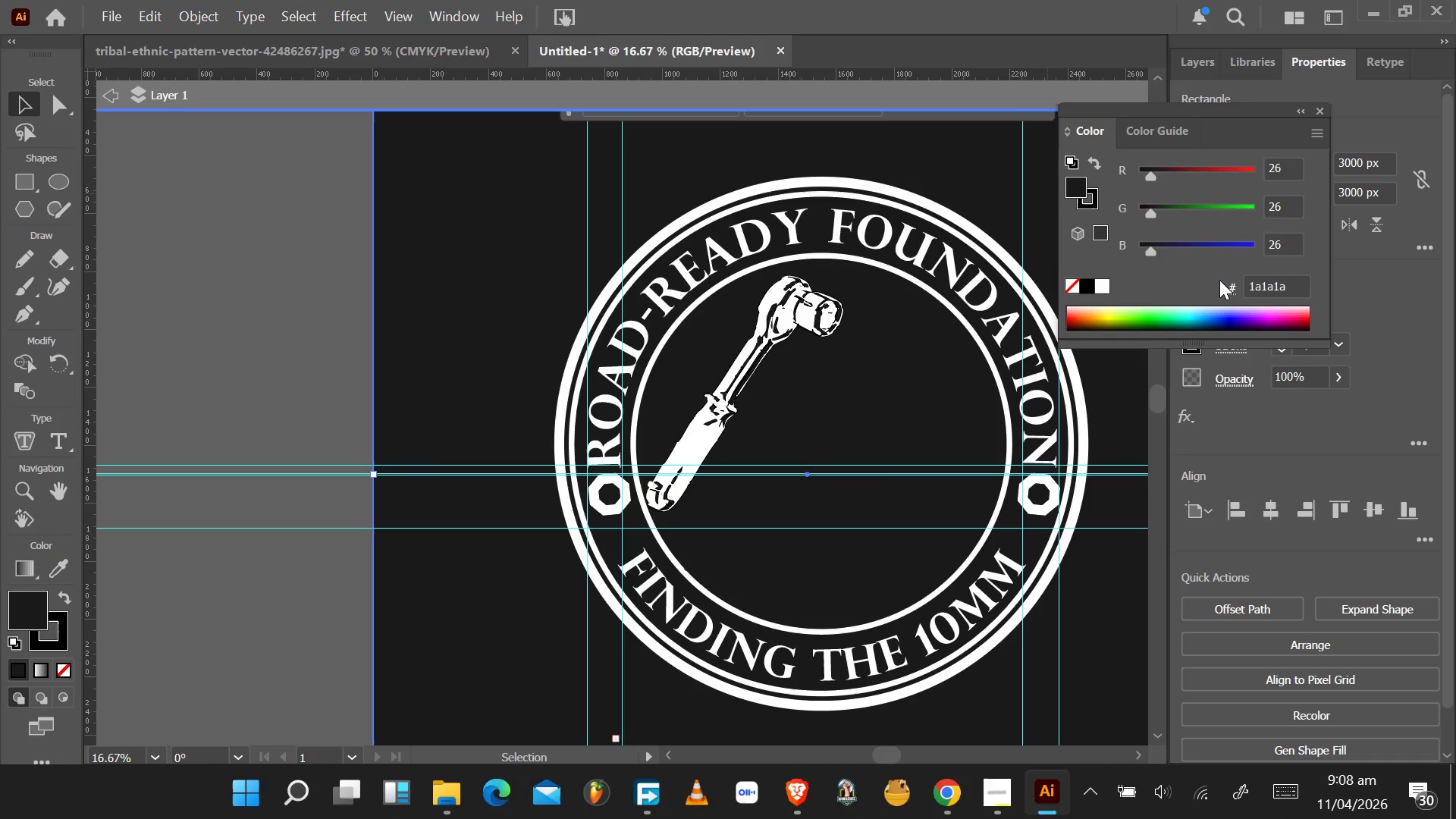 
left_click_drag(start_coordinate=[1293, 286], to_coordinate=[1205, 299])
 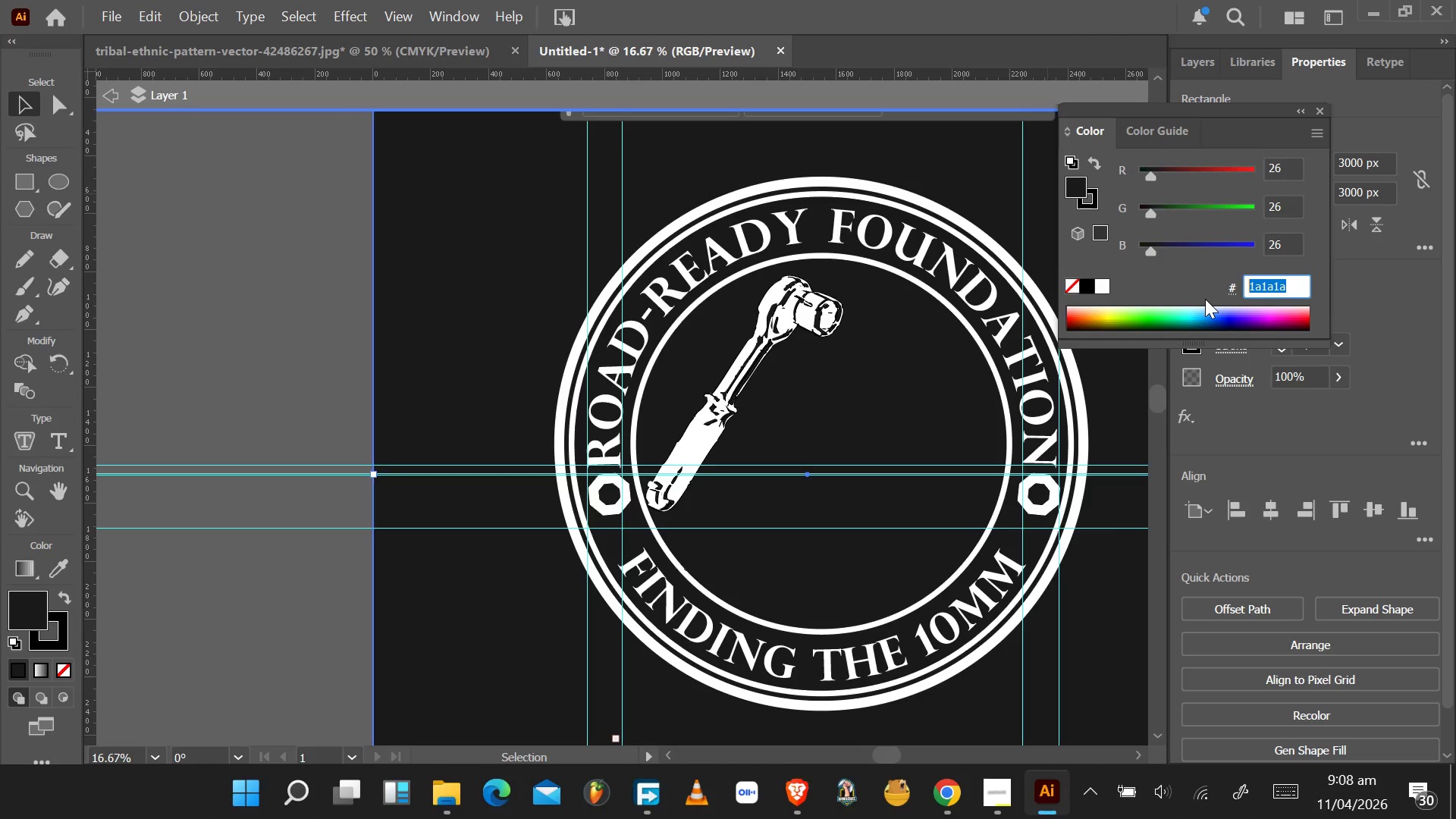 
key(Control+C)
 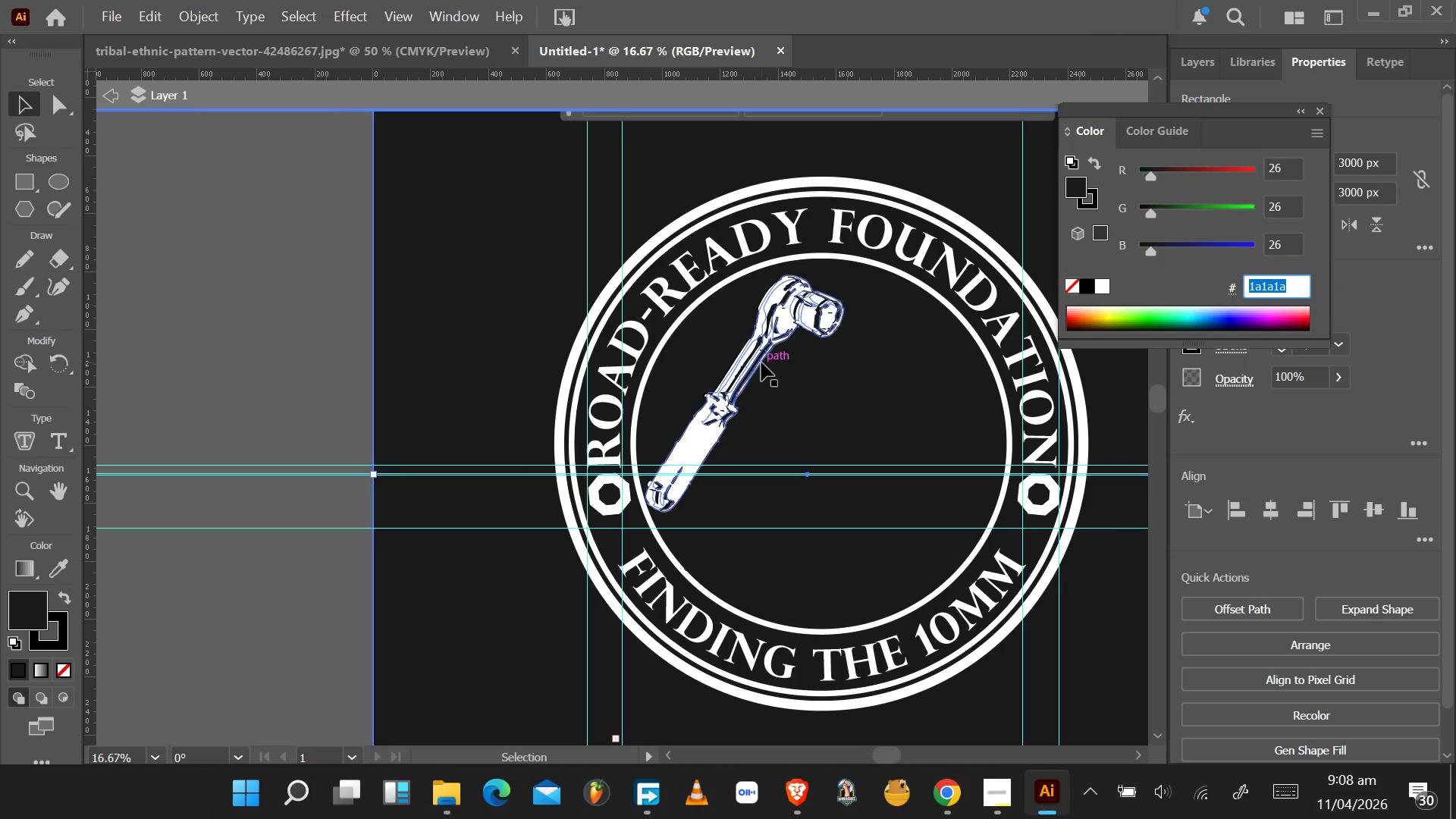 
left_click([761, 362])
 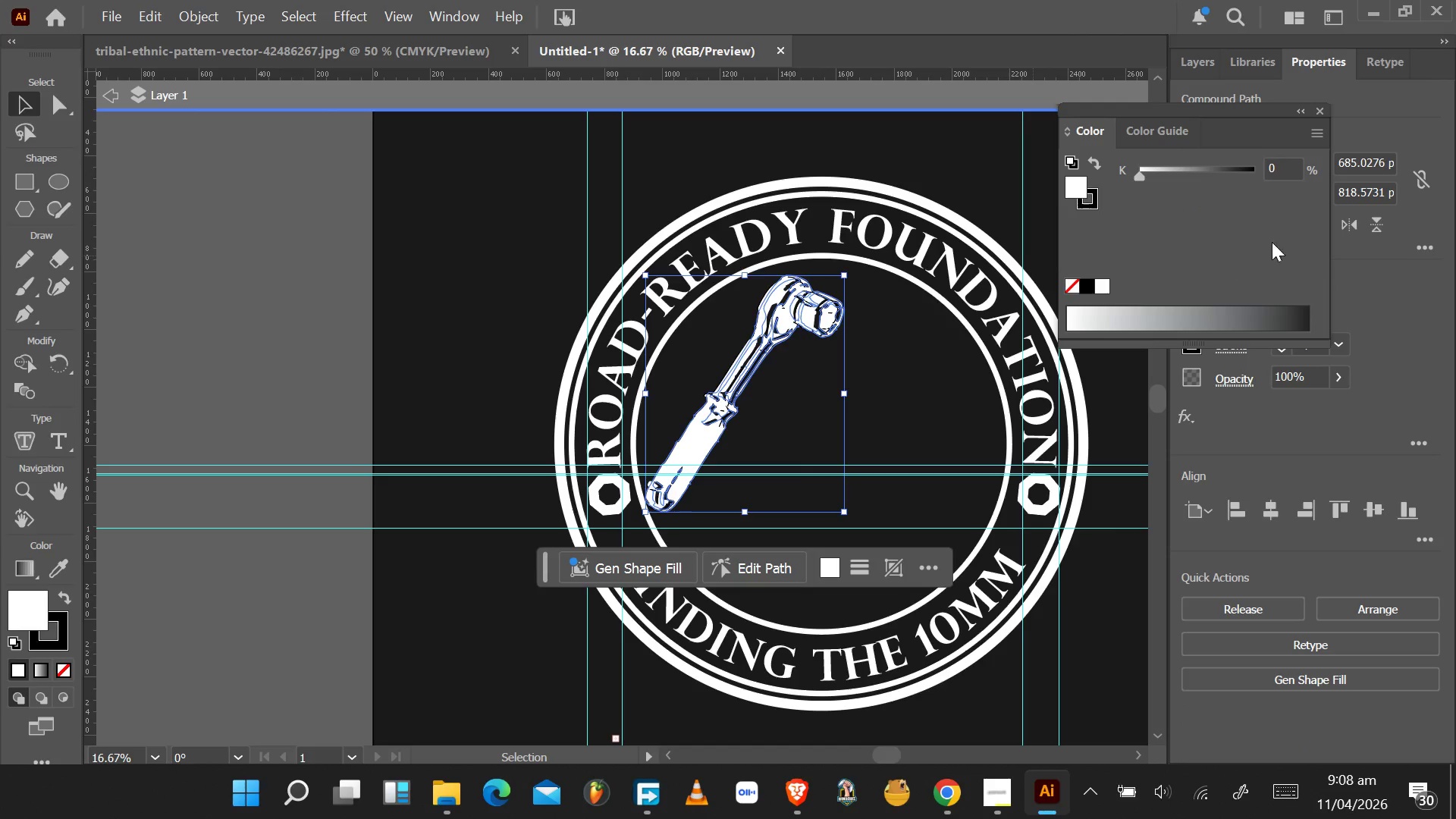 
left_click([1360, 272])
 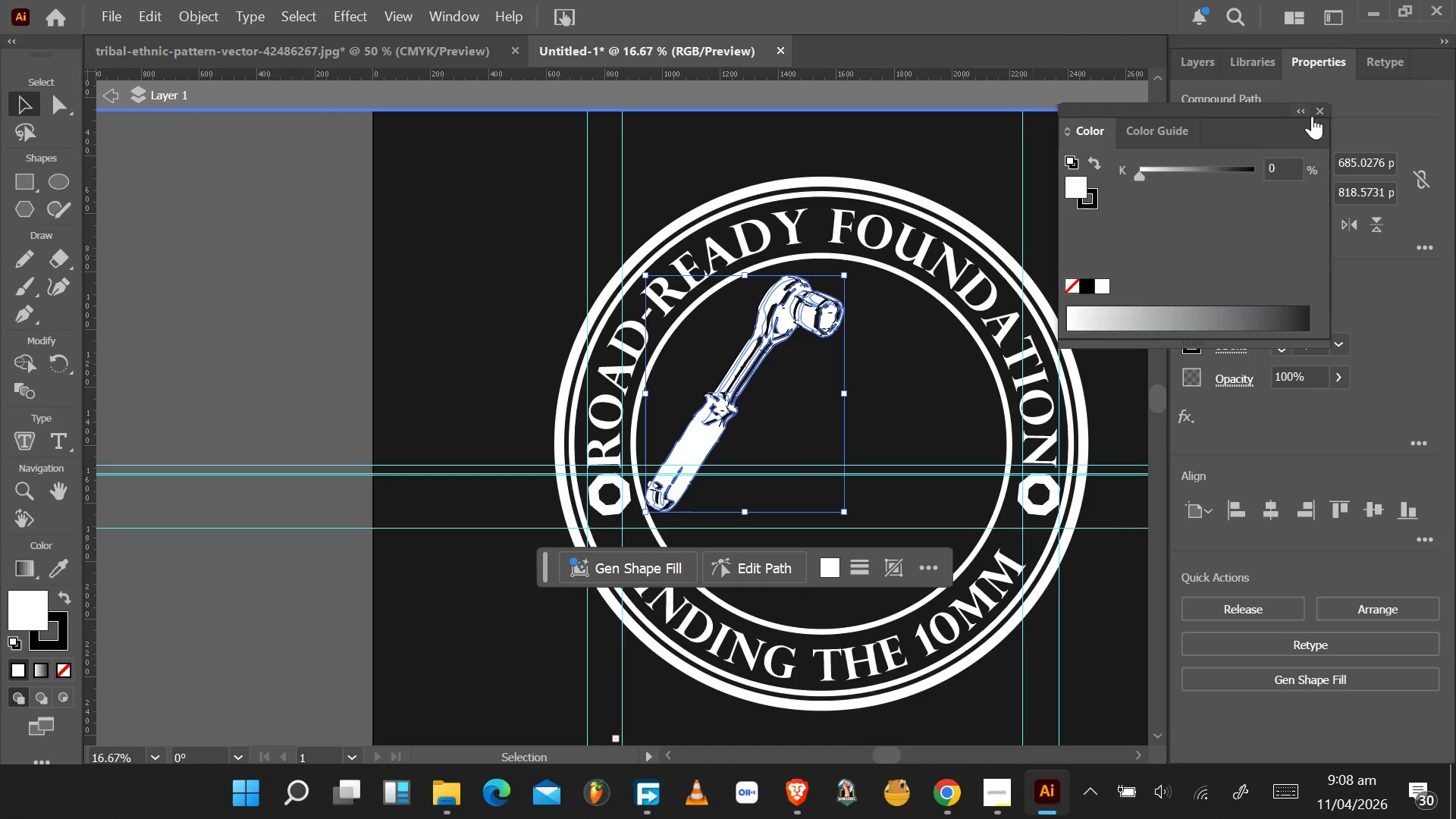 
left_click([1316, 114])
 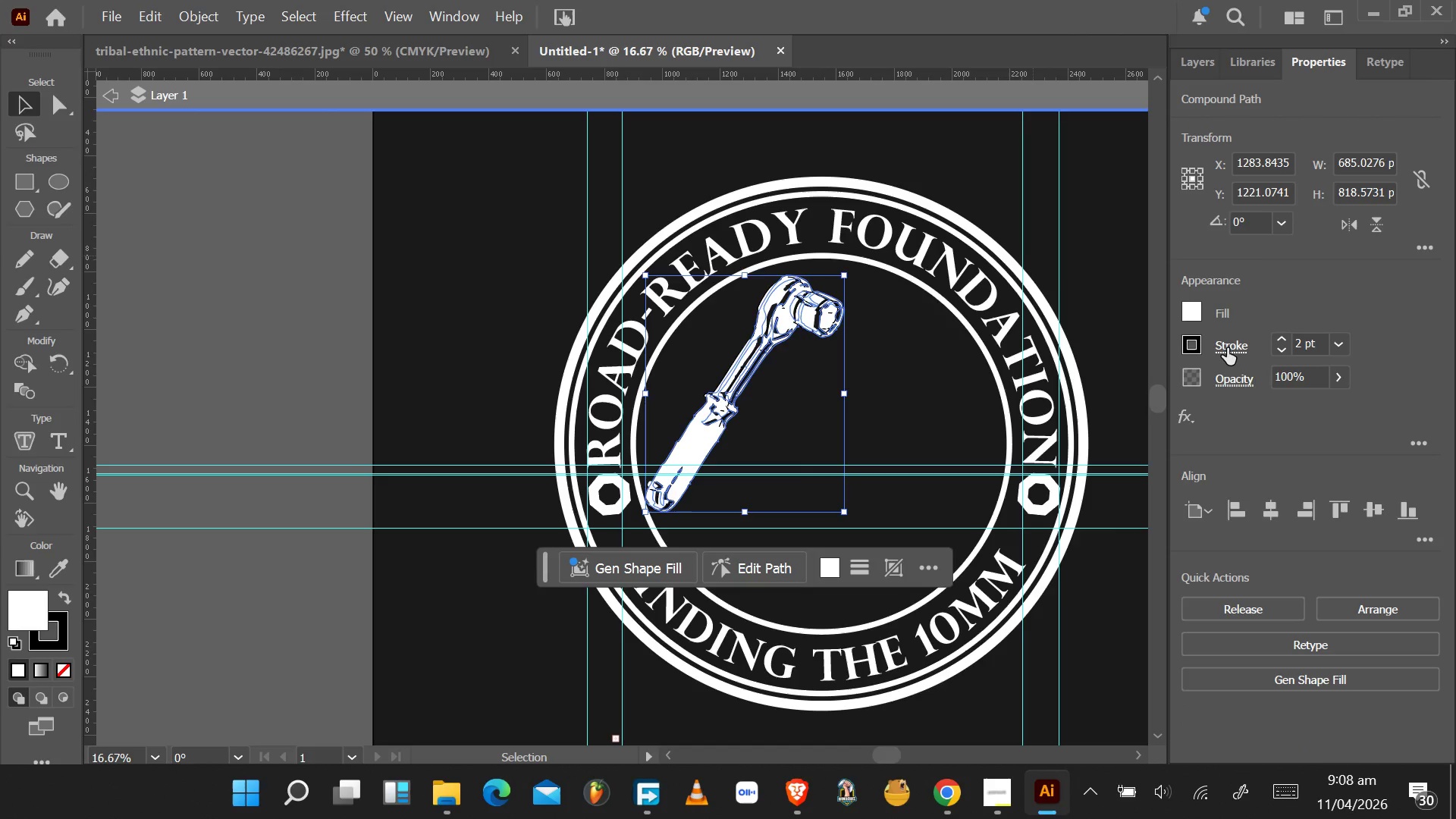 
left_click([1227, 348])
 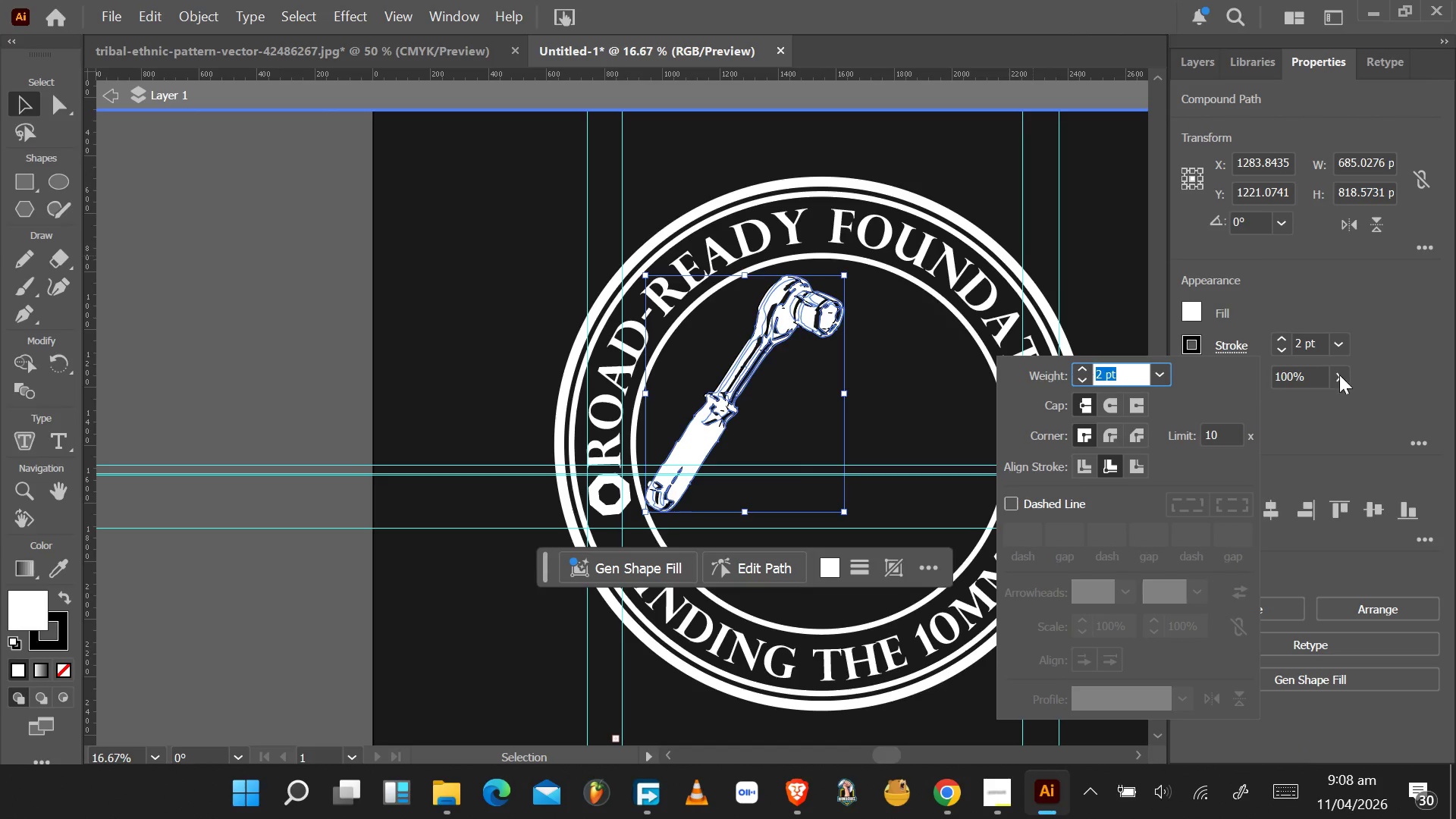 
left_click([1428, 381])
 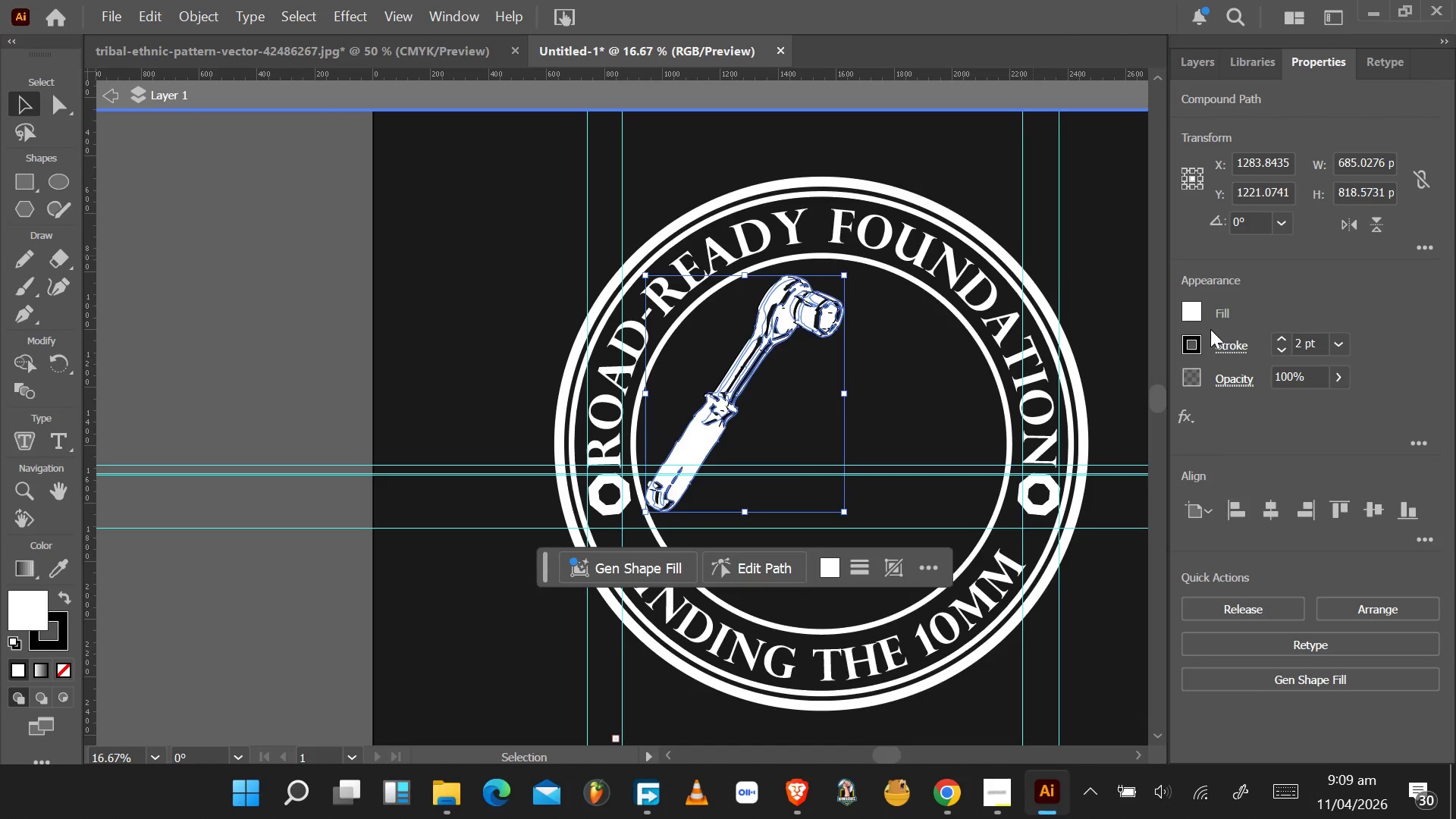 
wait(8.3)
 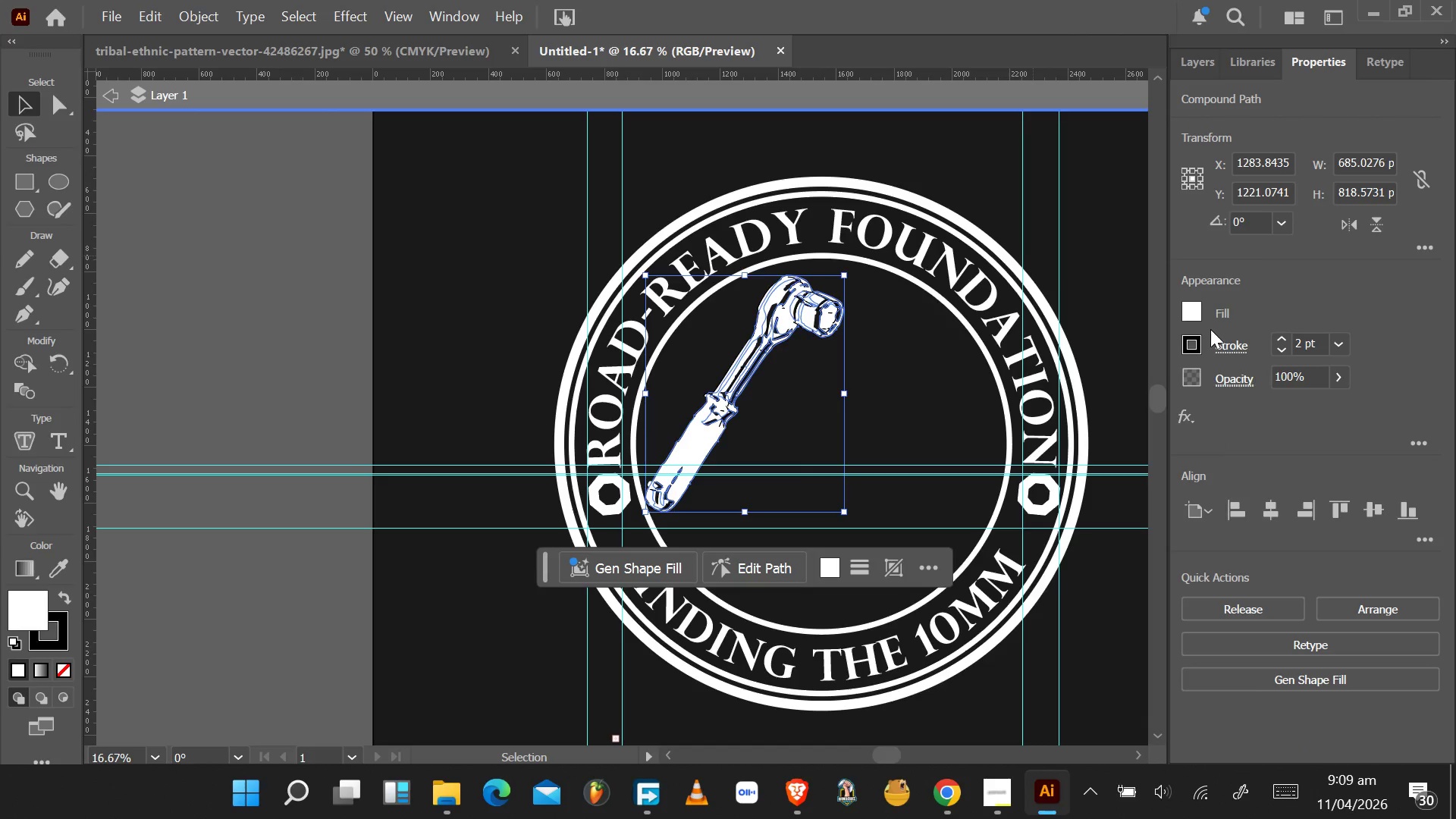 
left_click([1235, 349])
 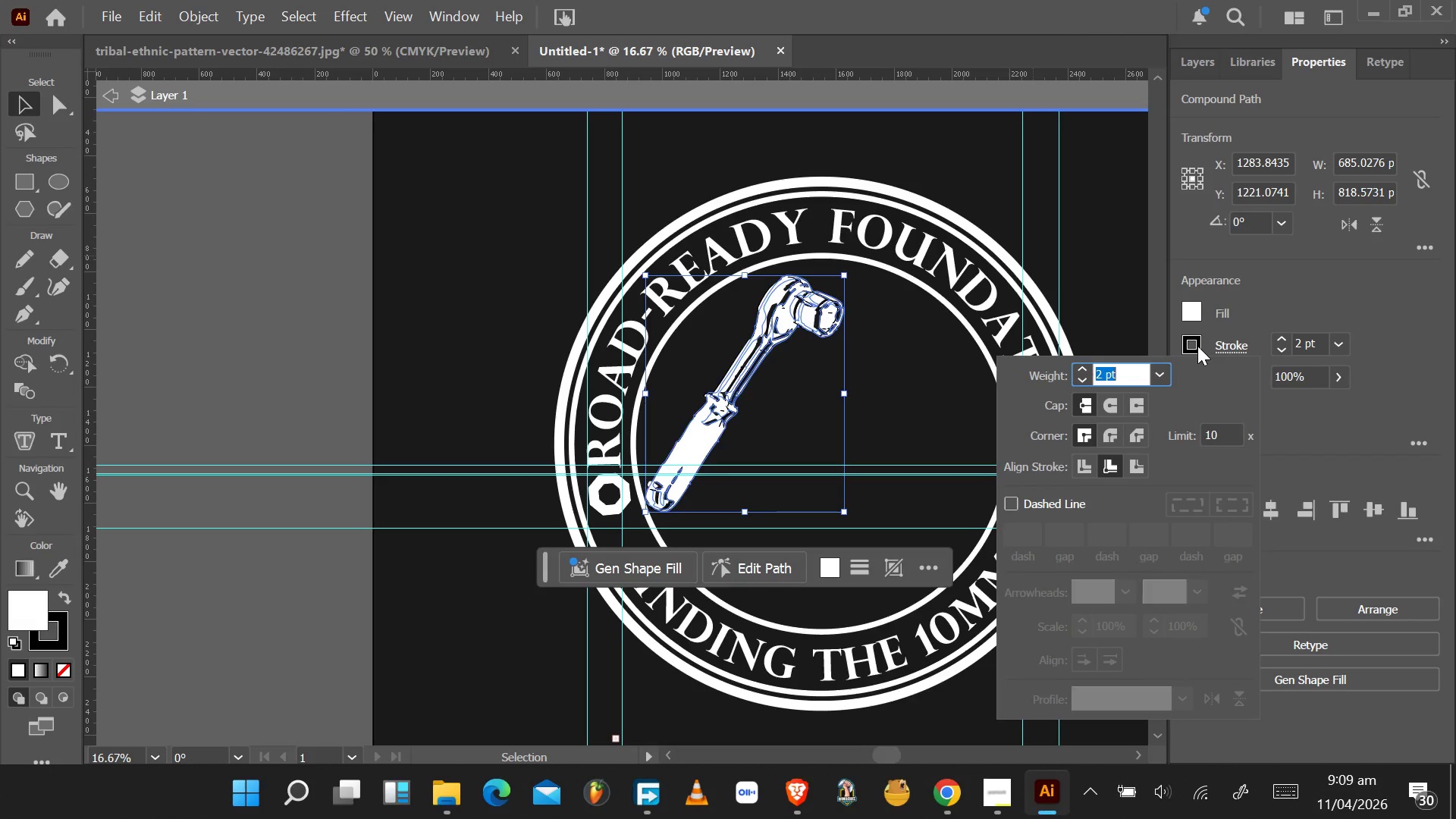 
double_click([1197, 346])
 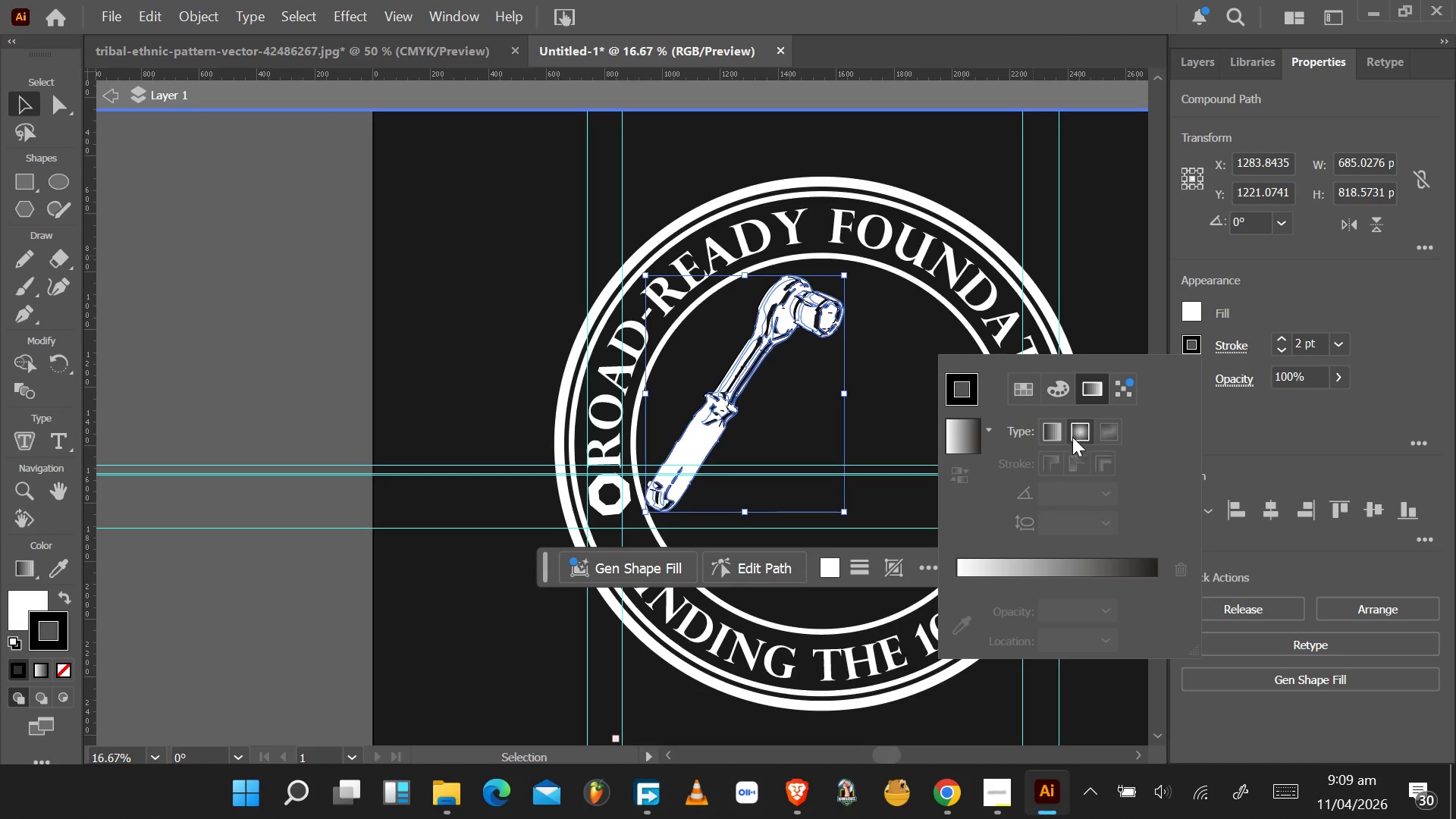 
wait(7.45)
 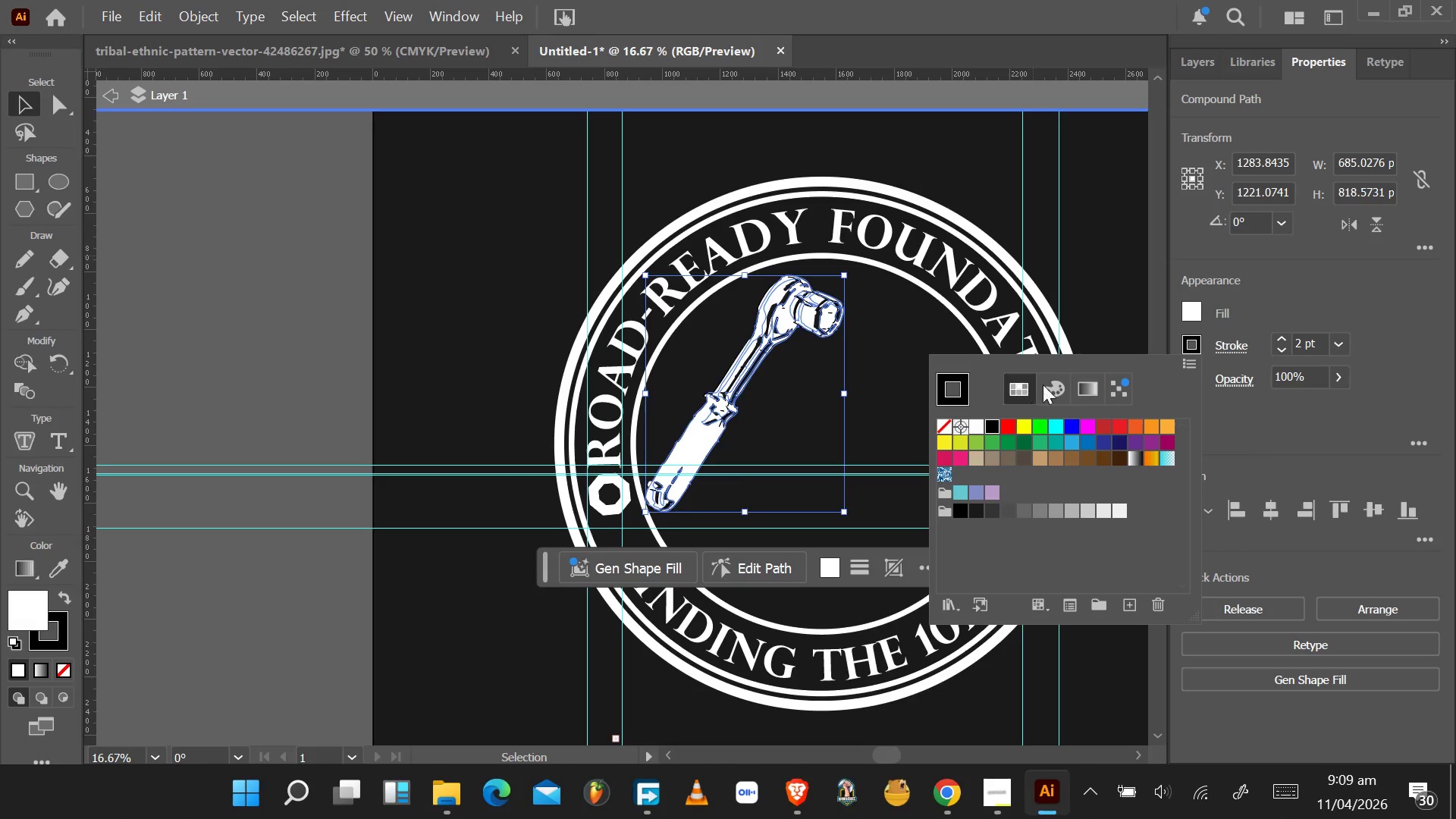 
left_click([1097, 432])
 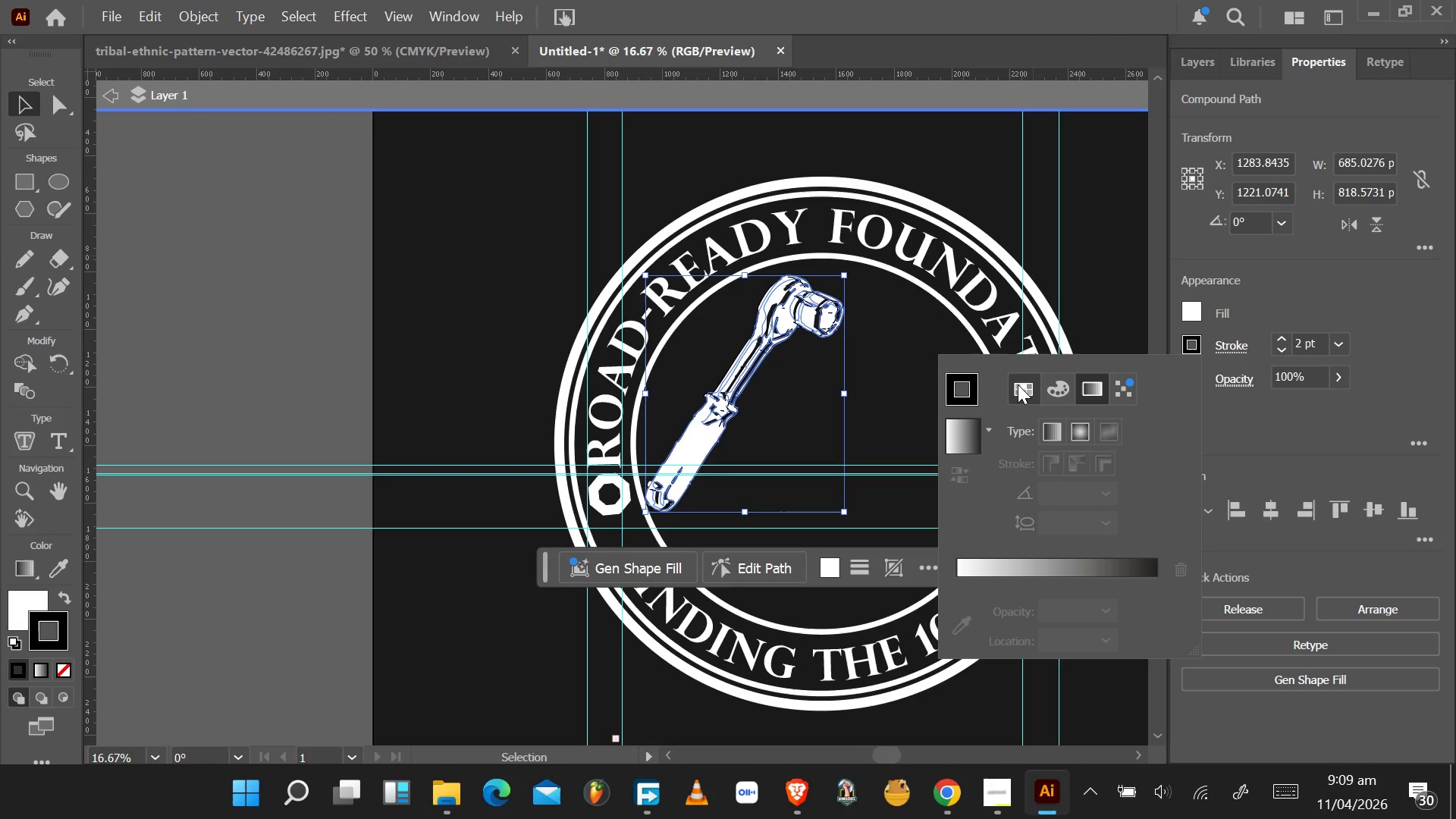 
left_click([1021, 384])
 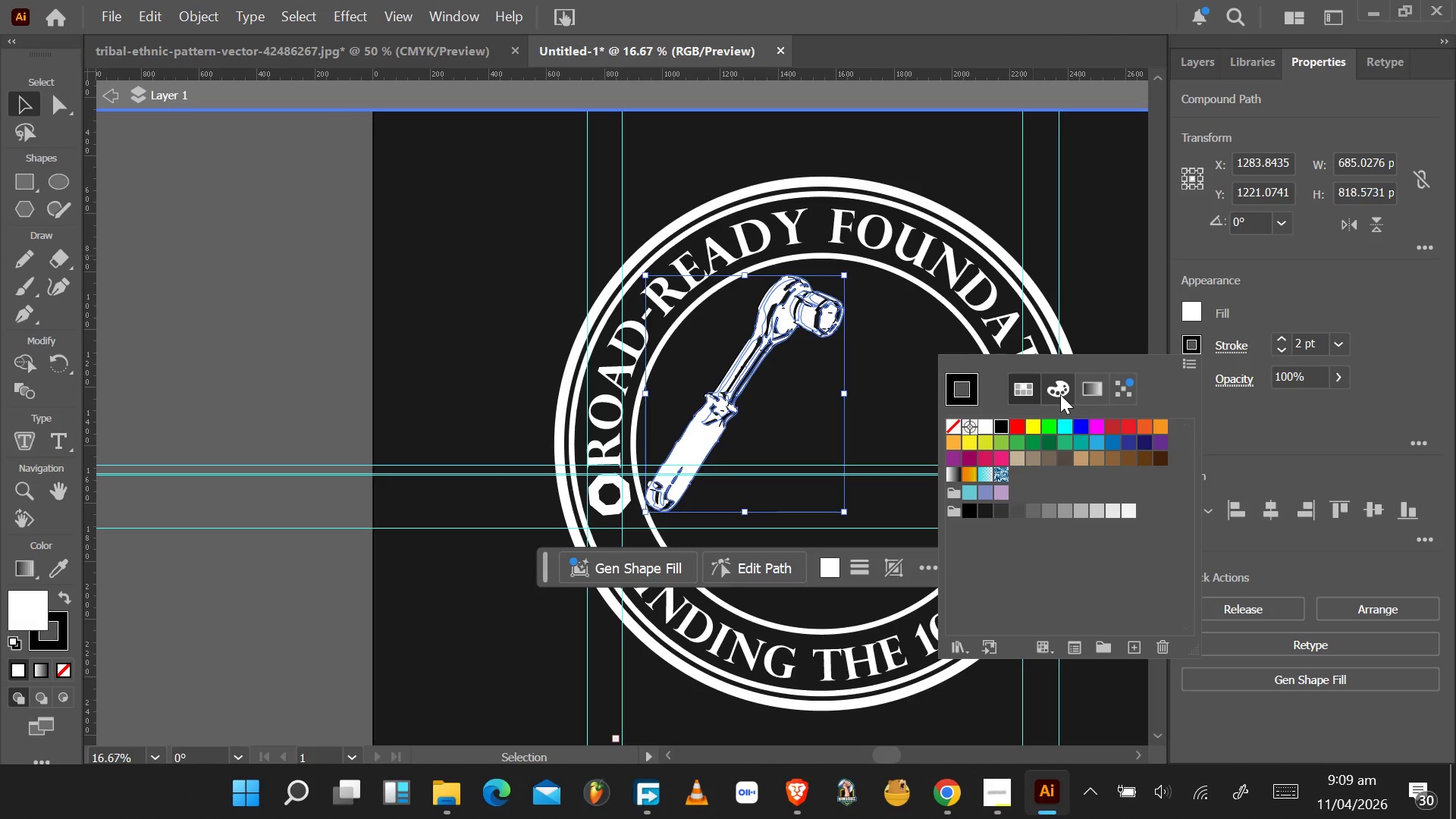 
left_click([1060, 394])
 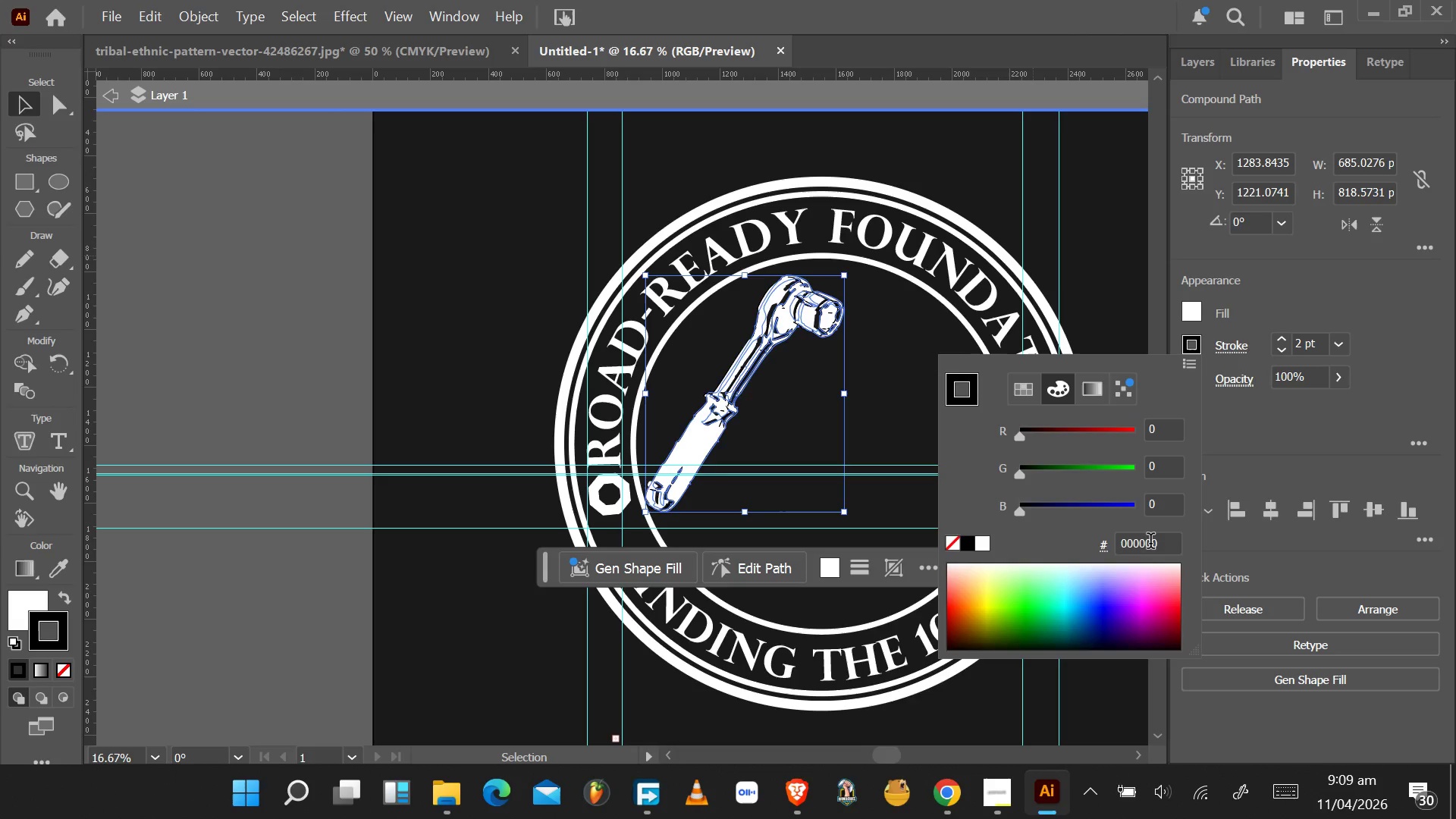 
left_click_drag(start_coordinate=[1159, 543], to_coordinate=[1075, 553])
 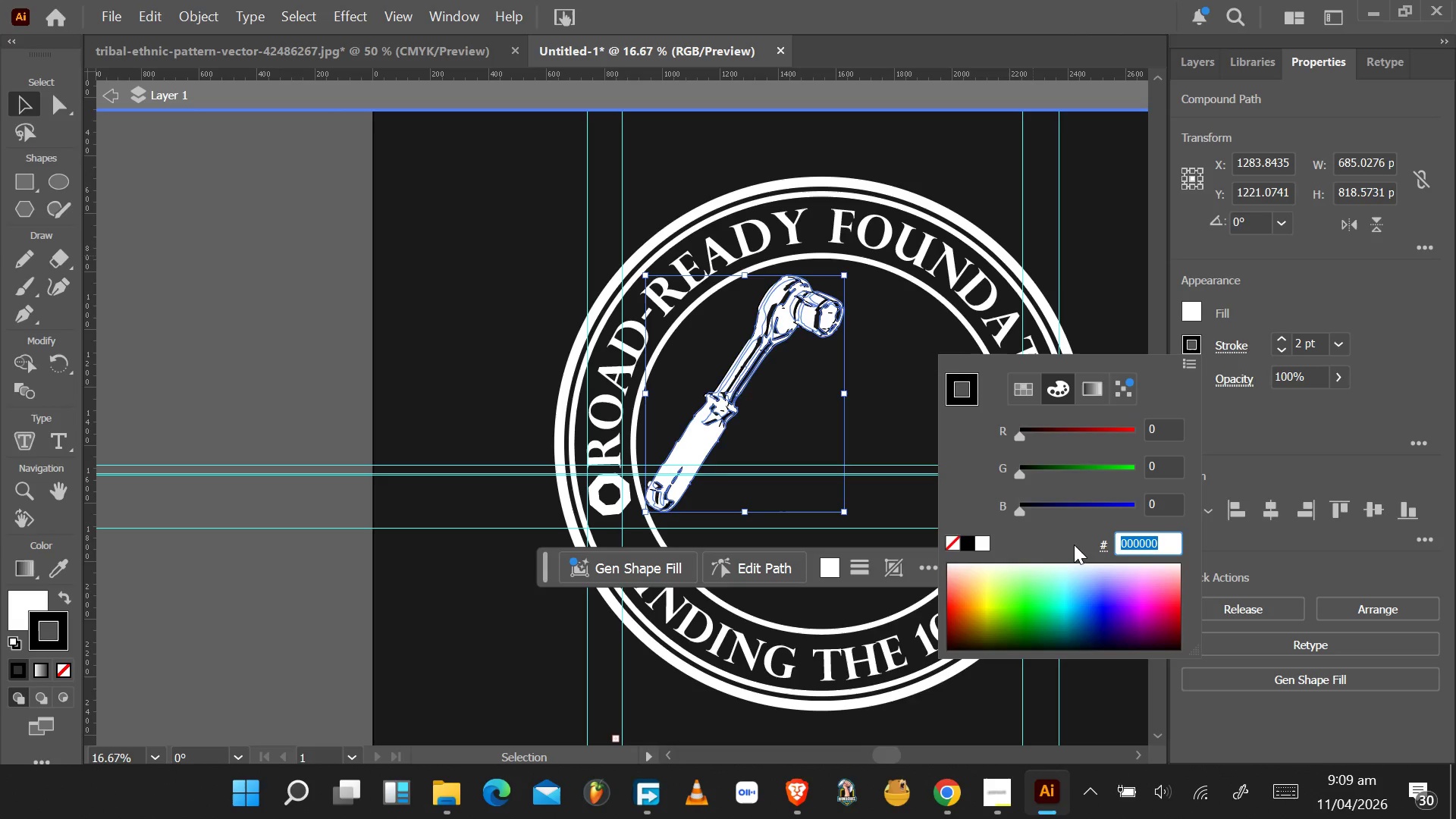 
key(Control+V)
 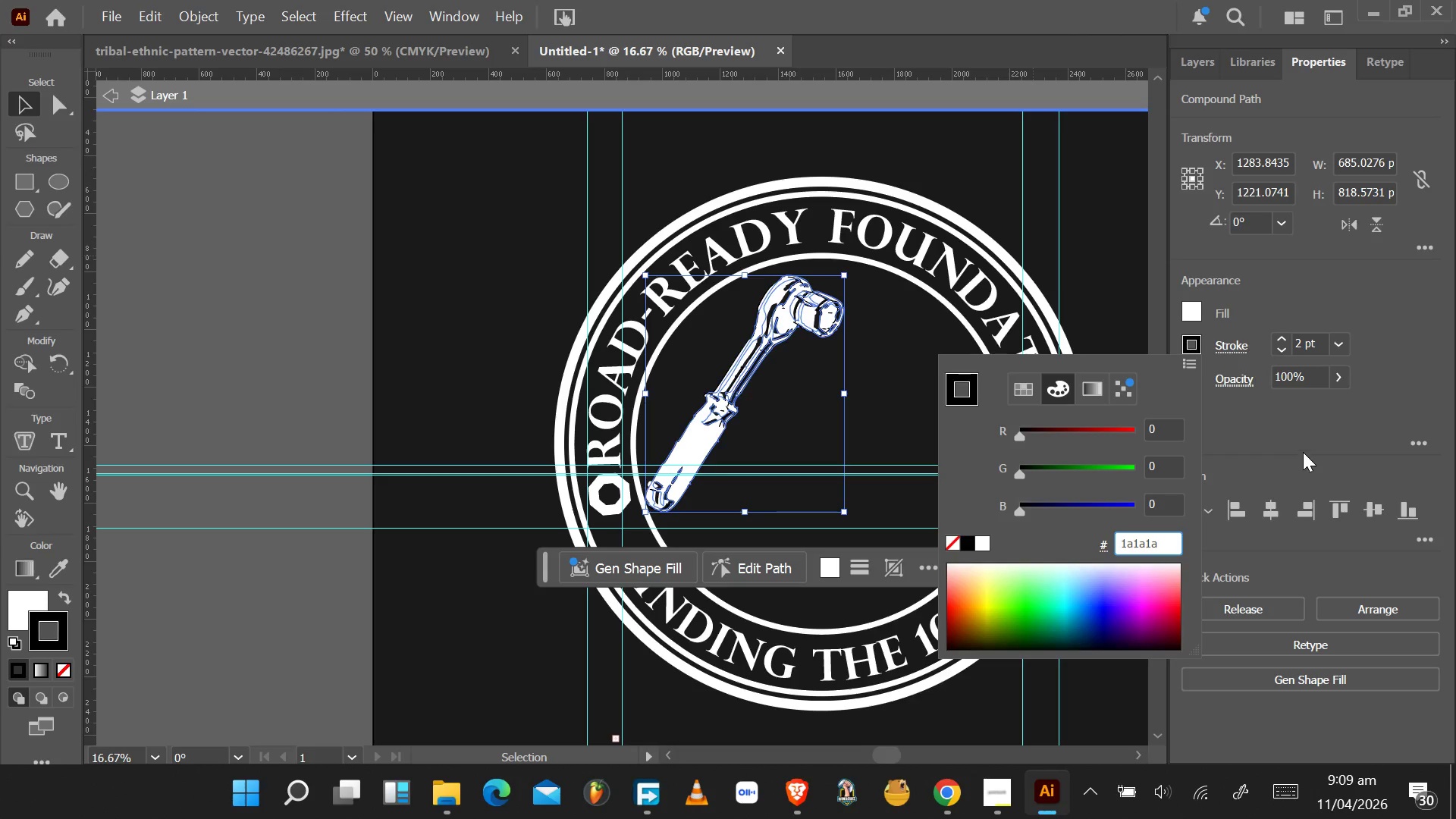 
left_click([1304, 430])
 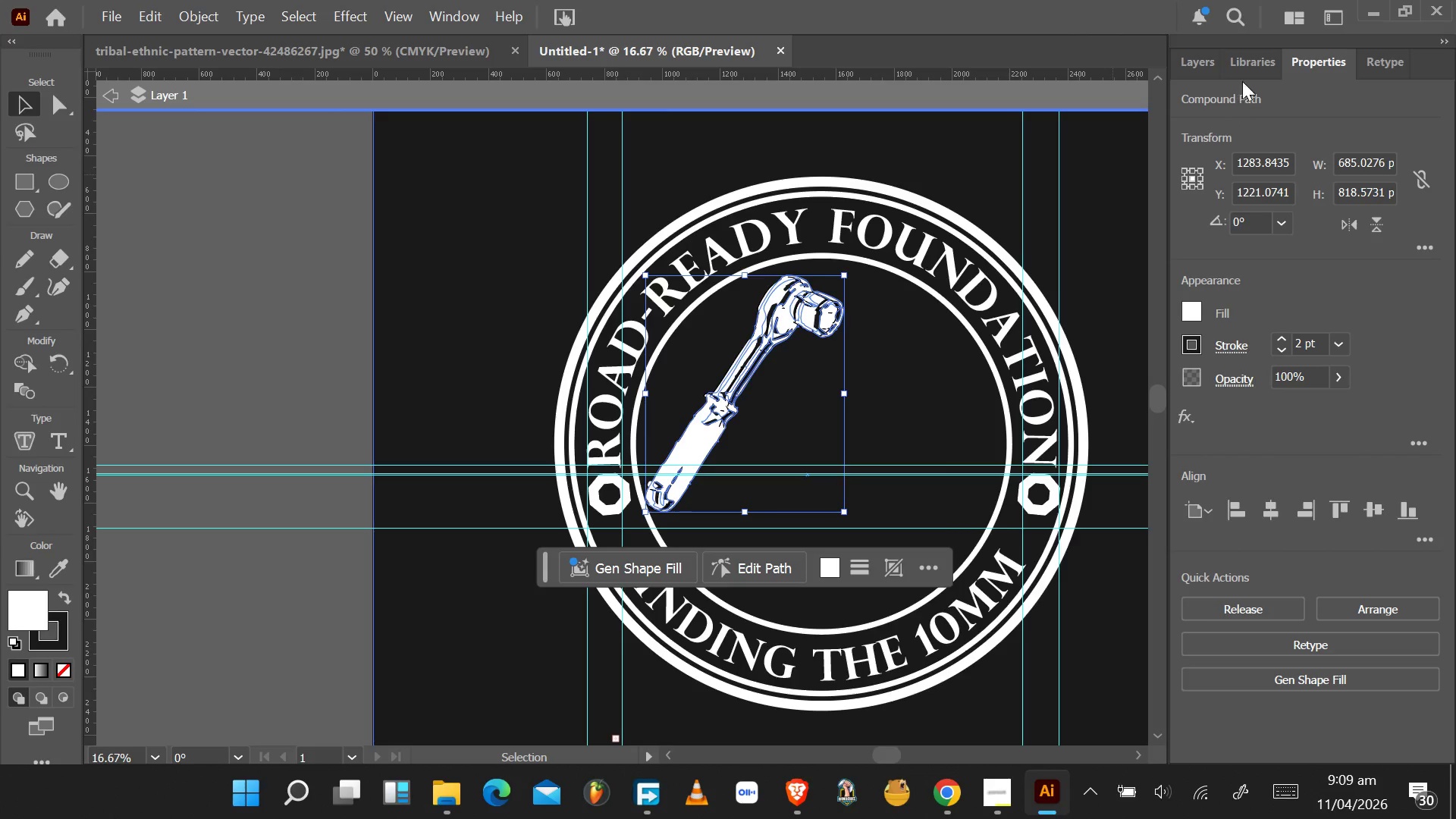 
wait(6.39)
 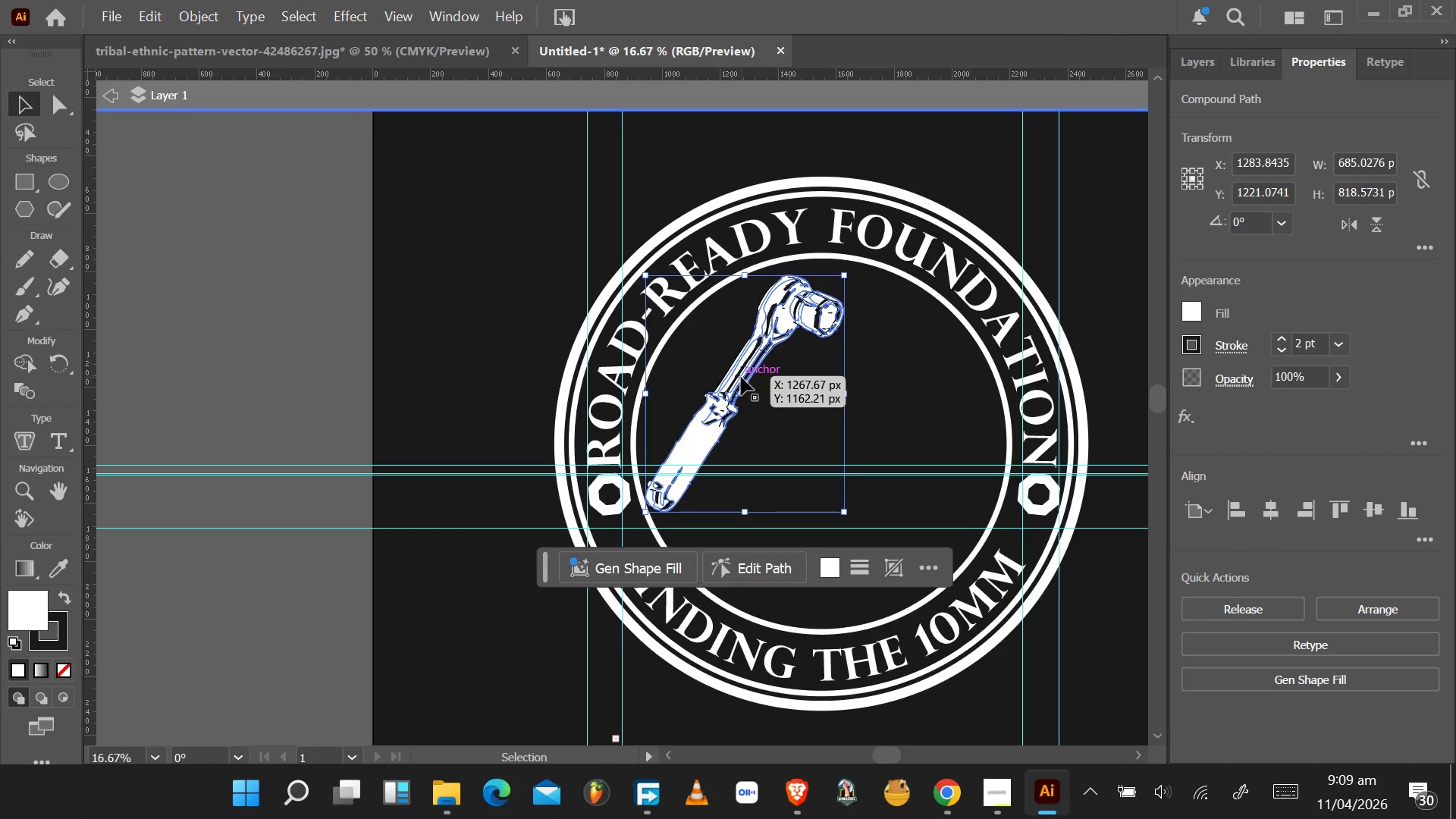 
left_click([1192, 65])
 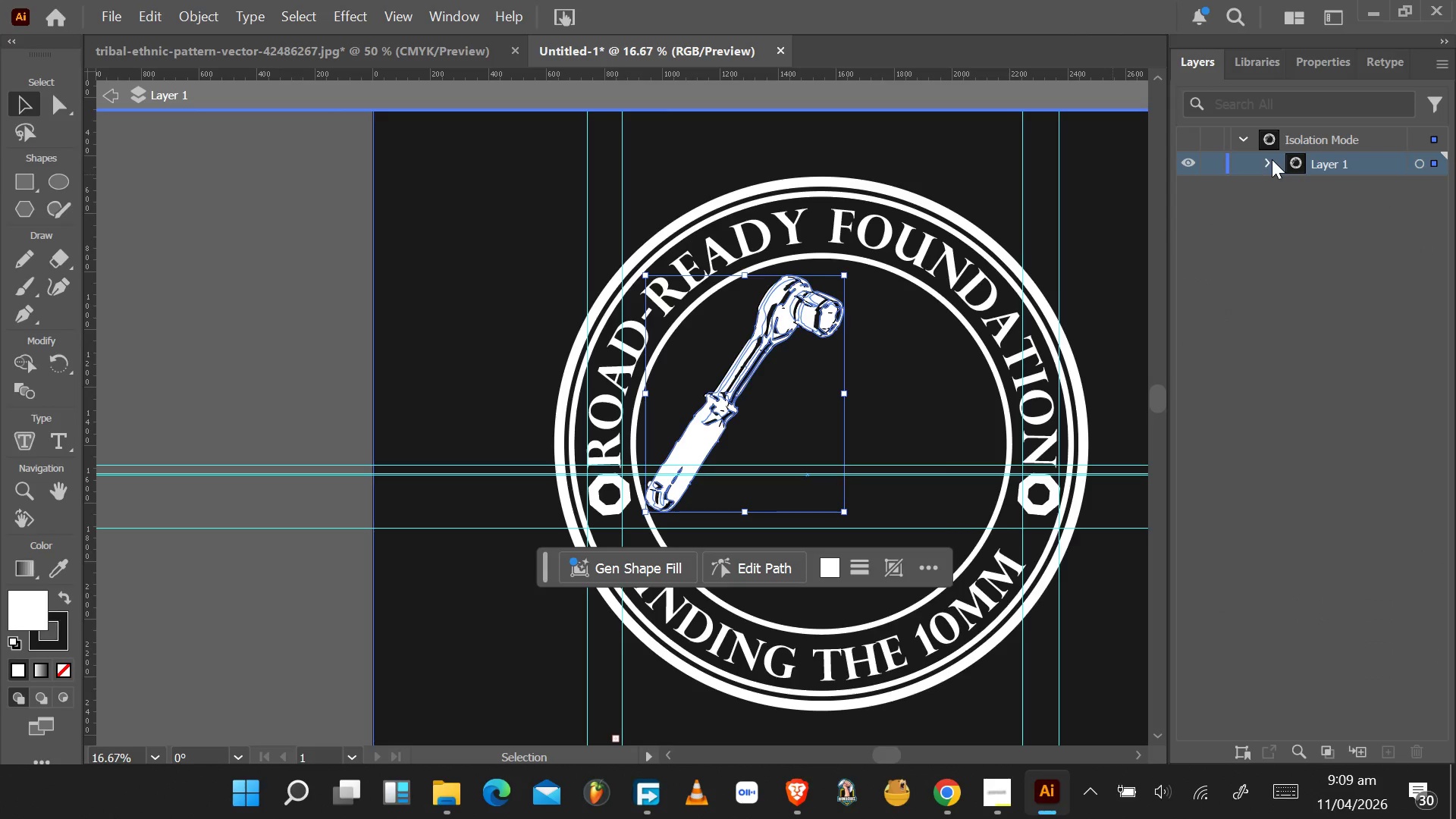 
left_click([1267, 159])
 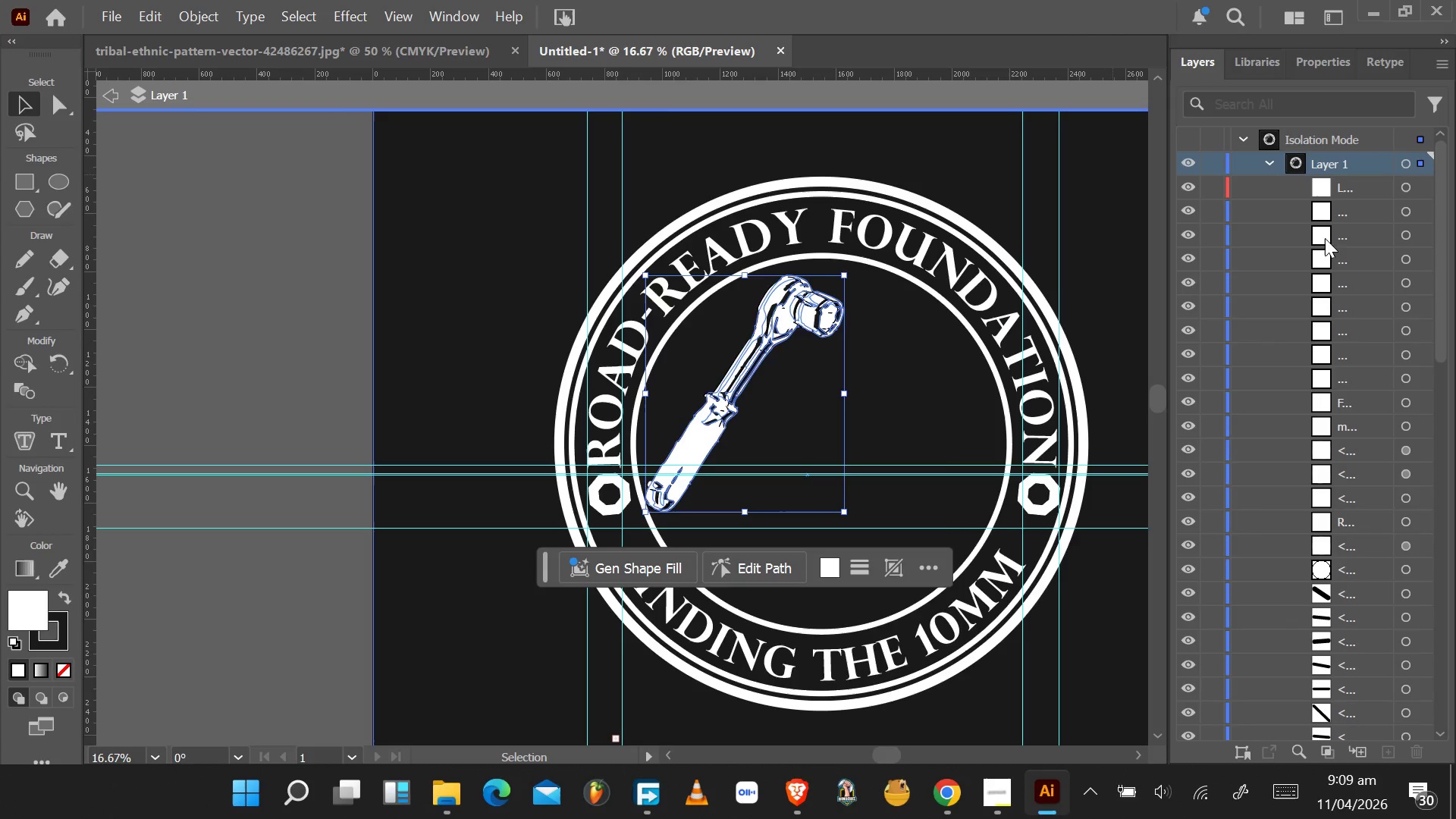 
scroll: coordinate [1335, 254], scroll_direction: down, amount: 19.0
 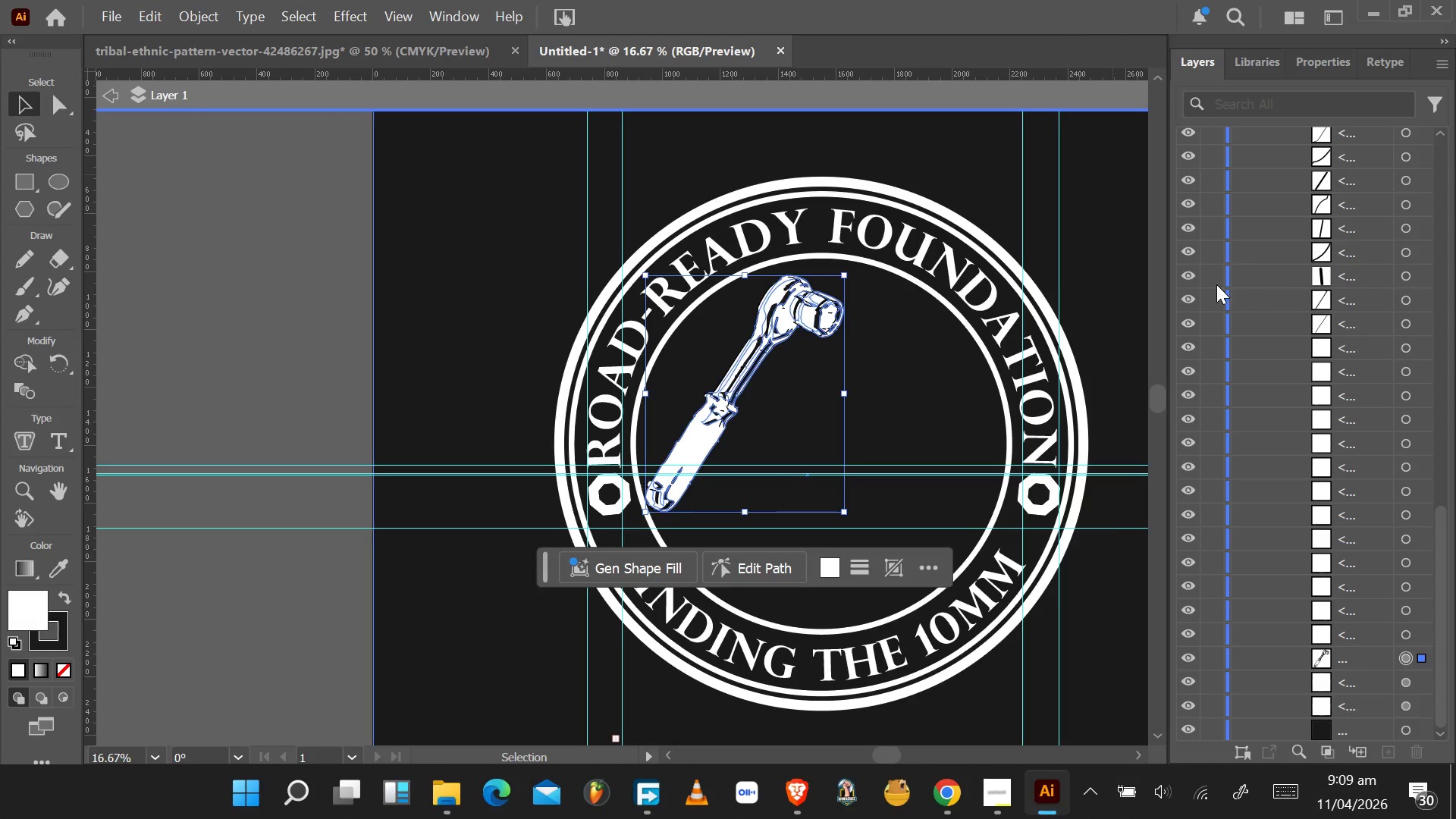 
left_click([1184, 279])
 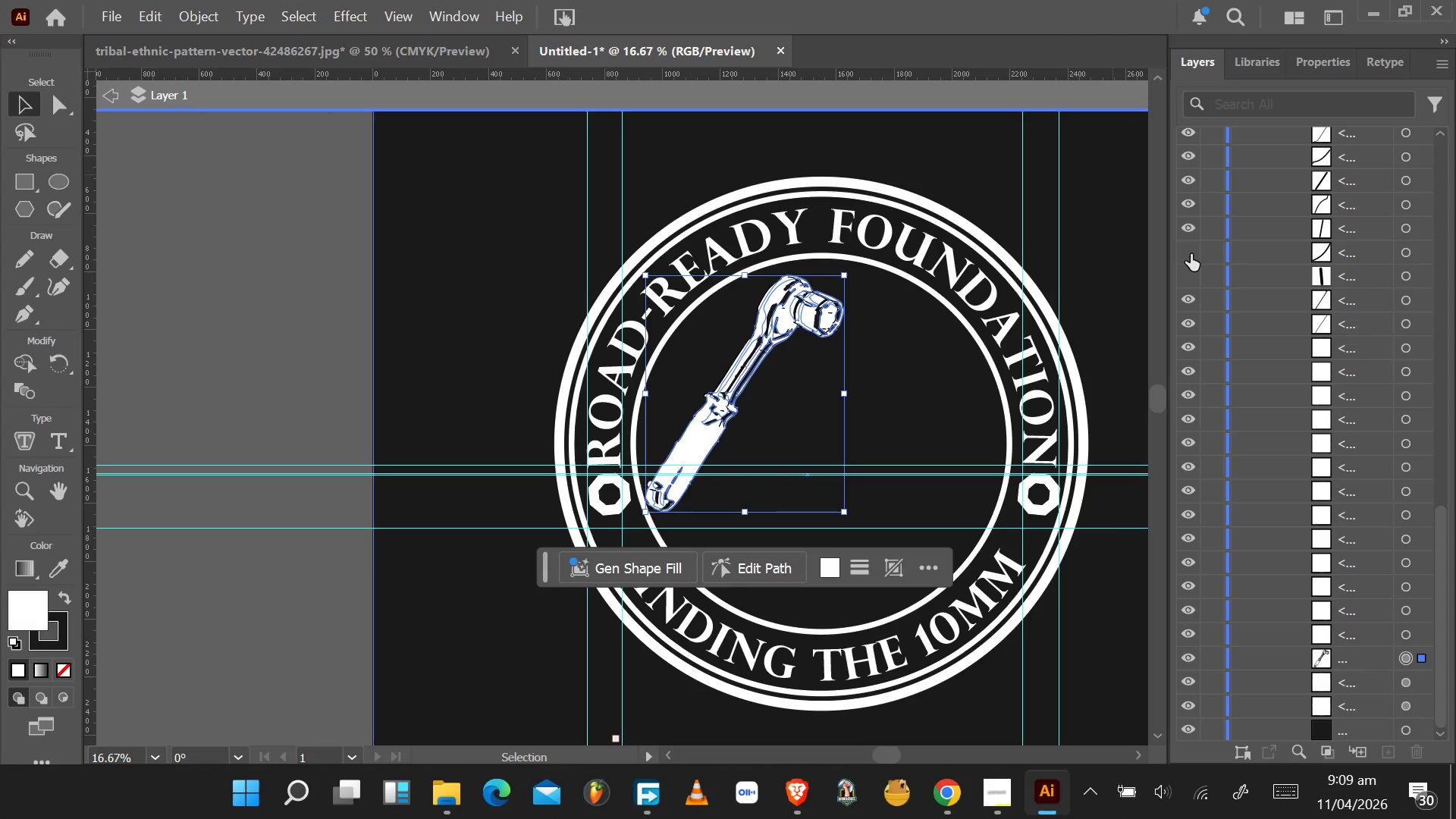 
double_click([1188, 228])
 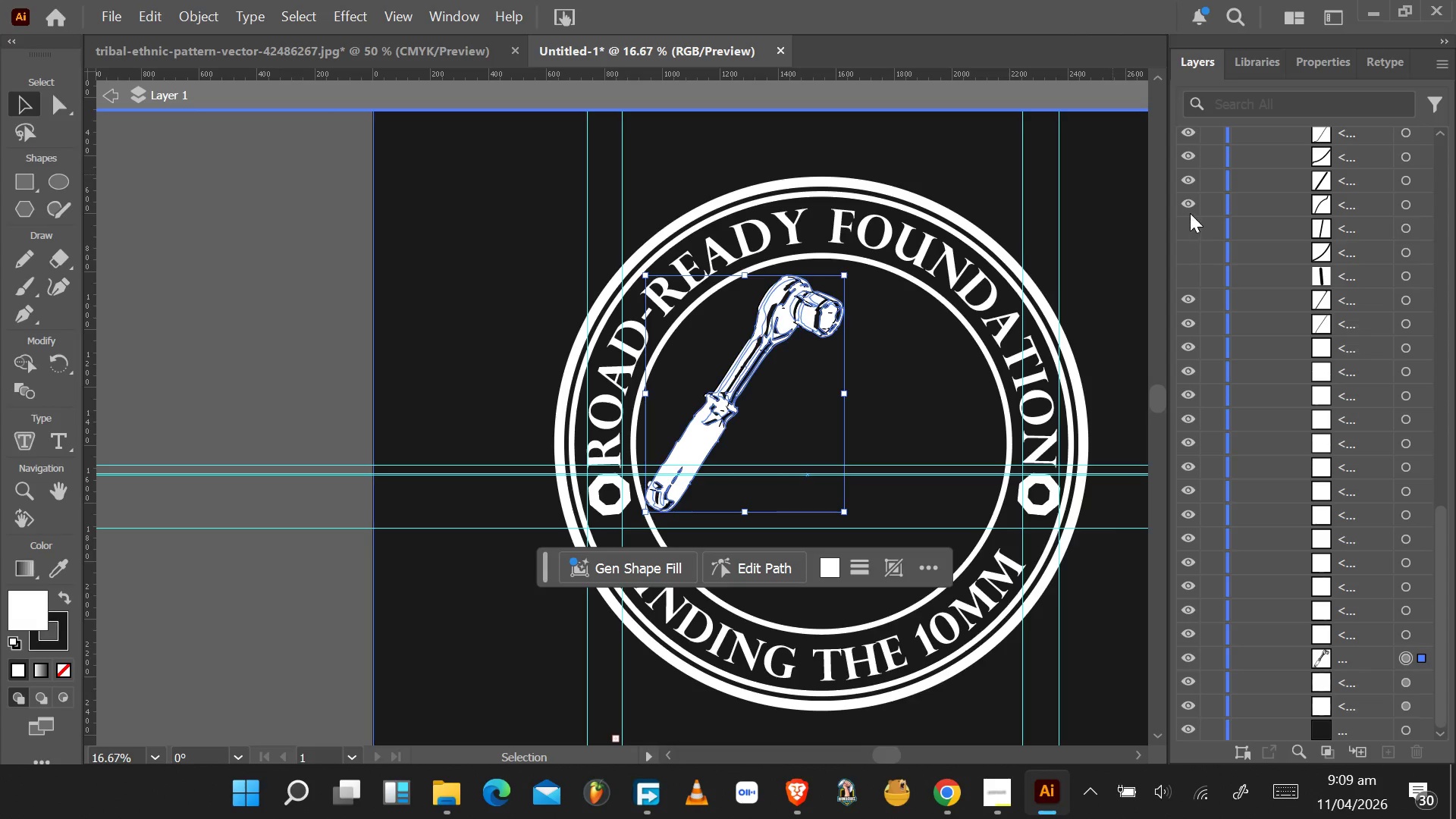 
triple_click([1190, 213])
 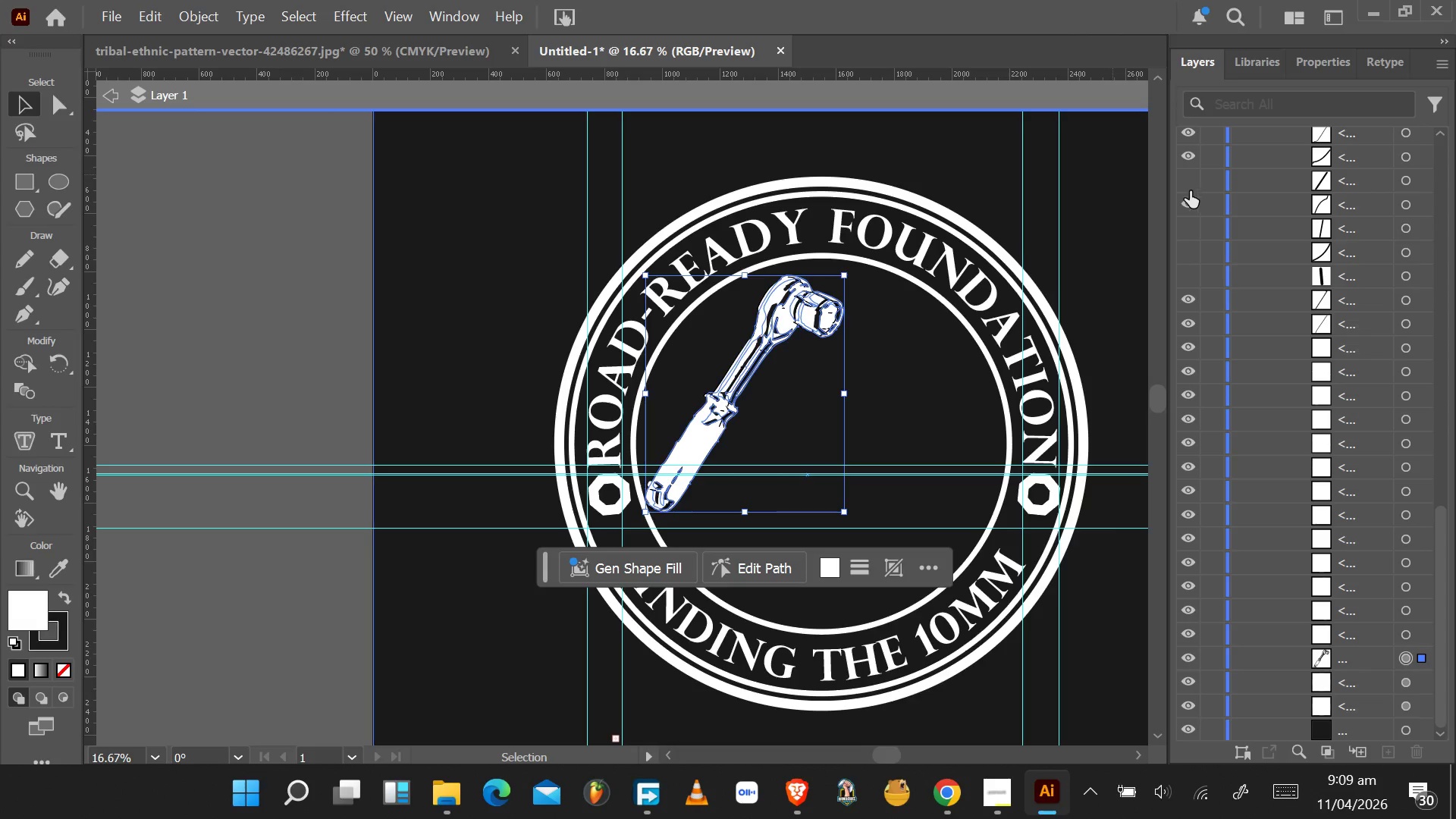 
double_click([1188, 197])
 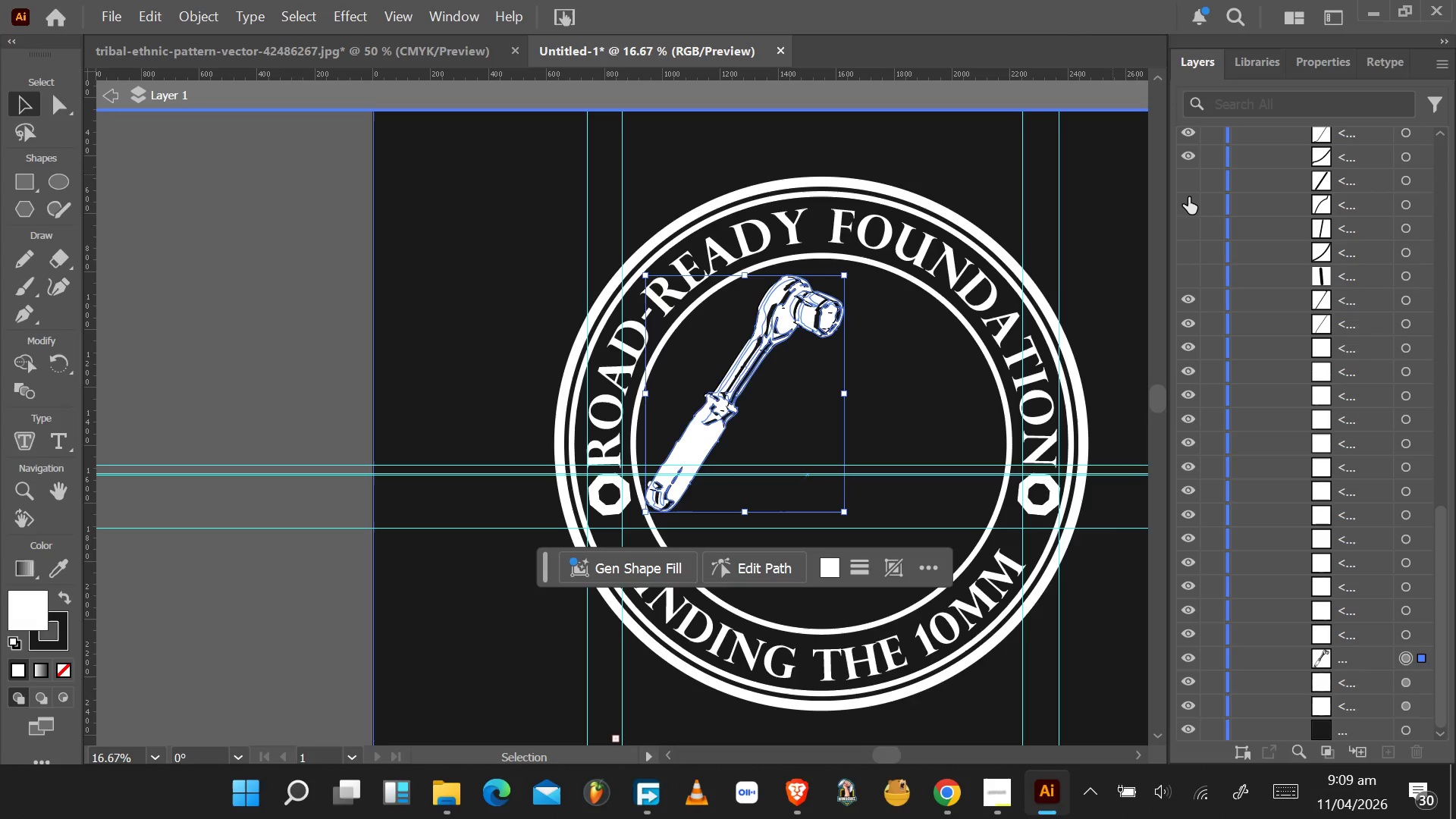 
key(Control+Z)
 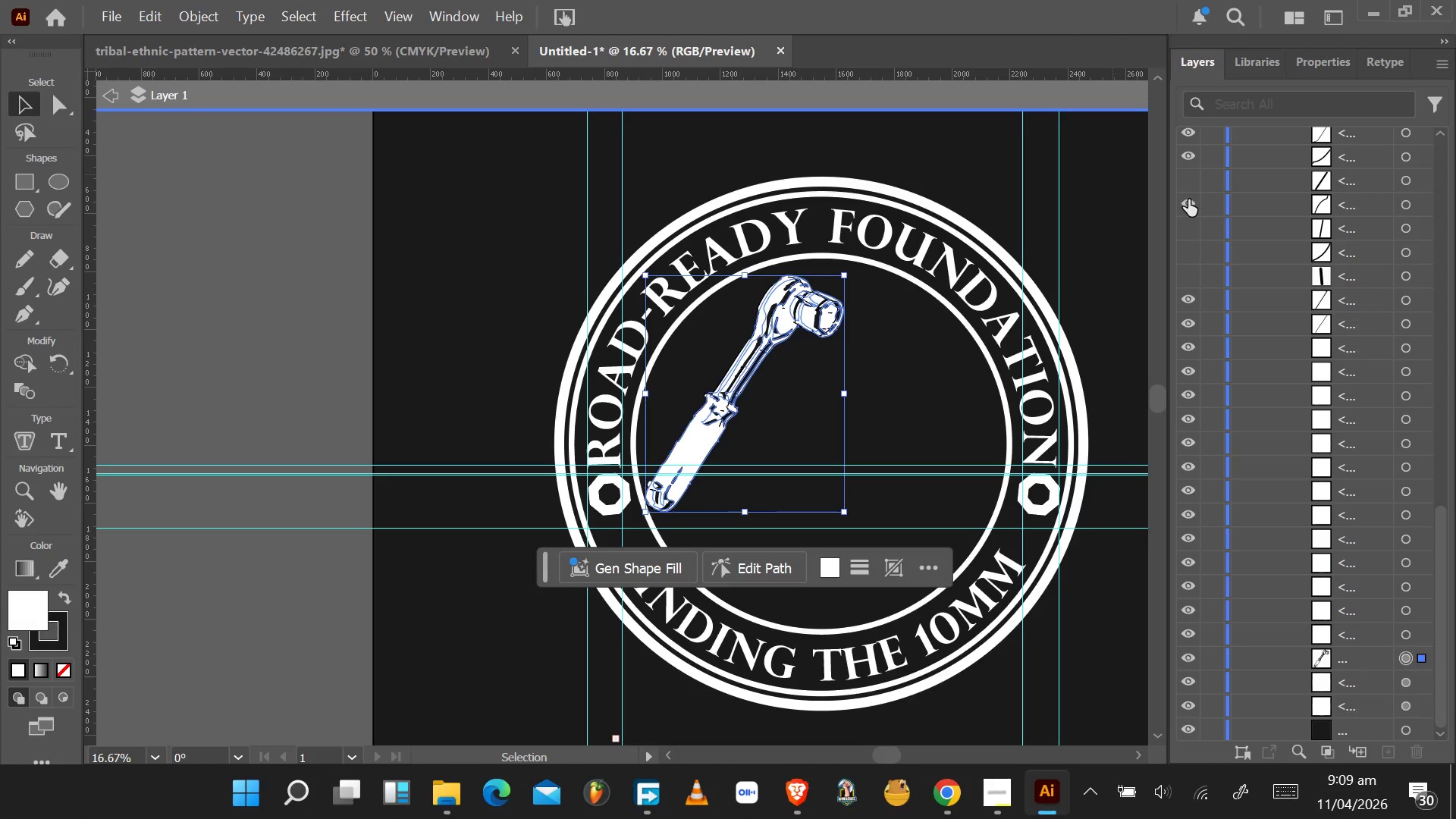 
key(Control+Z)
 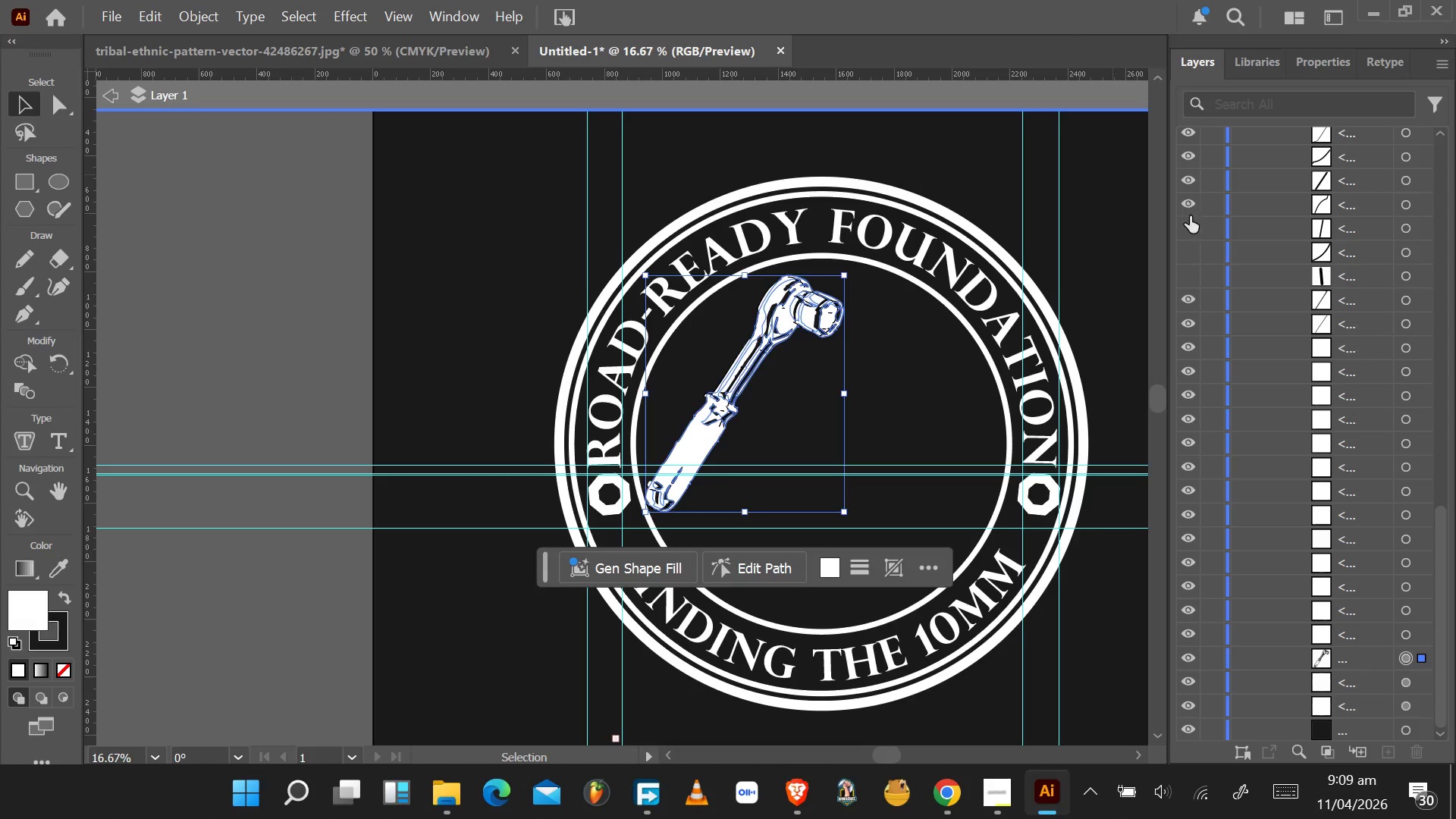 
key(Control+Z)
 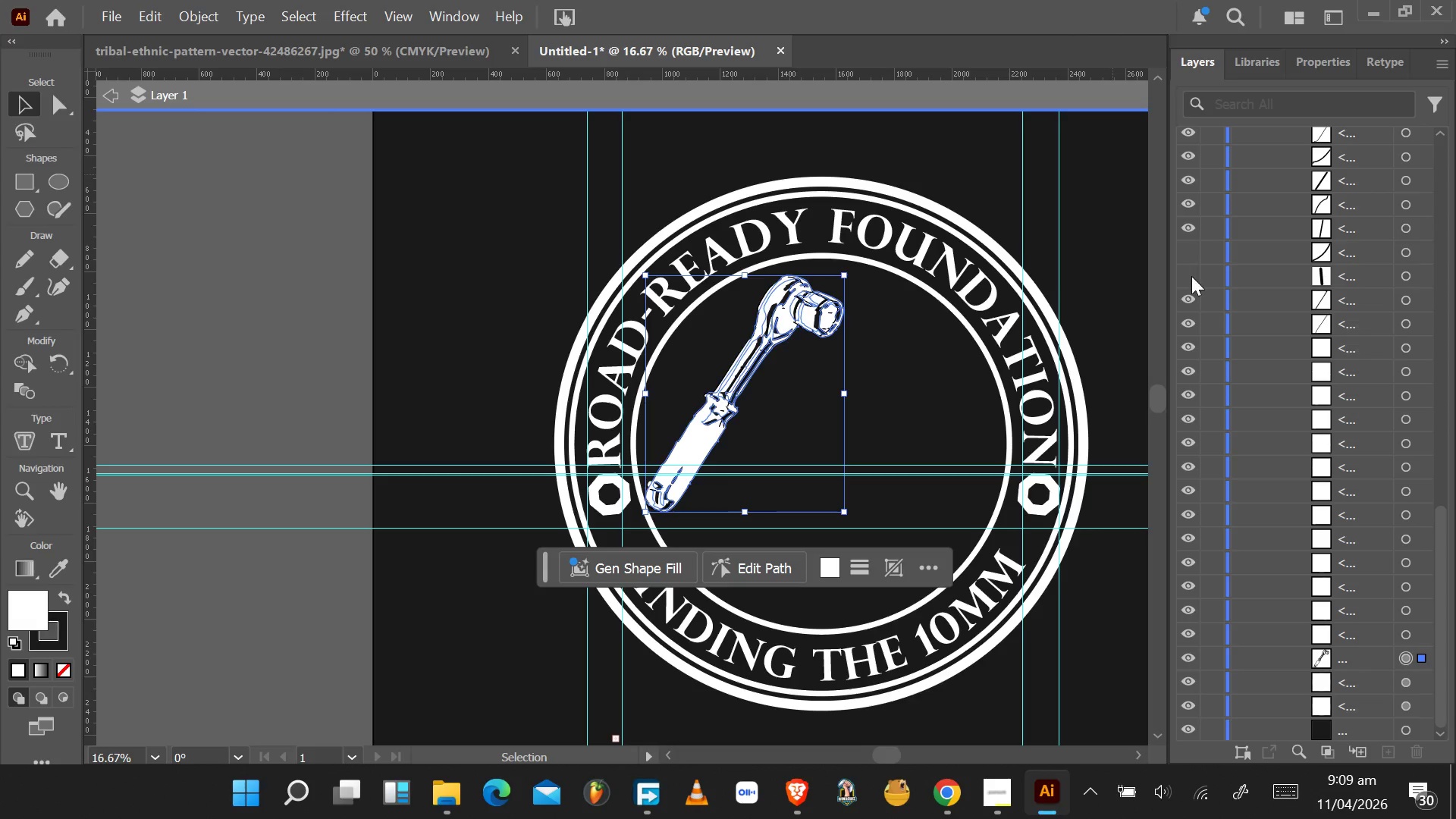 
key(Control+Z)
 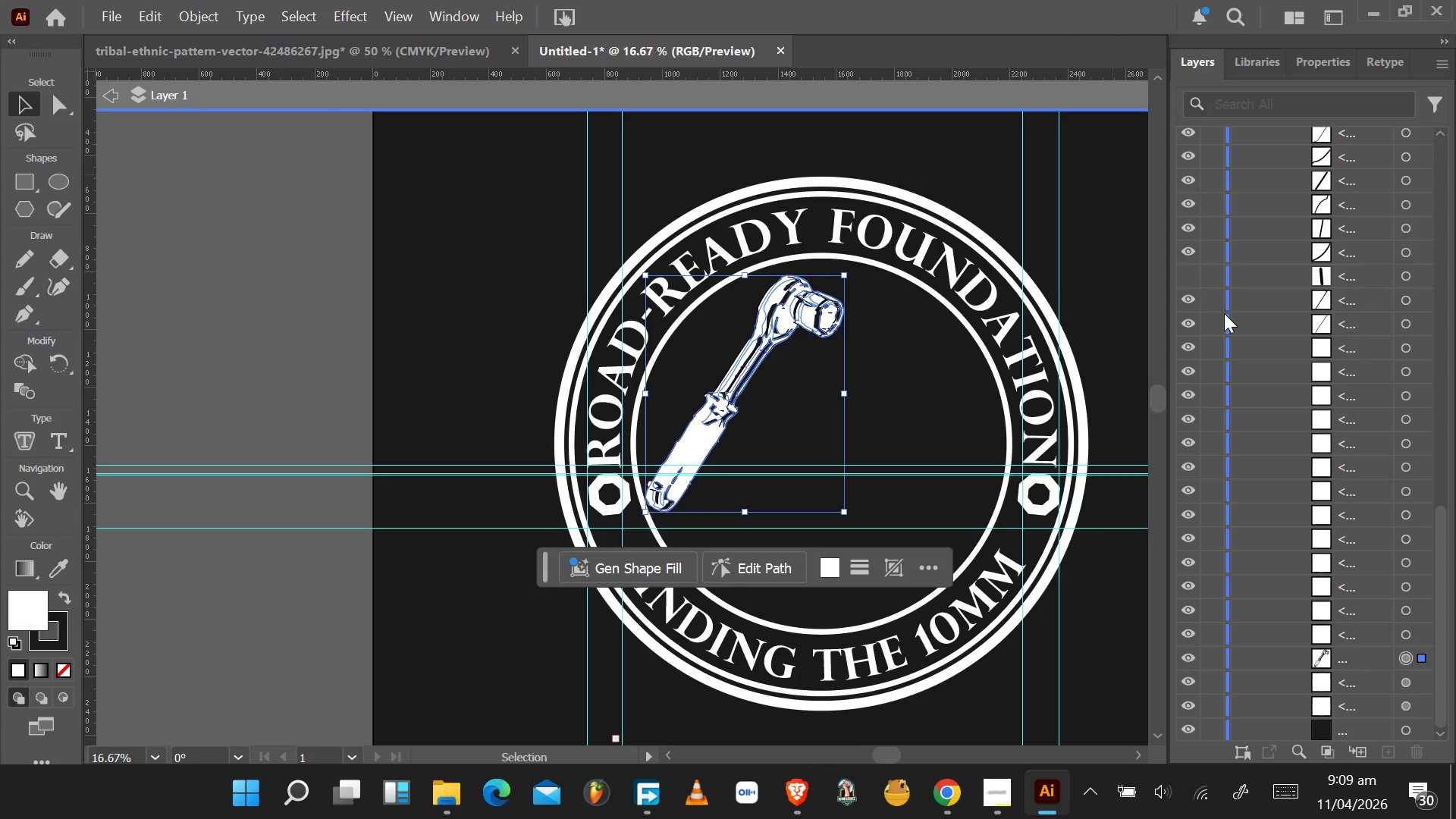 
key(Control+Z)
 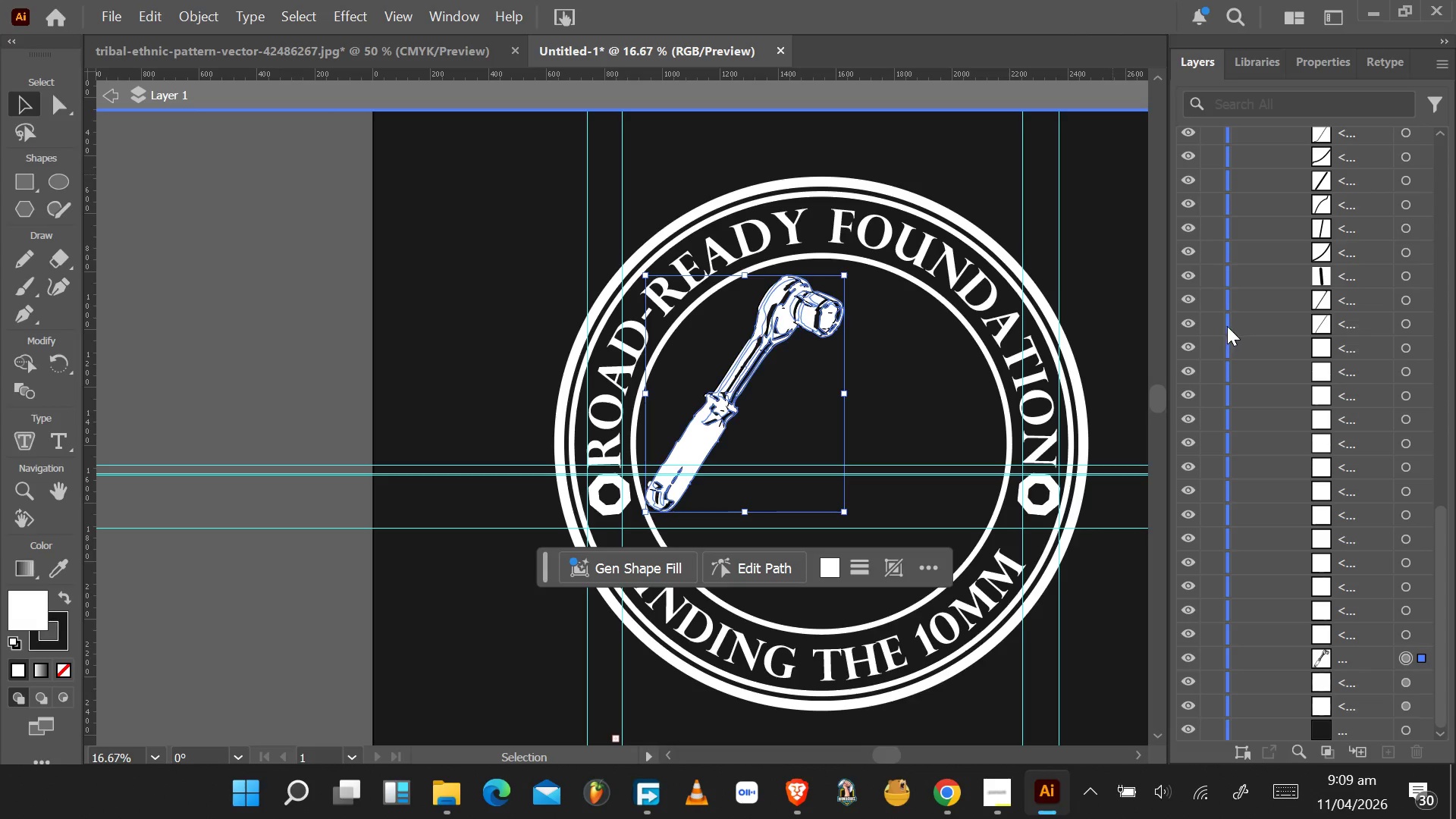 
key(Control+Z)
 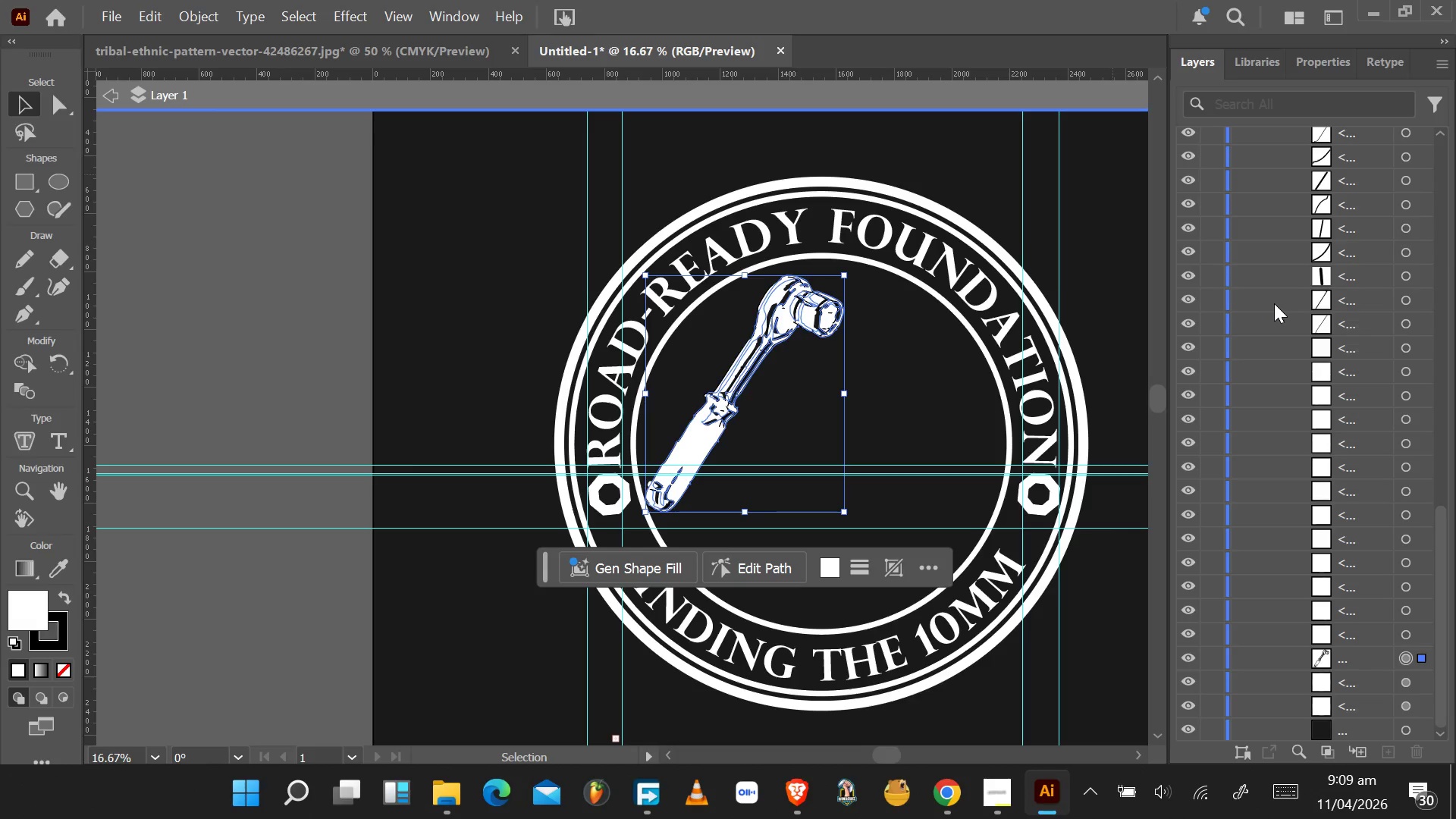 
scroll: coordinate [1280, 298], scroll_direction: up, amount: 18.0
 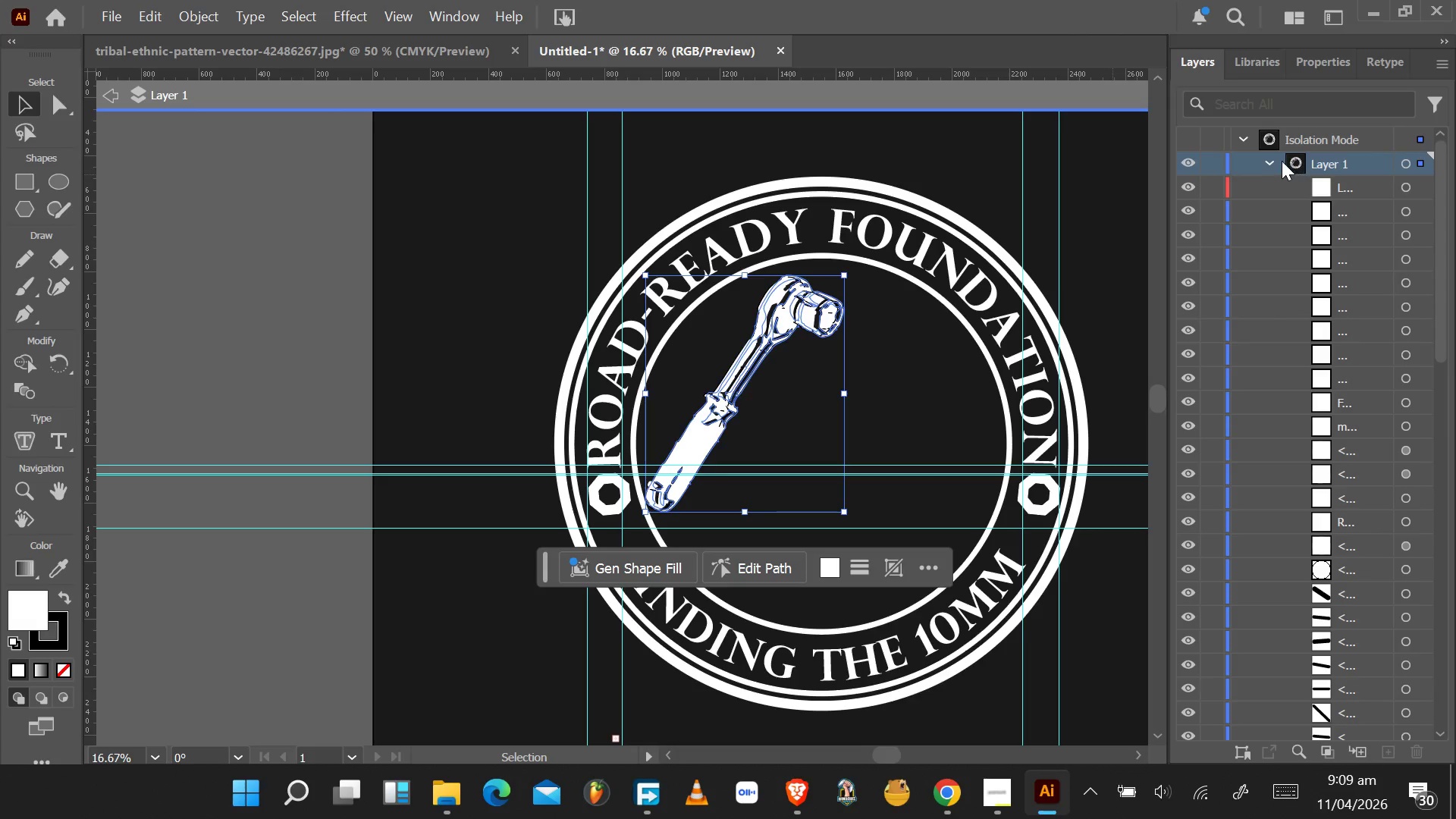 
left_click([1272, 159])
 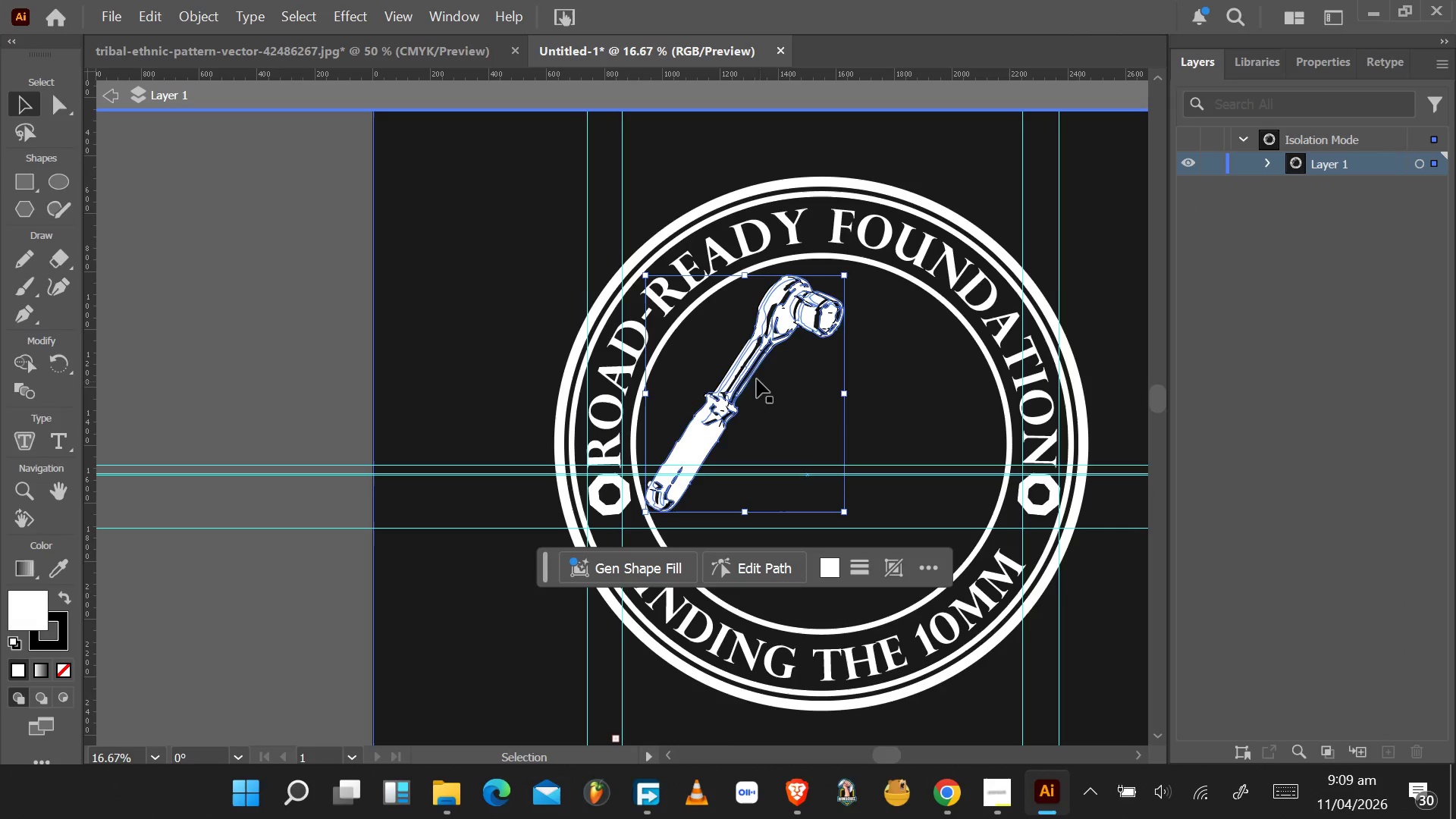 
double_click([749, 373])
 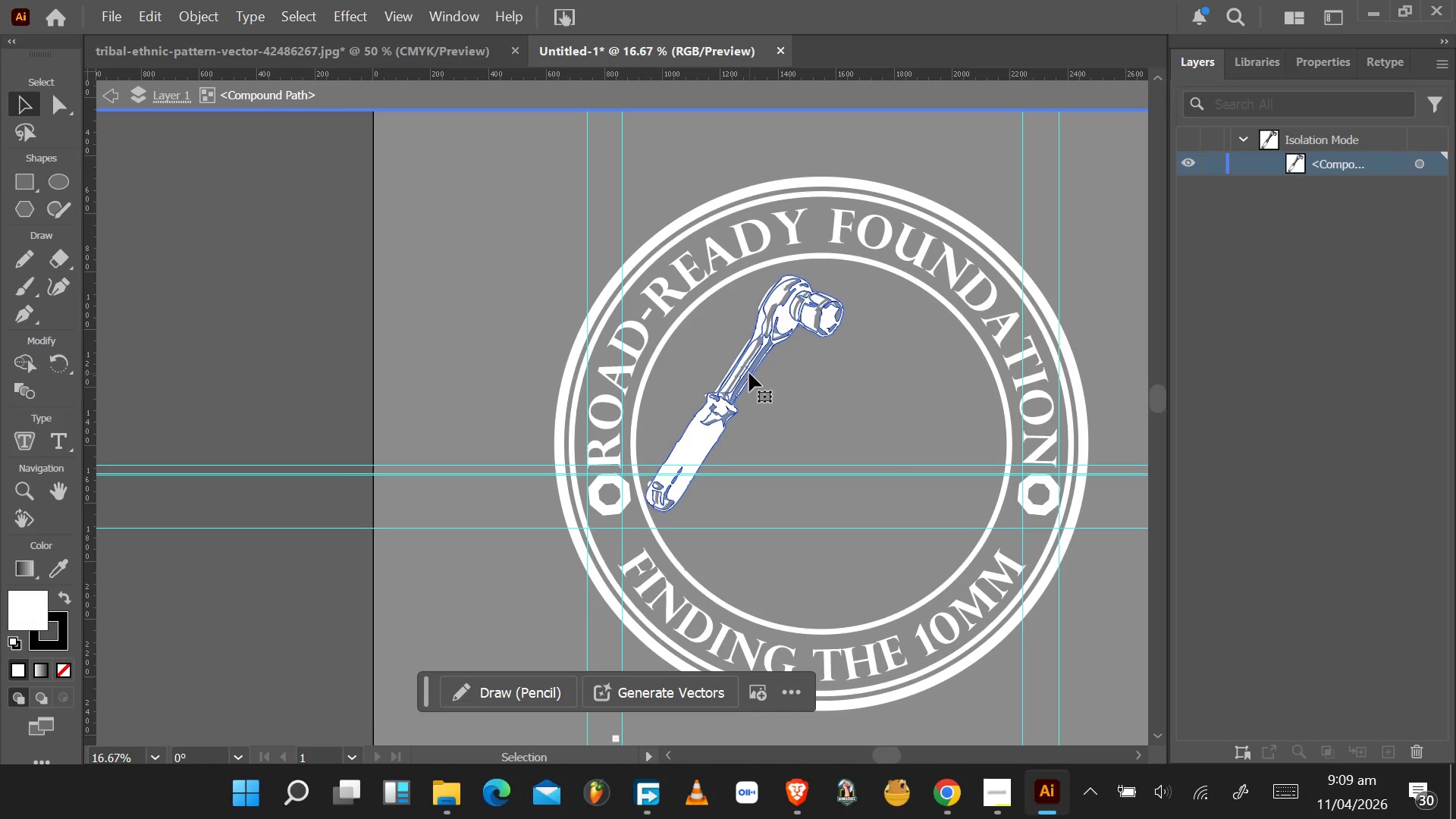 
double_click([749, 373])
 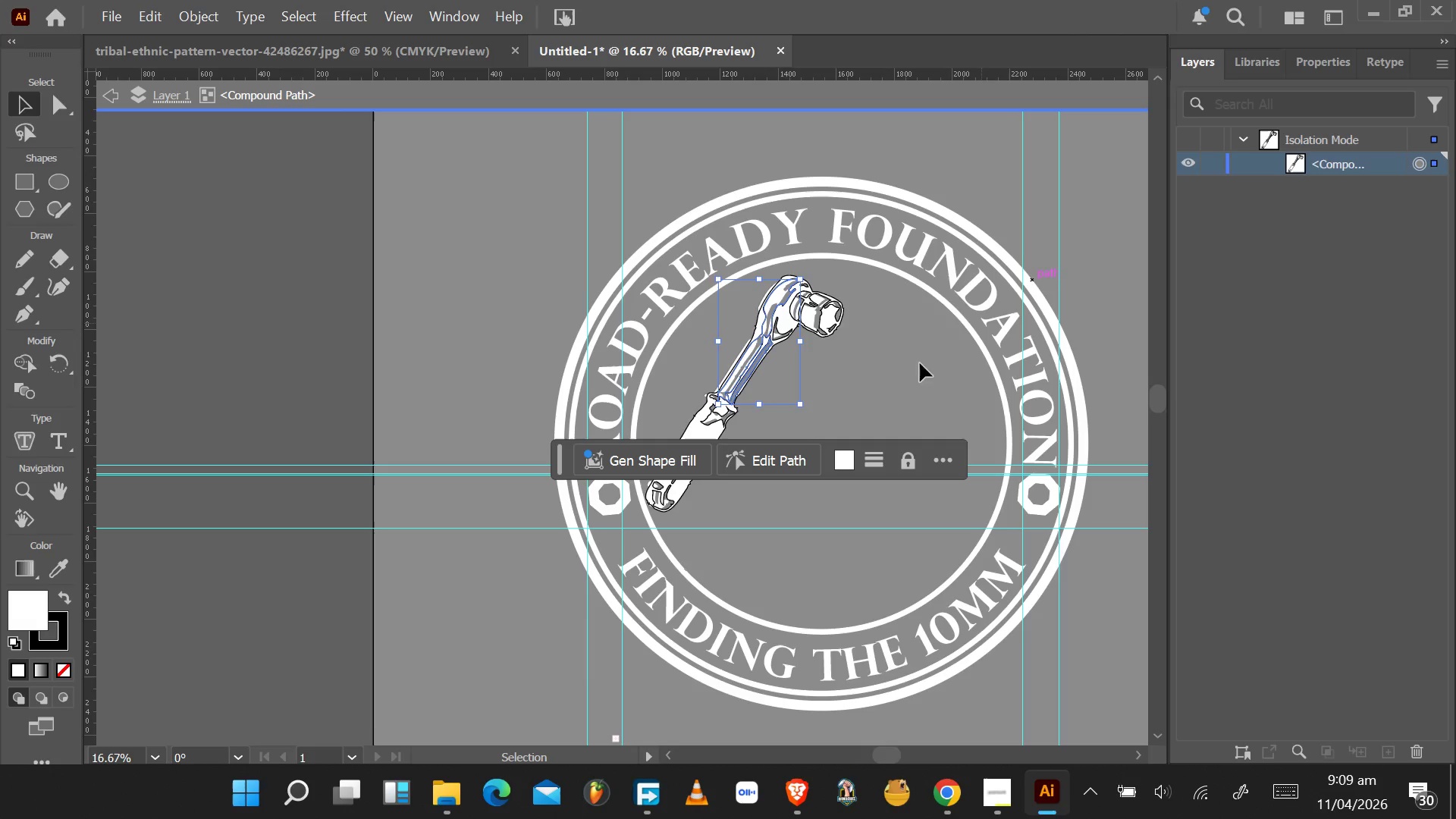 
double_click([821, 389])
 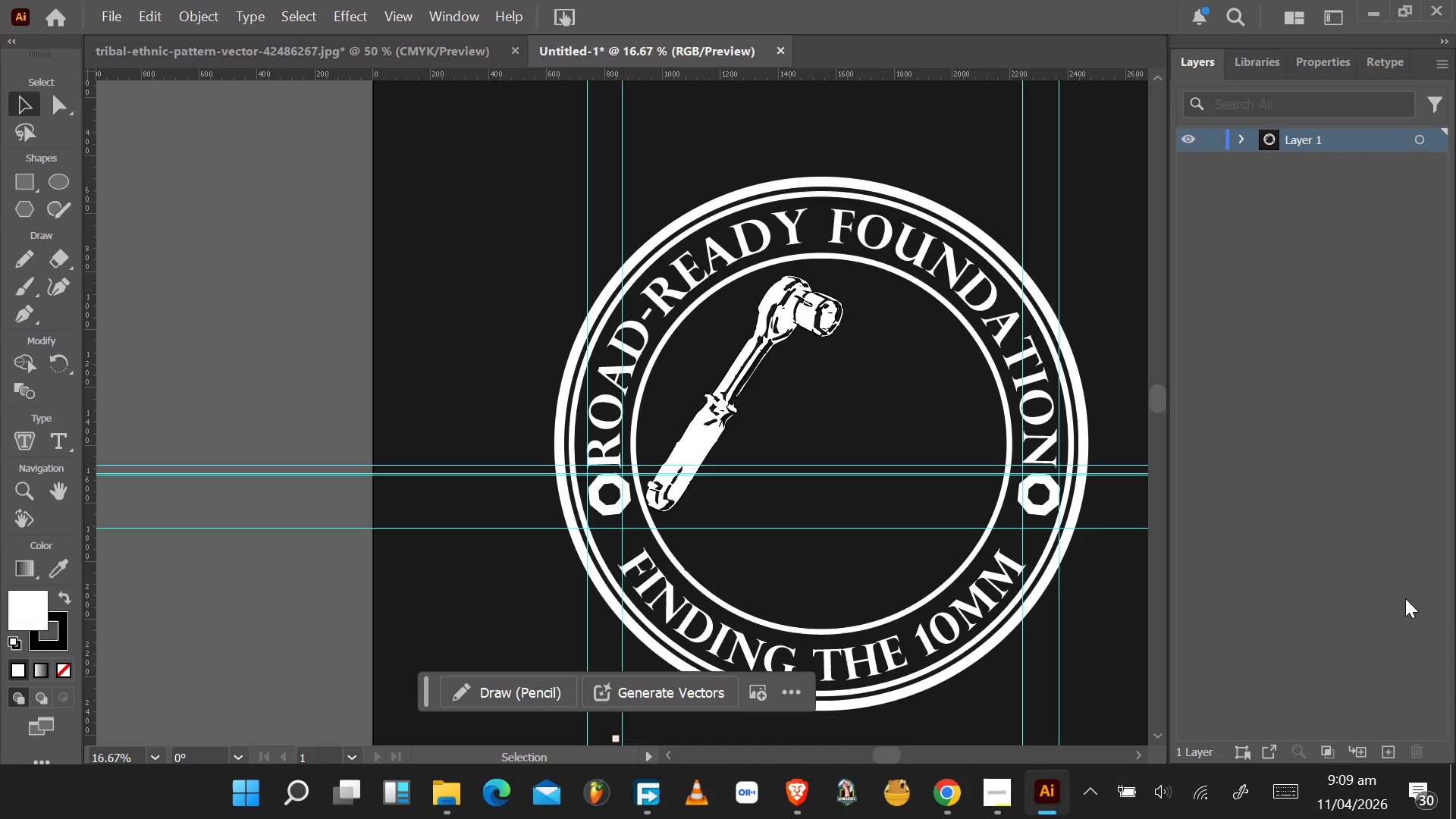 
left_click([1388, 752])
 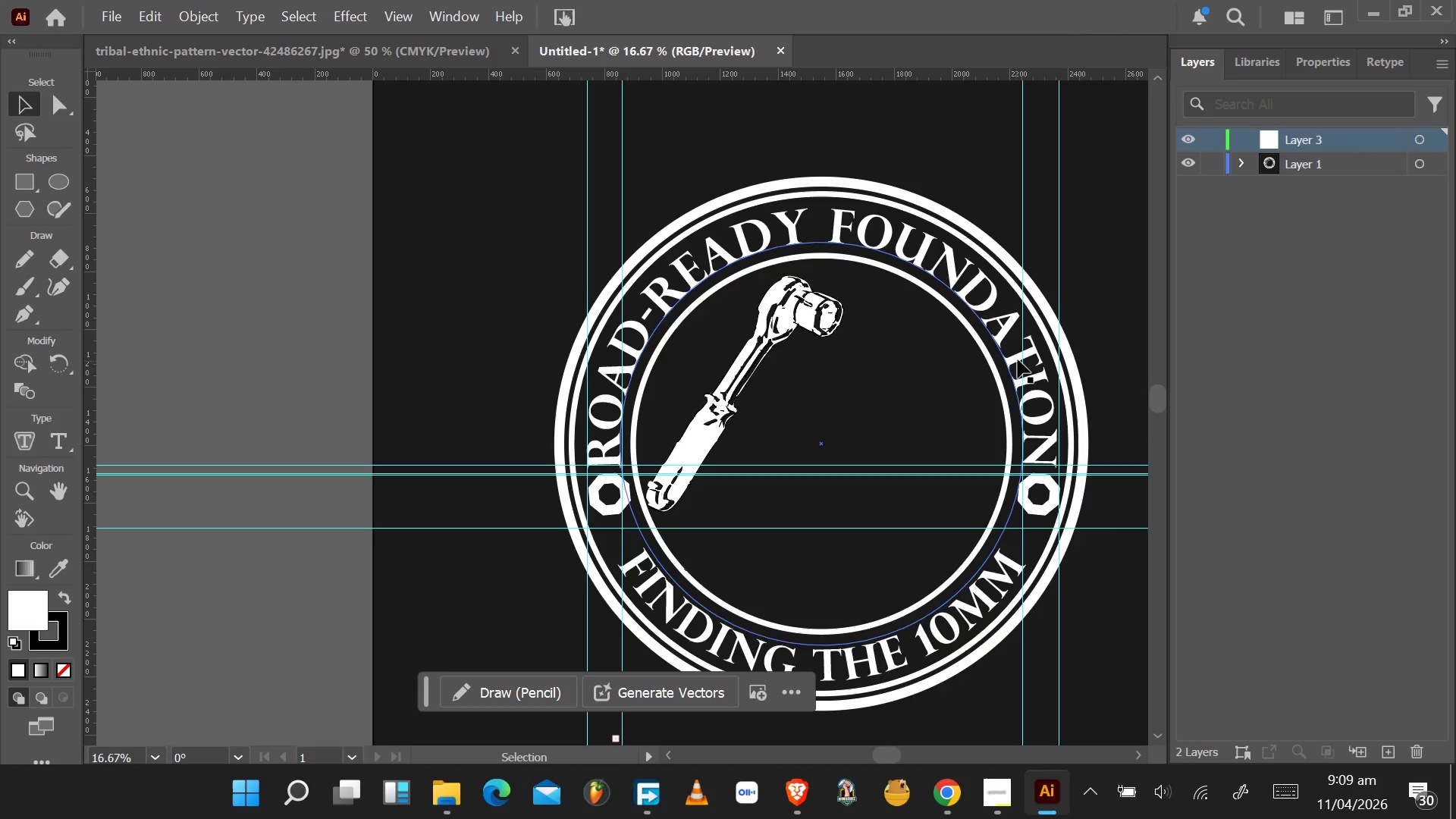 
left_click([1085, 251])
 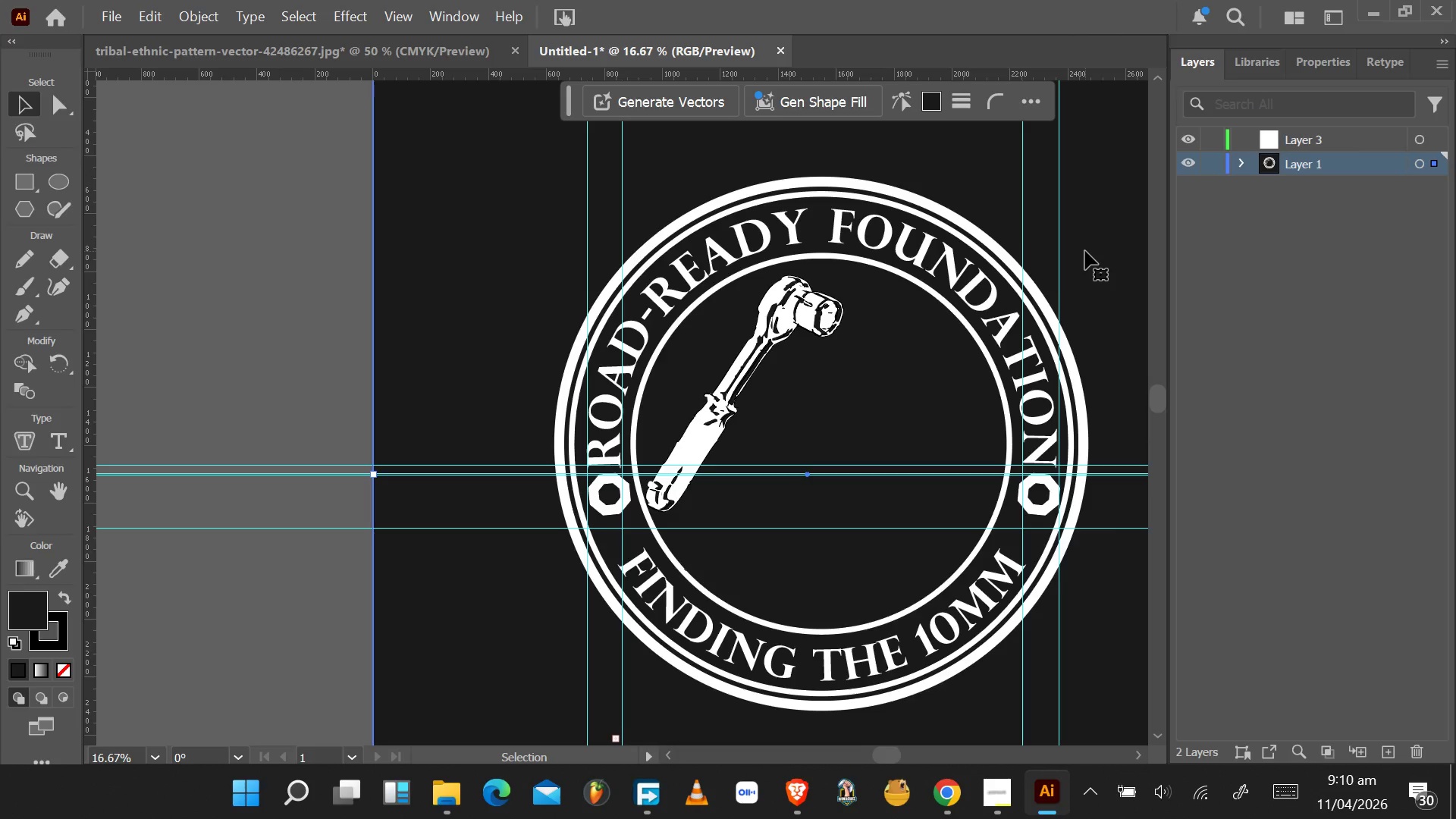 
key(Delete)
 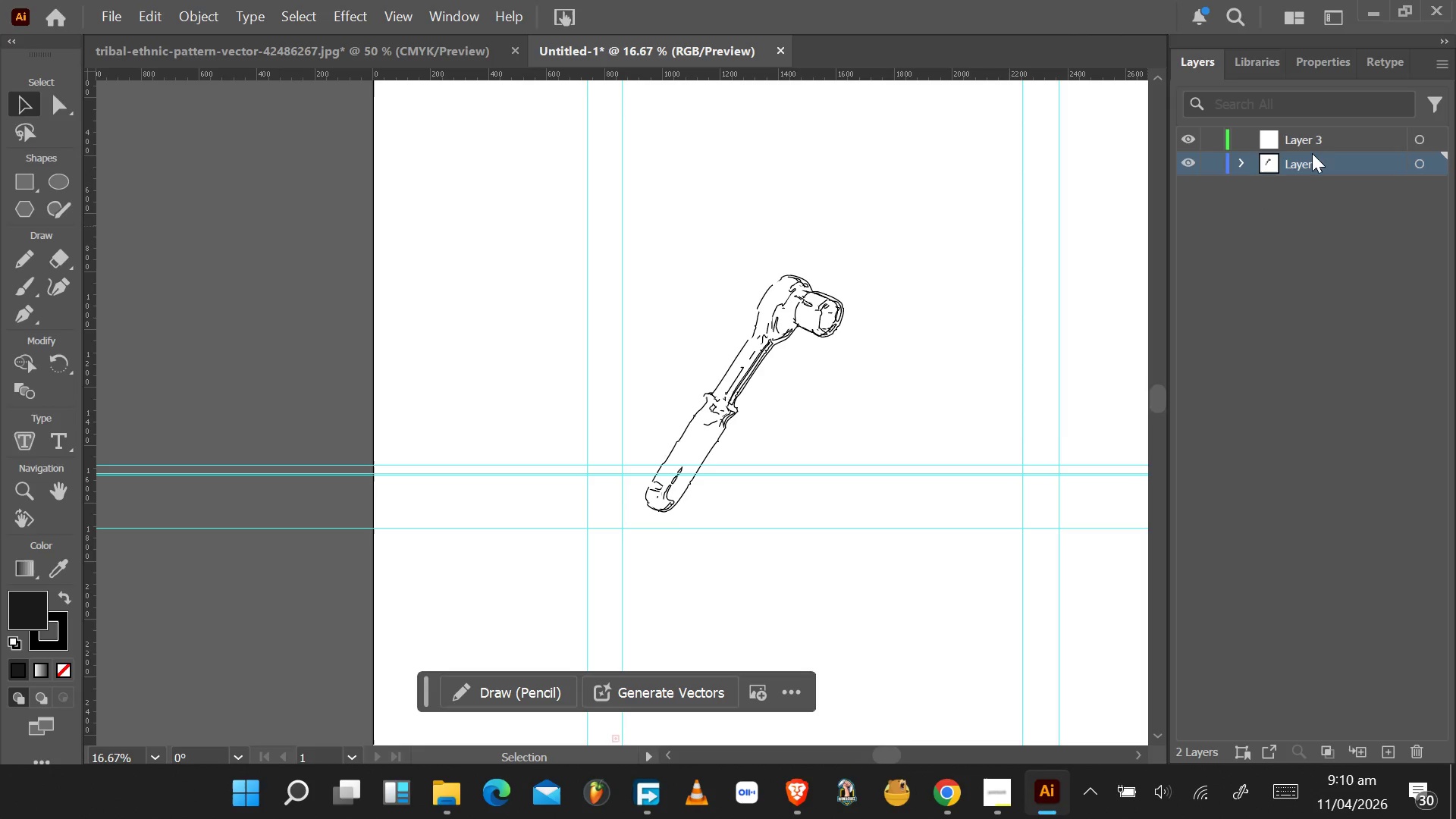 
left_click_drag(start_coordinate=[1318, 137], to_coordinate=[1318, 188])
 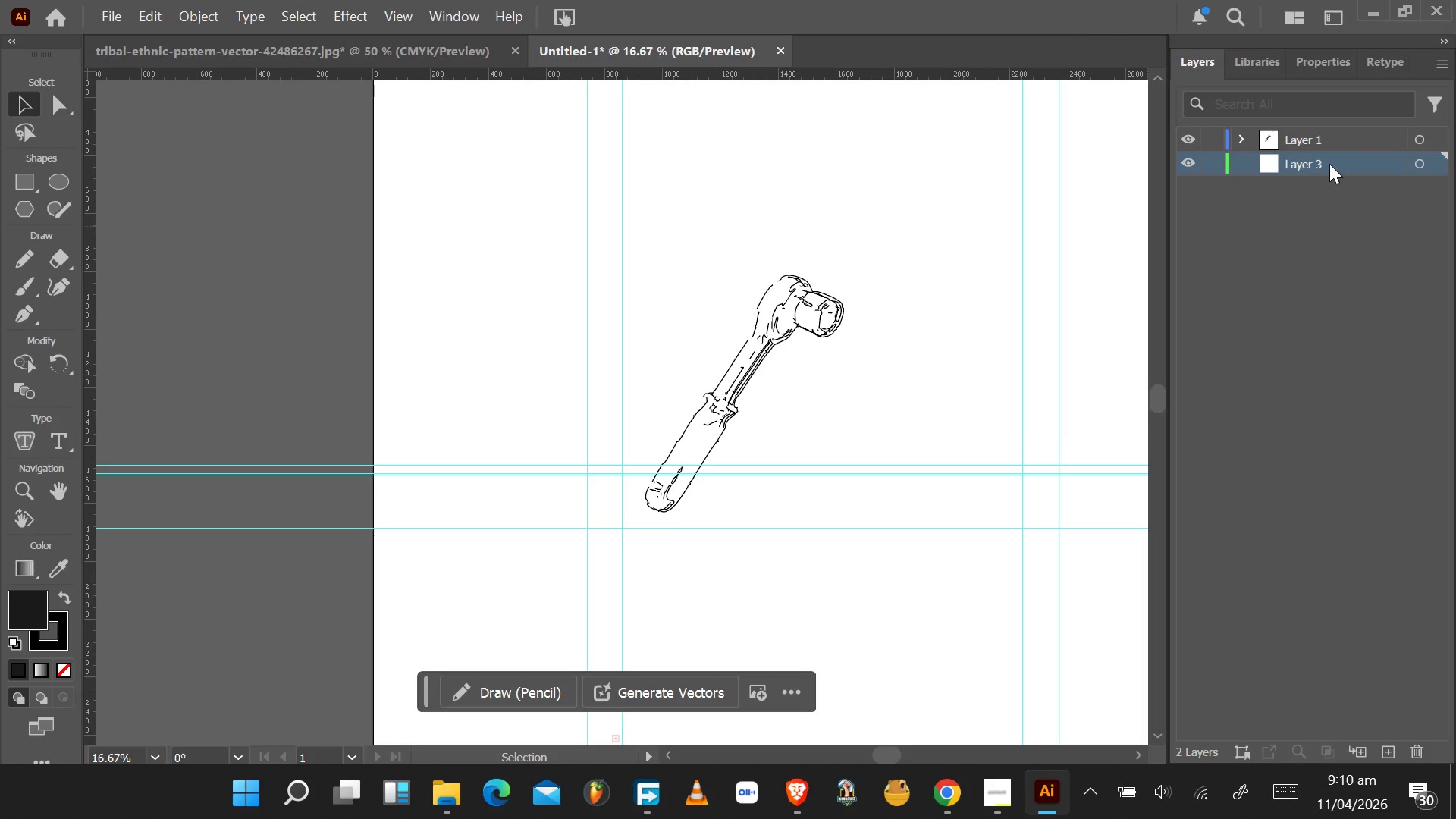 
left_click([1330, 164])
 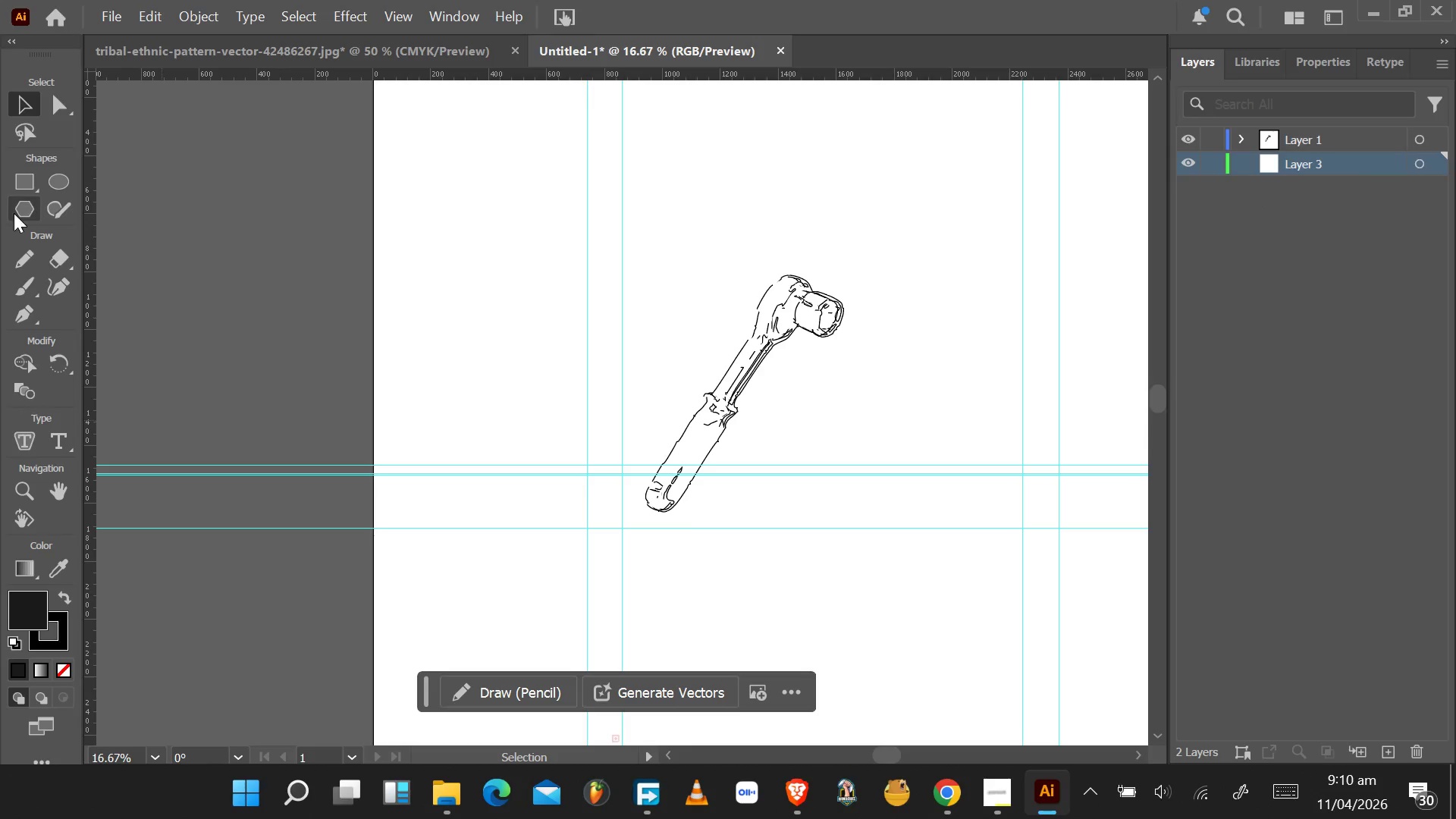 
left_click([28, 182])
 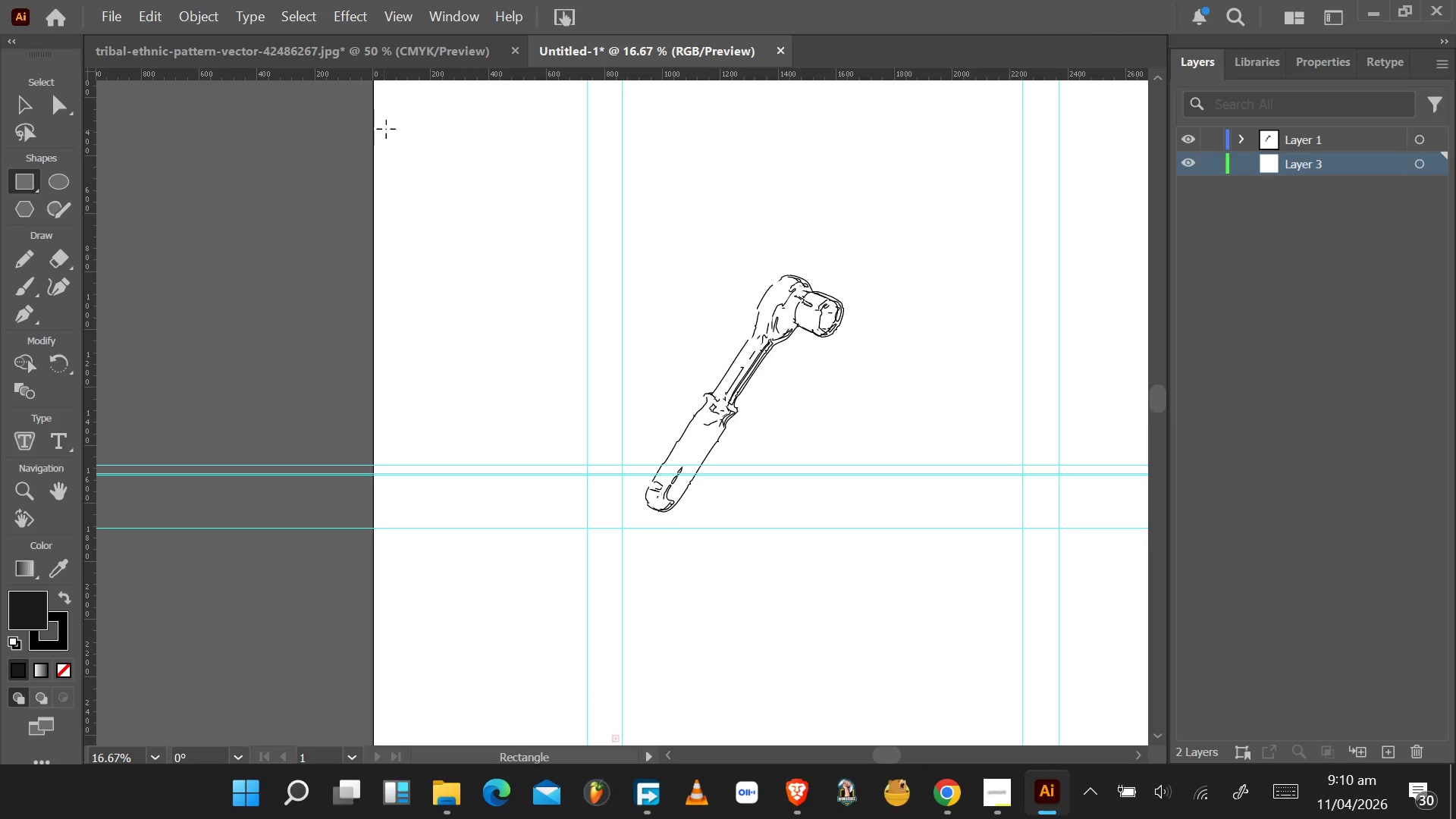 
left_click_drag(start_coordinate=[386, 129], to_coordinate=[1347, 814])
 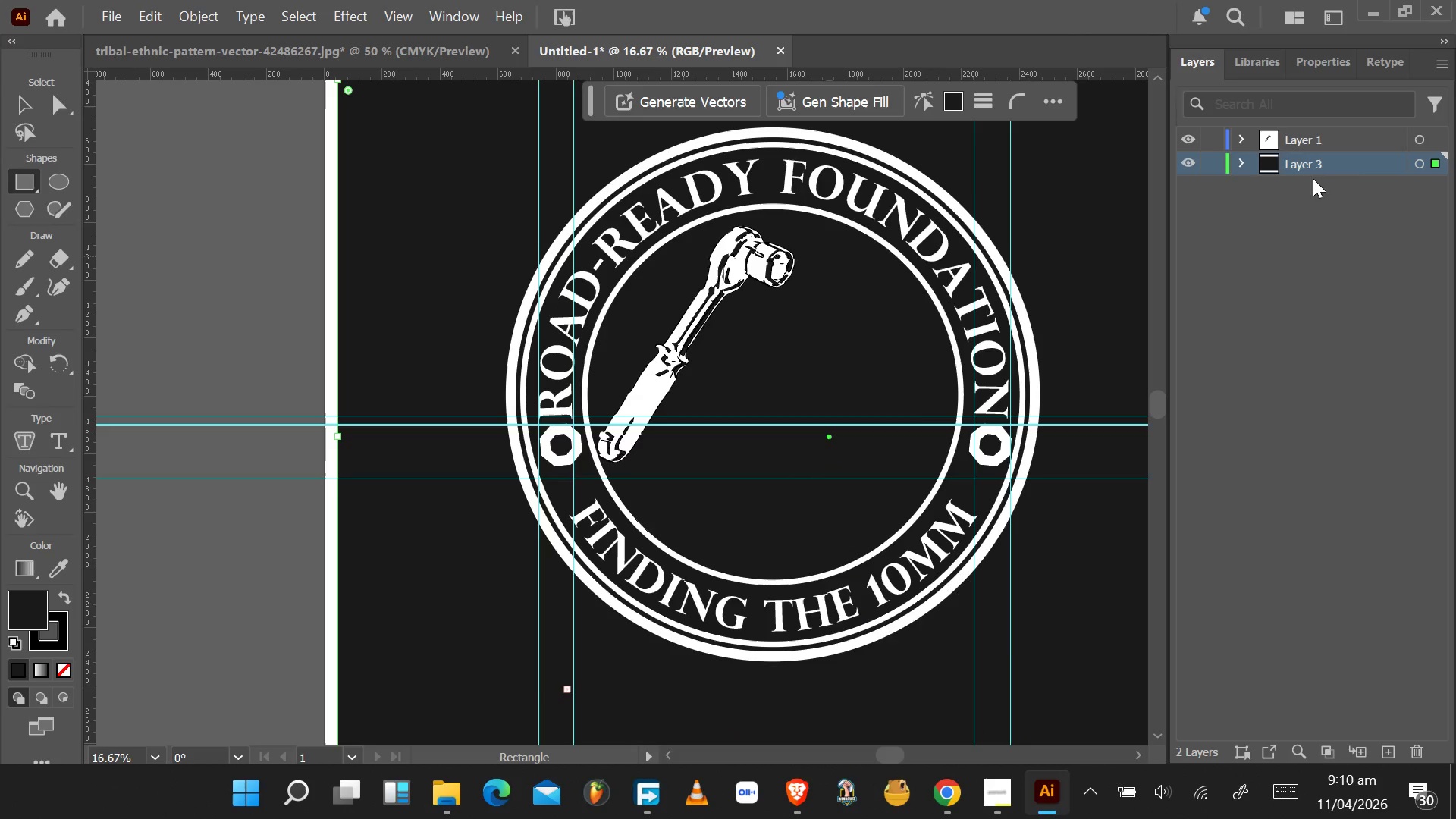 
wait(5.83)
 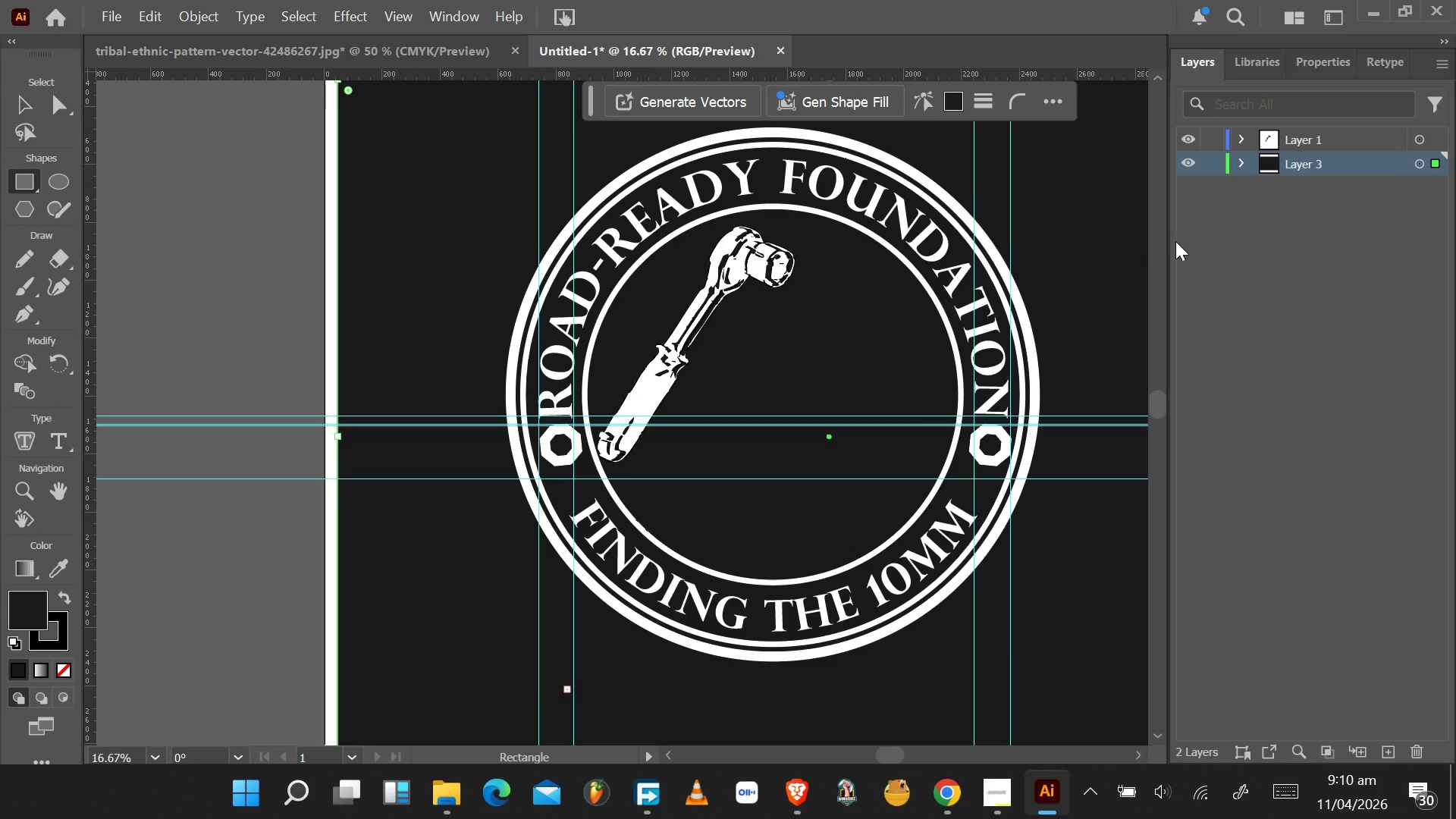 
left_click([1207, 164])
 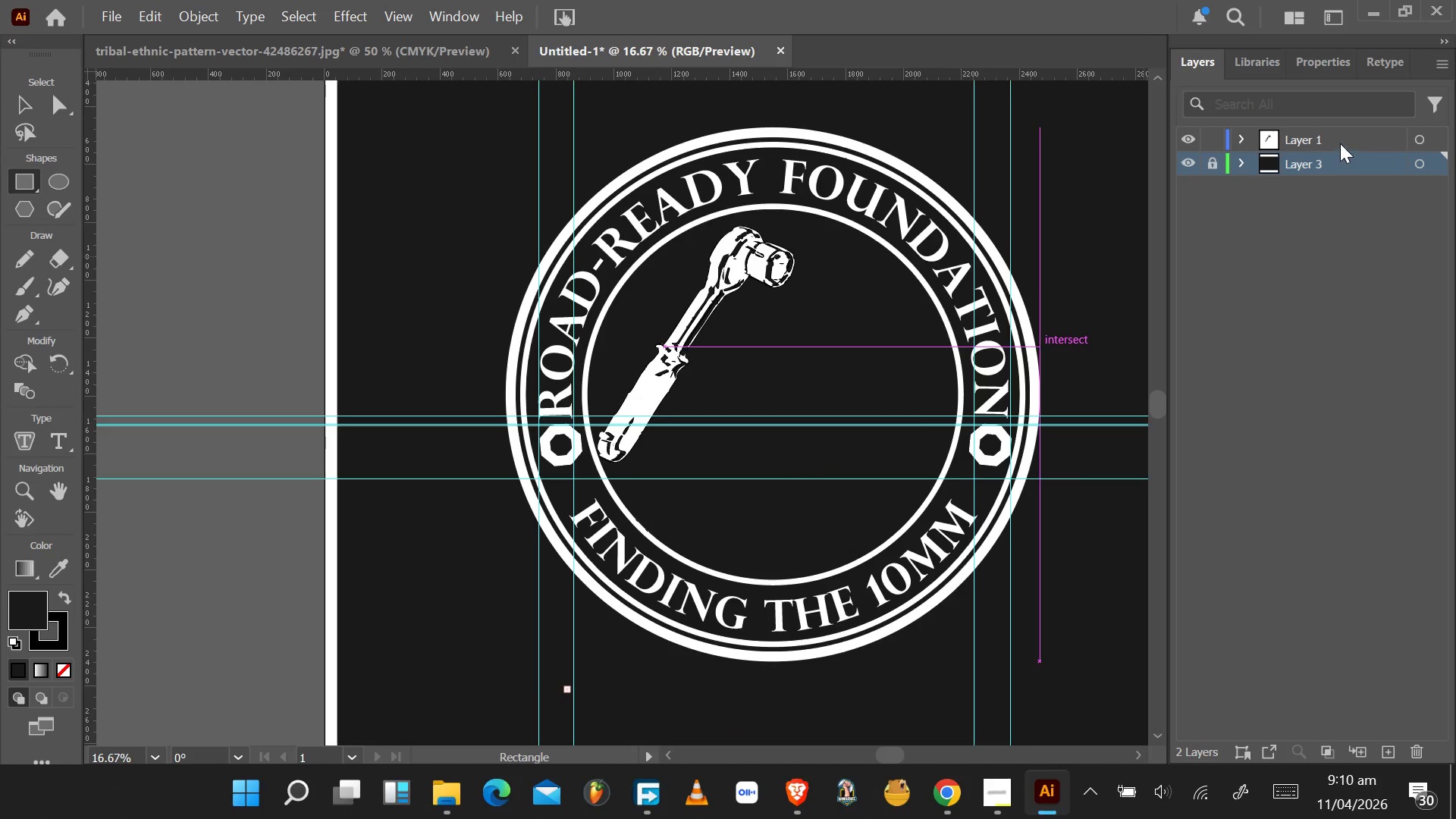 
left_click([1340, 143])
 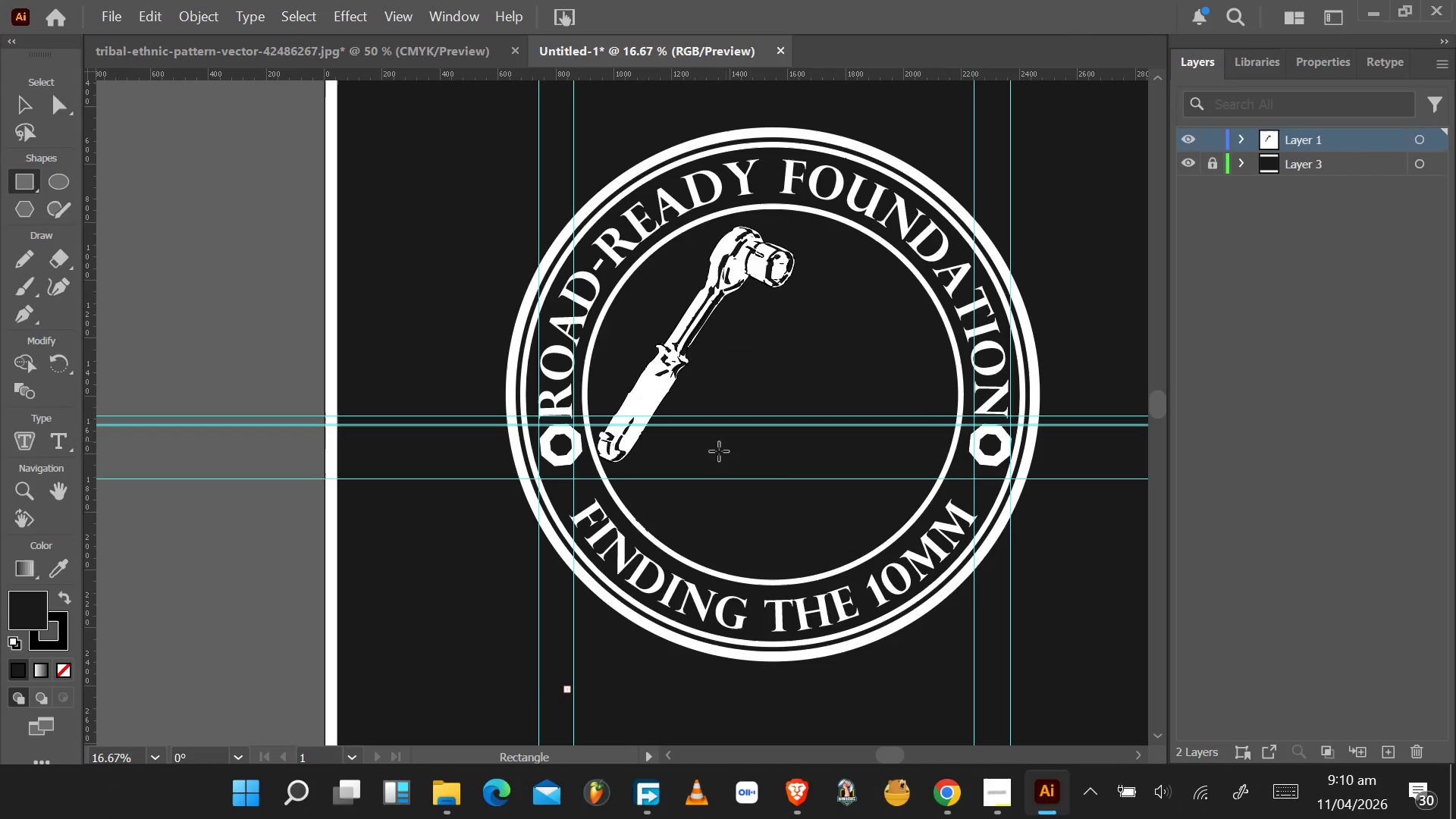 
left_click_drag(start_coordinate=[699, 448], to_coordinate=[706, 414])
 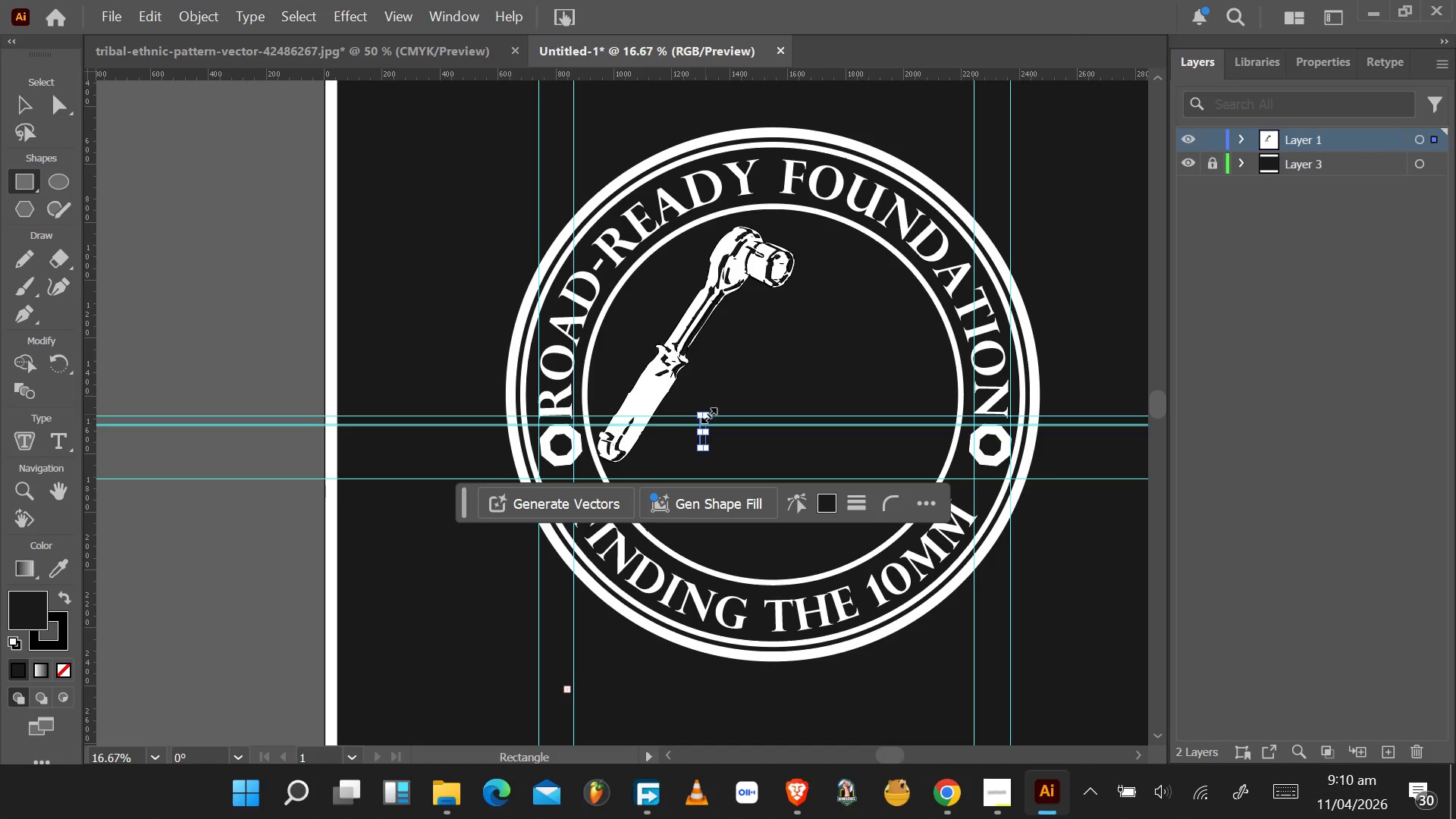 
key(Escape)
 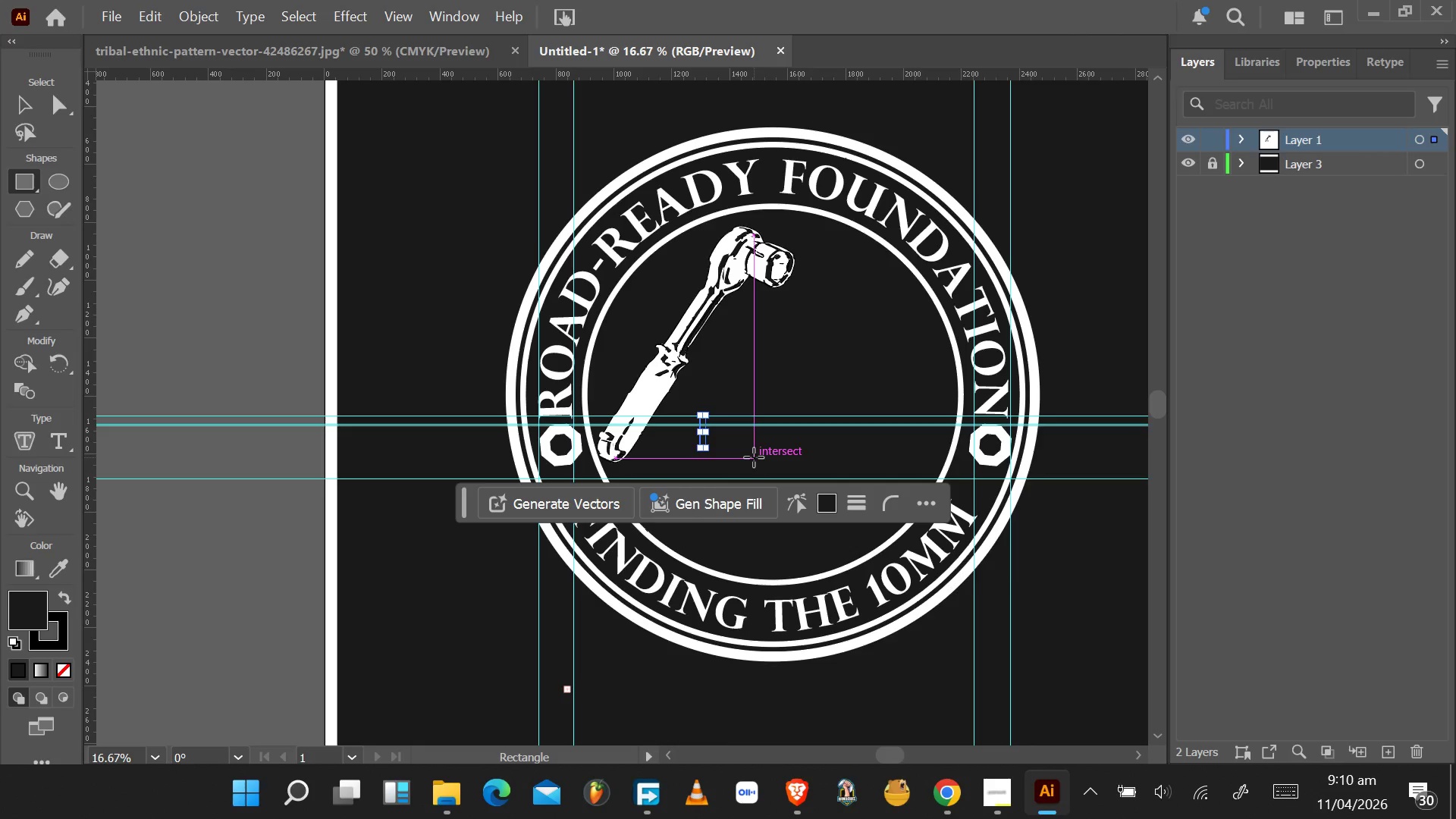 
key(Delete)
 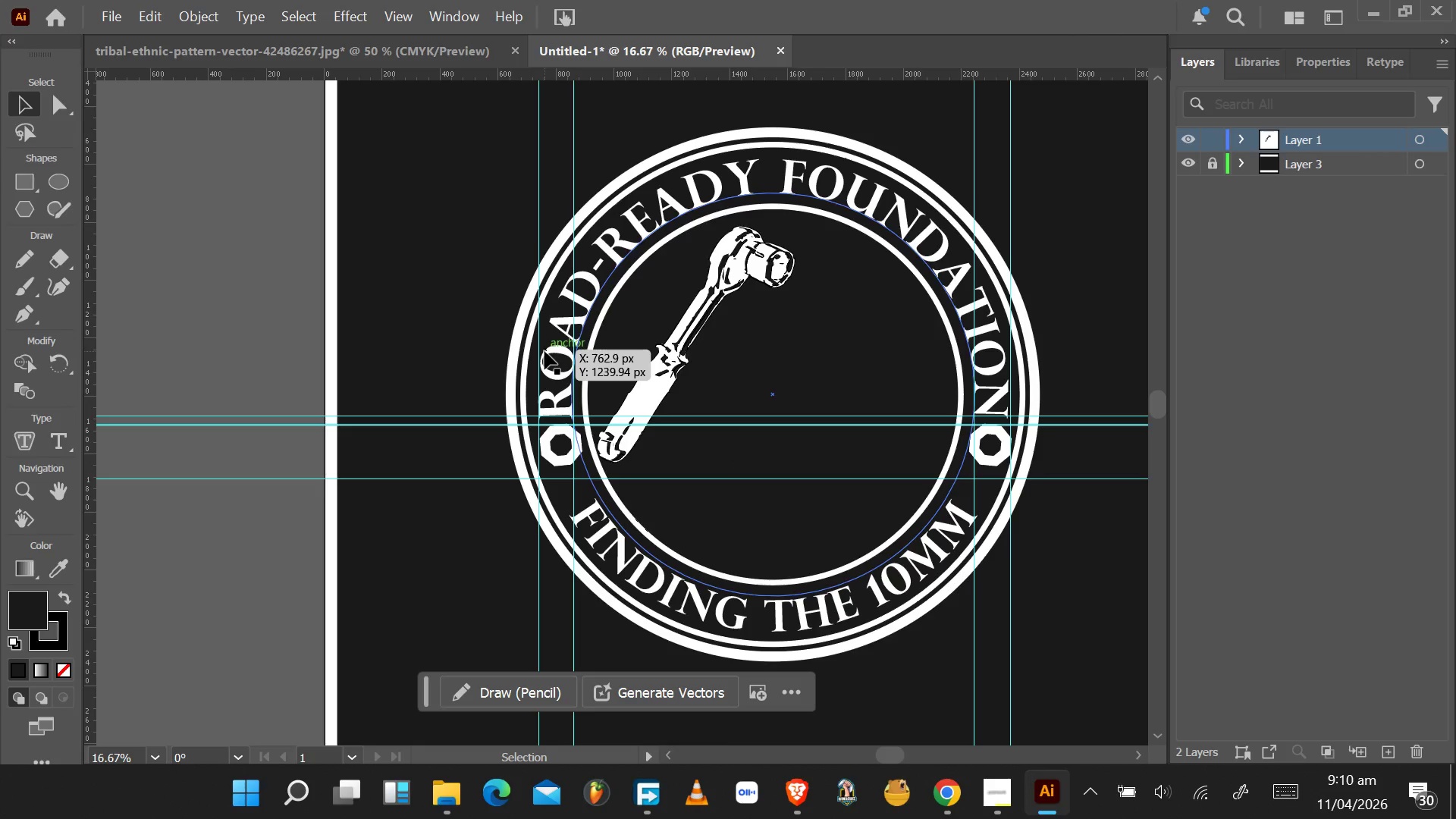 
wait(11.64)
 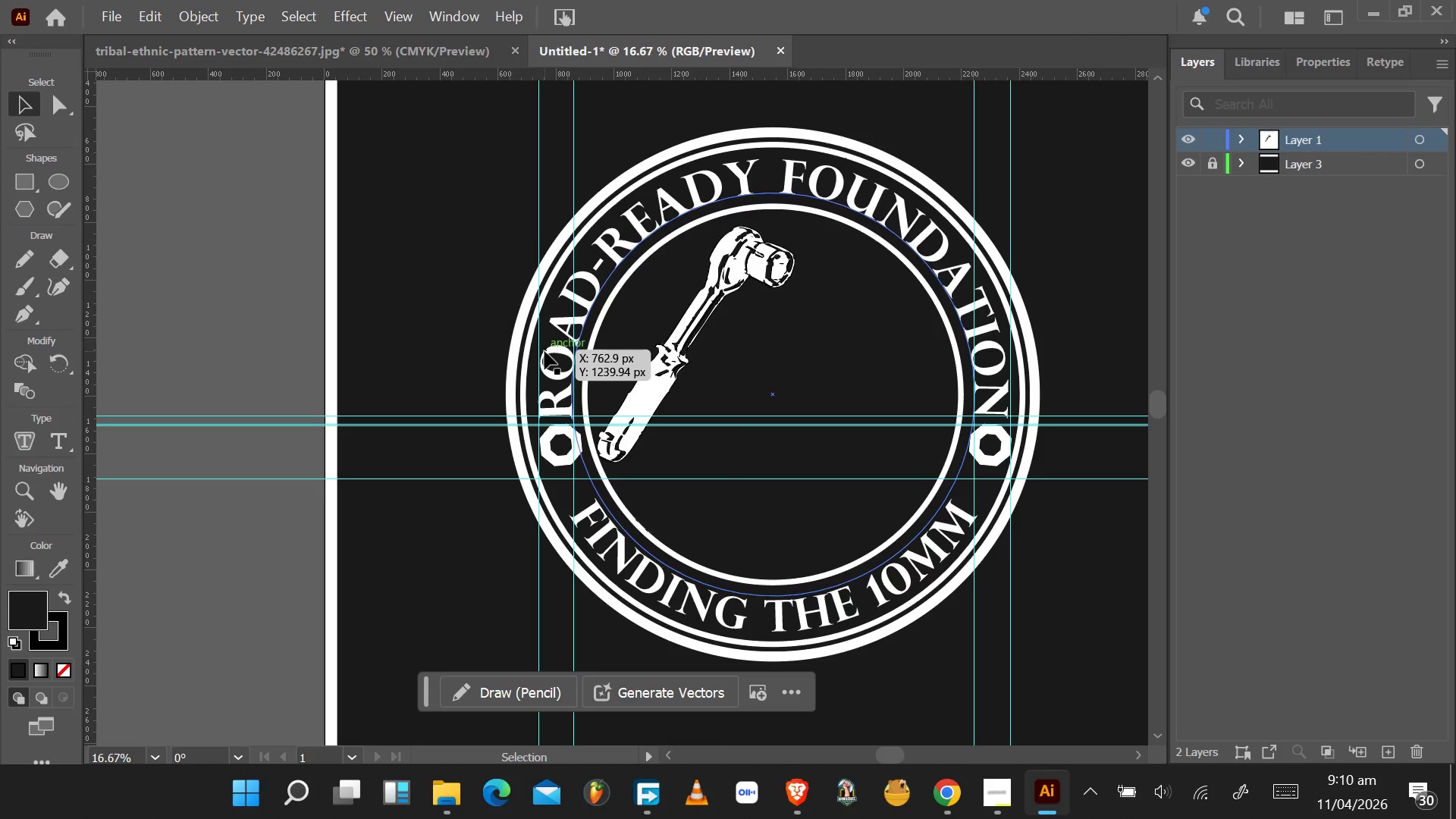 
left_click_drag(start_coordinate=[830, 253], to_coordinate=[710, 400])
 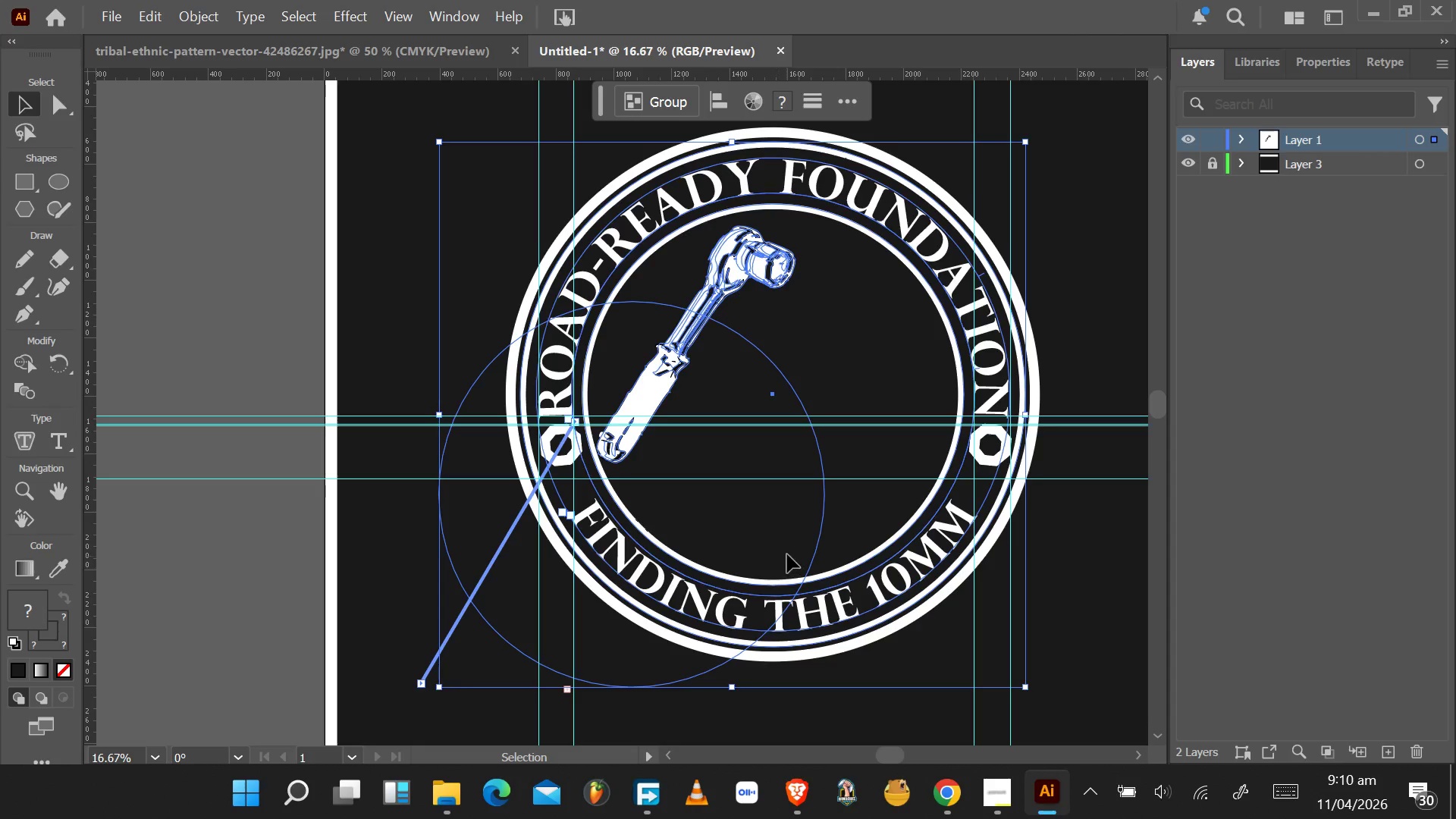 
hold_key(key=AltLeft, duration=1.53)
left_click([818, 531])
 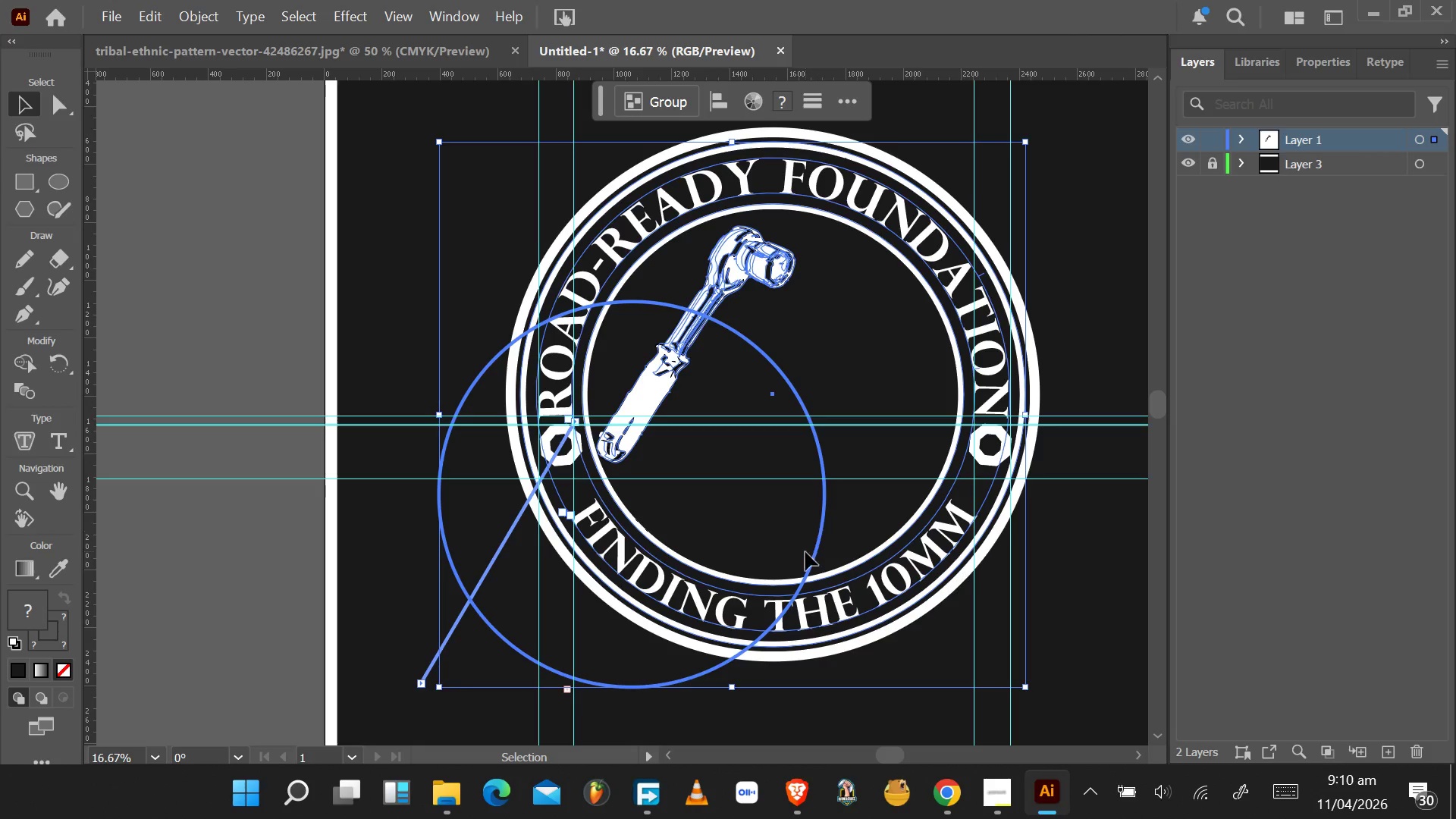 
hold_key(key=AltLeft, duration=0.45)
 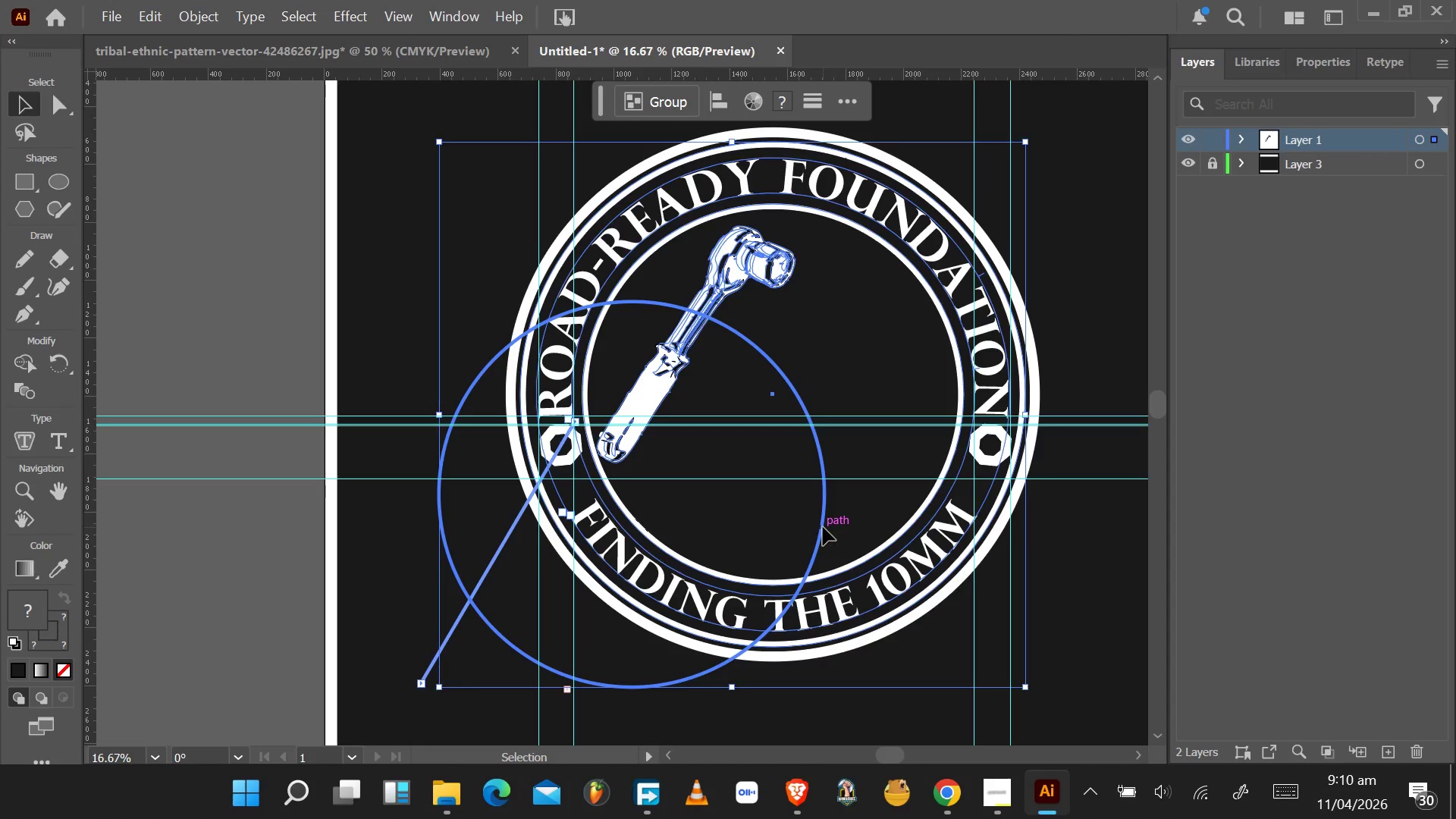 
left_click([823, 527])
 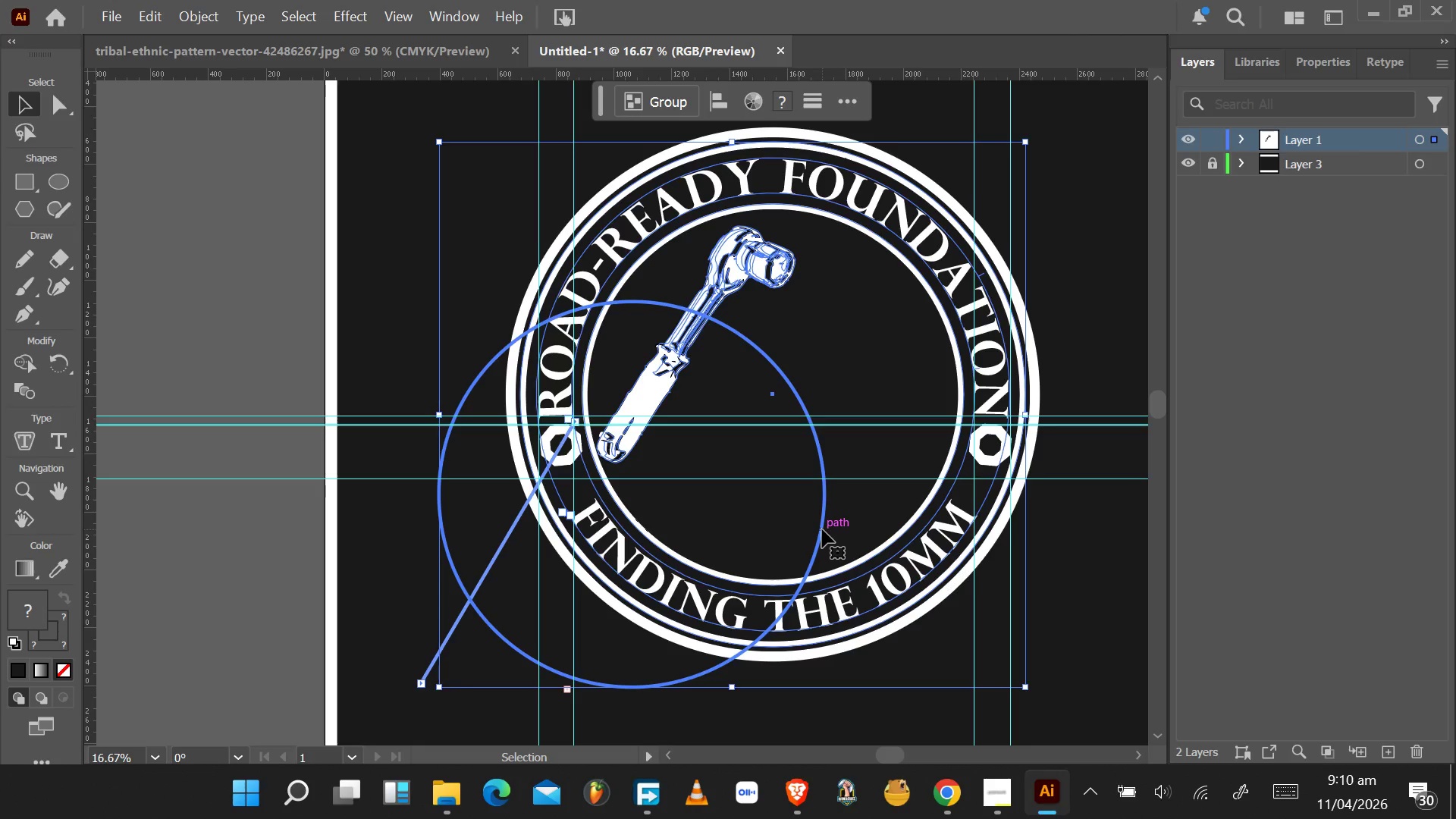 
key(Delete)
 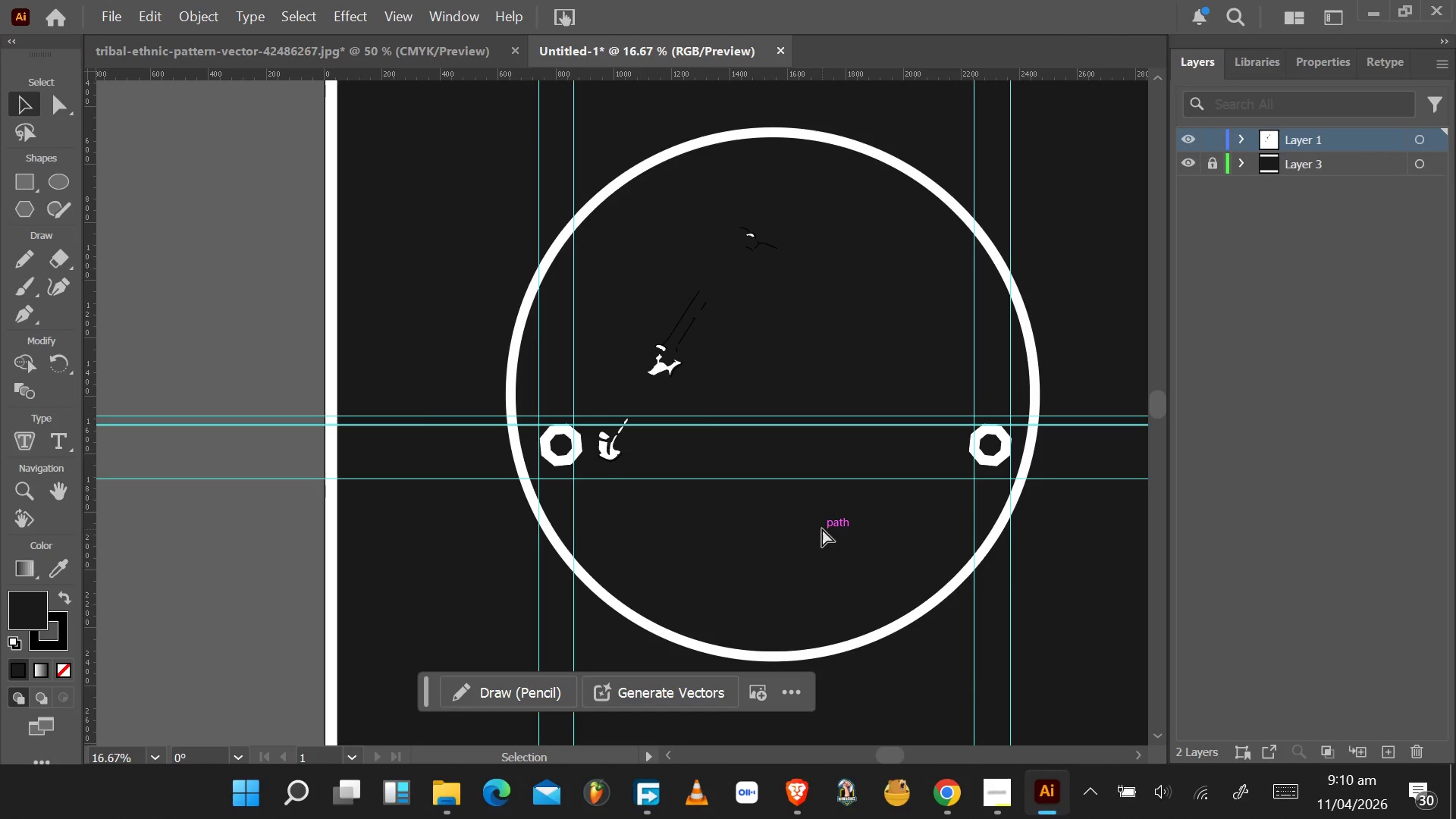 
key(Control+Z)
 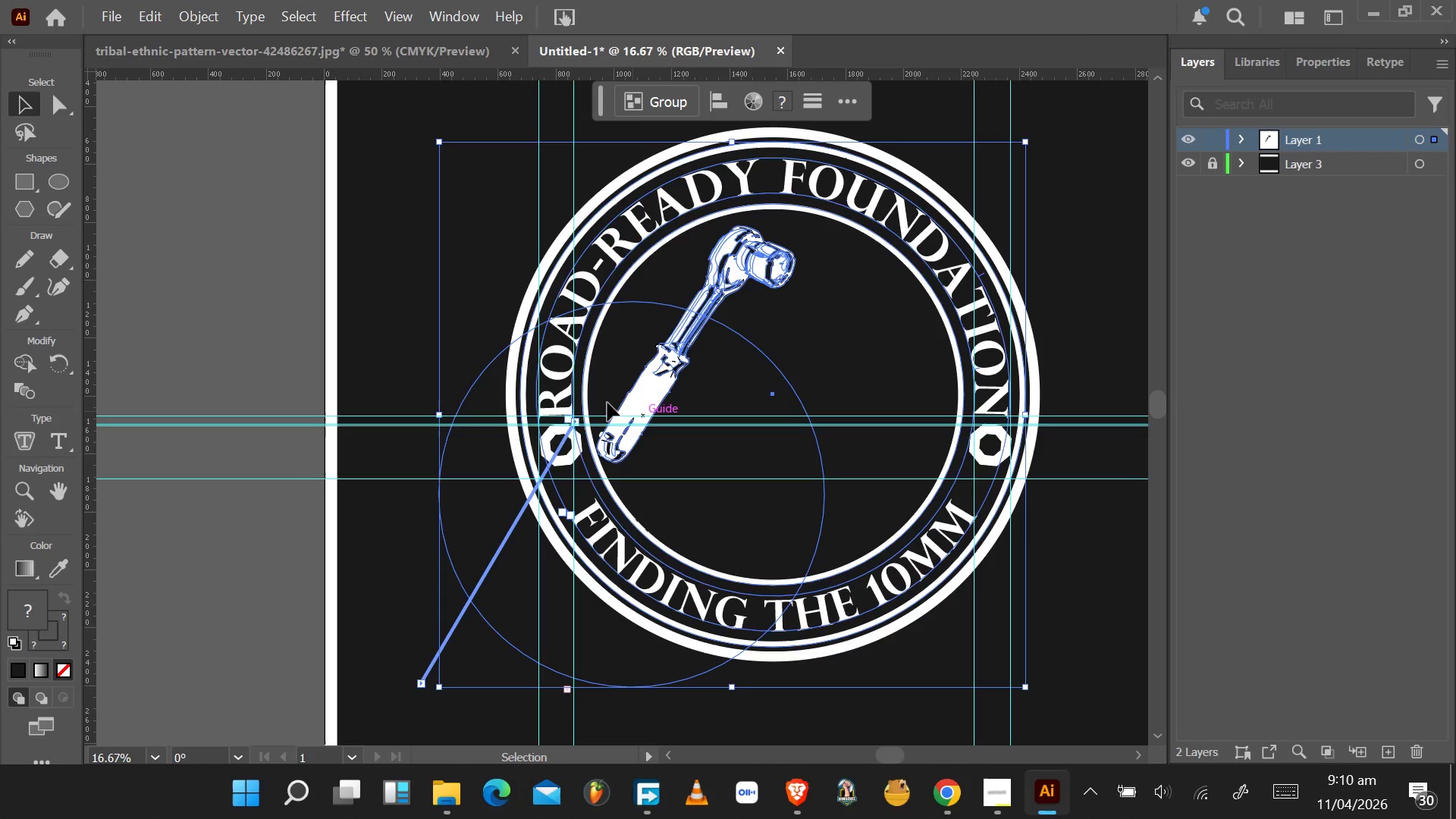 
left_click([394, 262])
 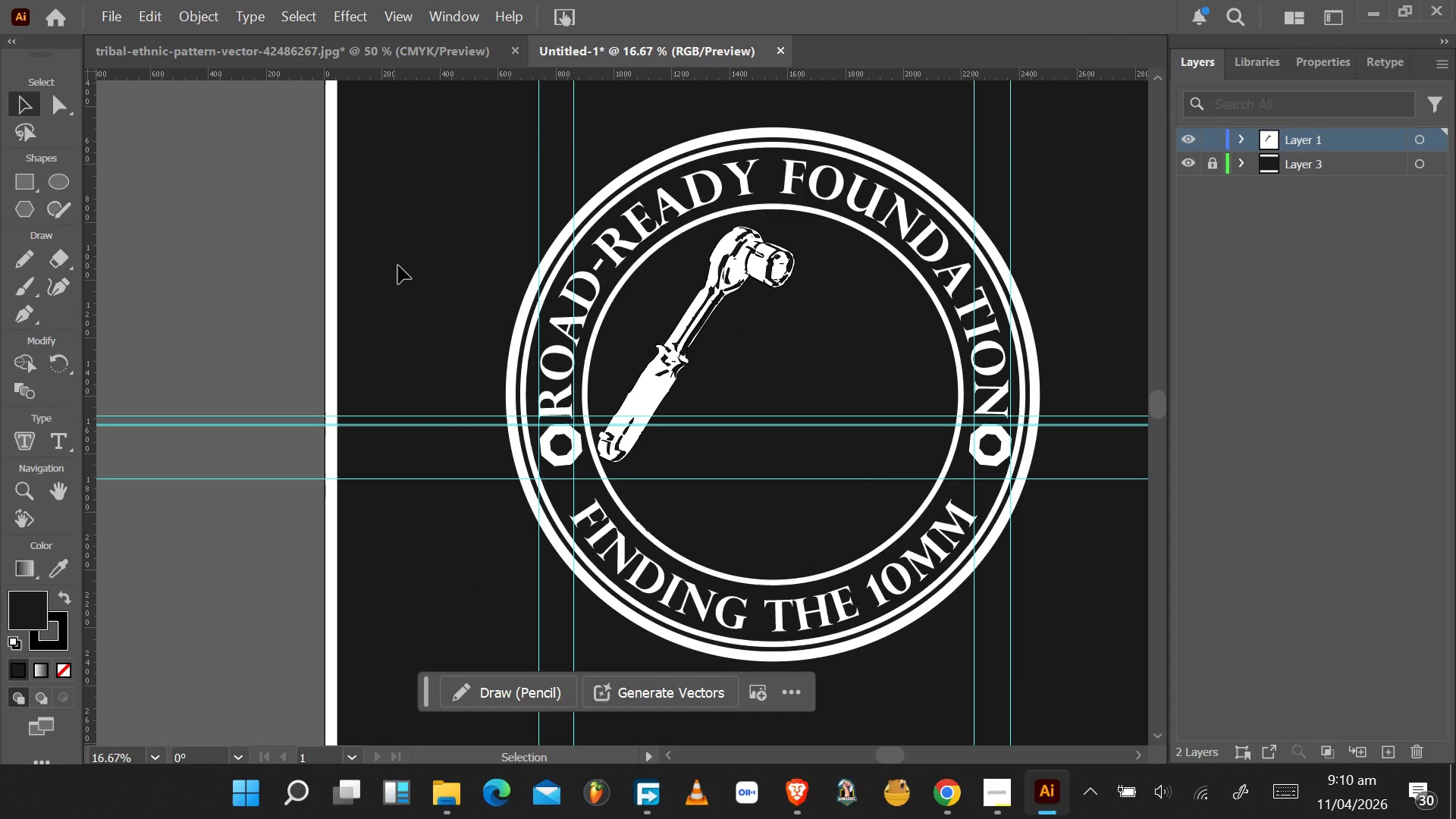 
left_click_drag(start_coordinate=[394, 262], to_coordinate=[596, 593])
 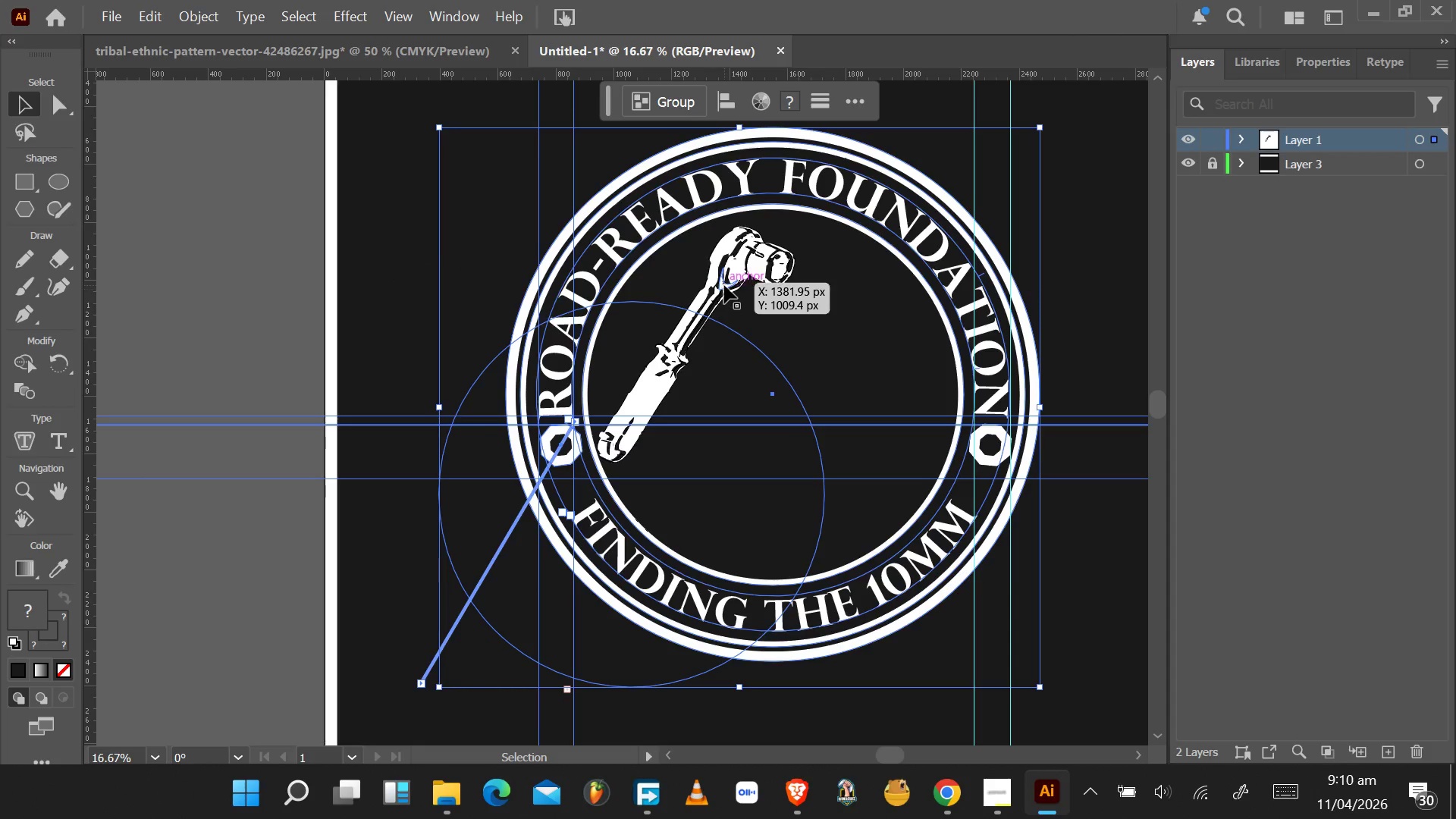 
wait(6.33)
 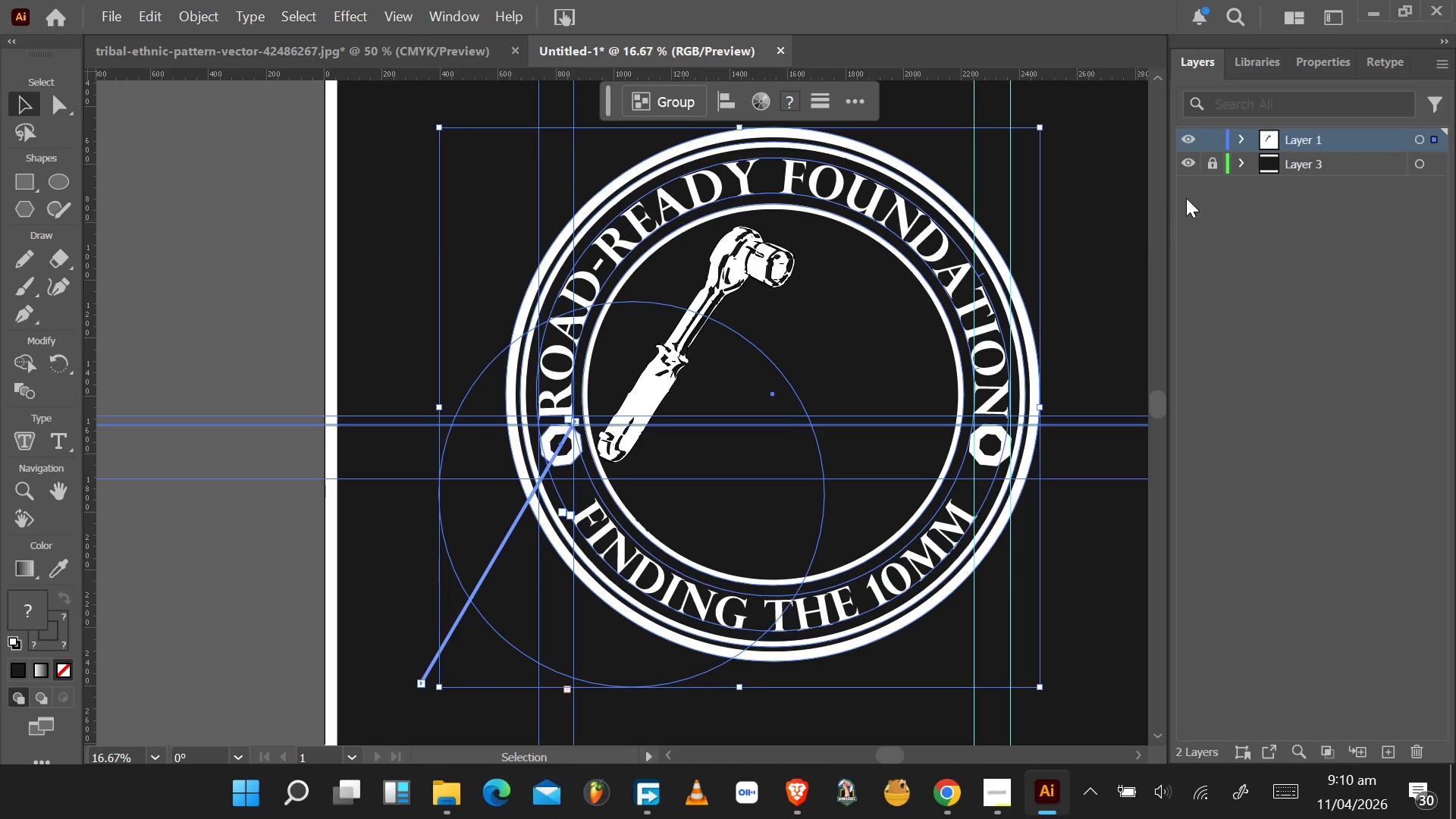 
left_click([711, 293])
 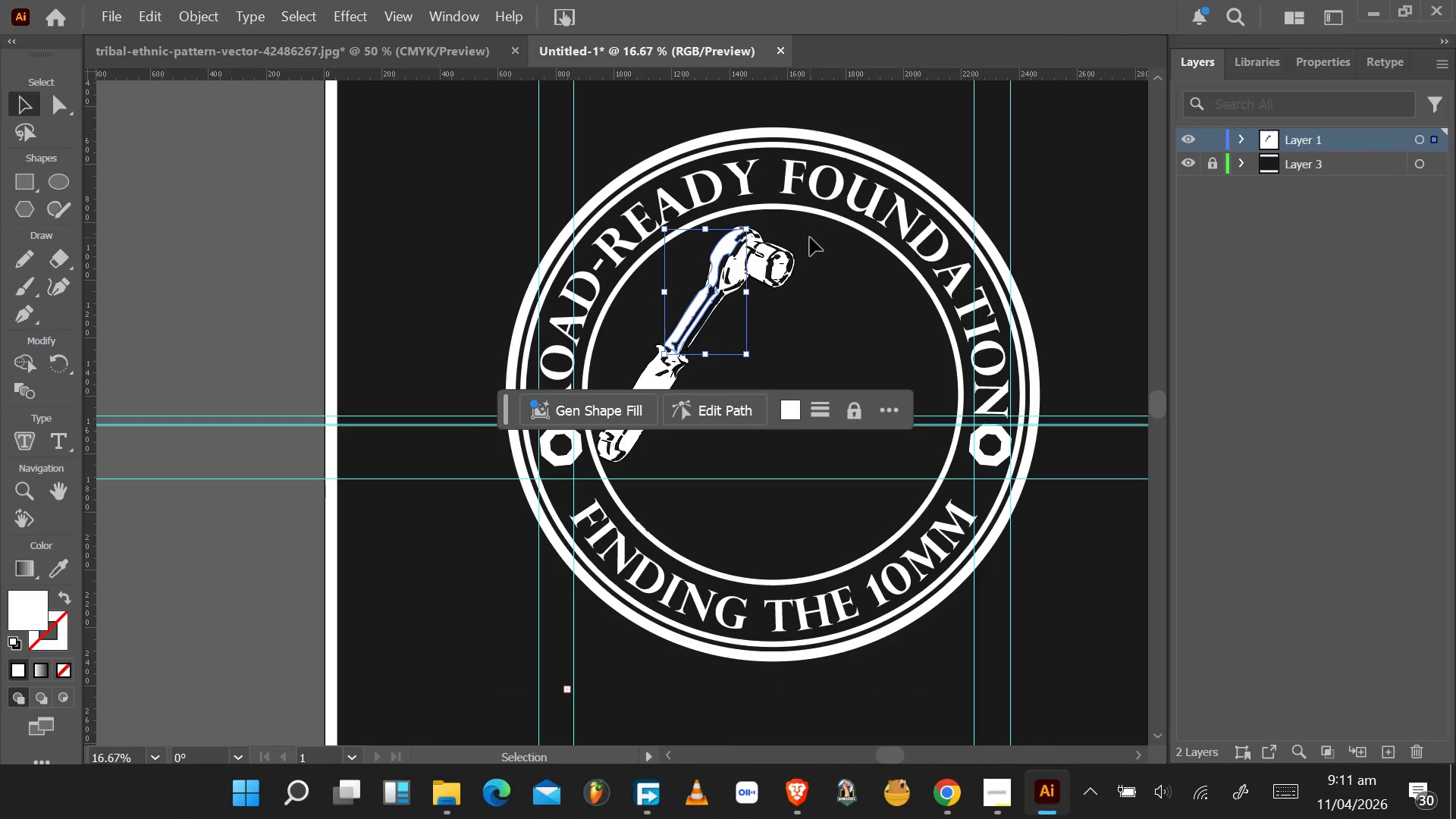 
left_click_drag(start_coordinate=[810, 234], to_coordinate=[704, 333])
 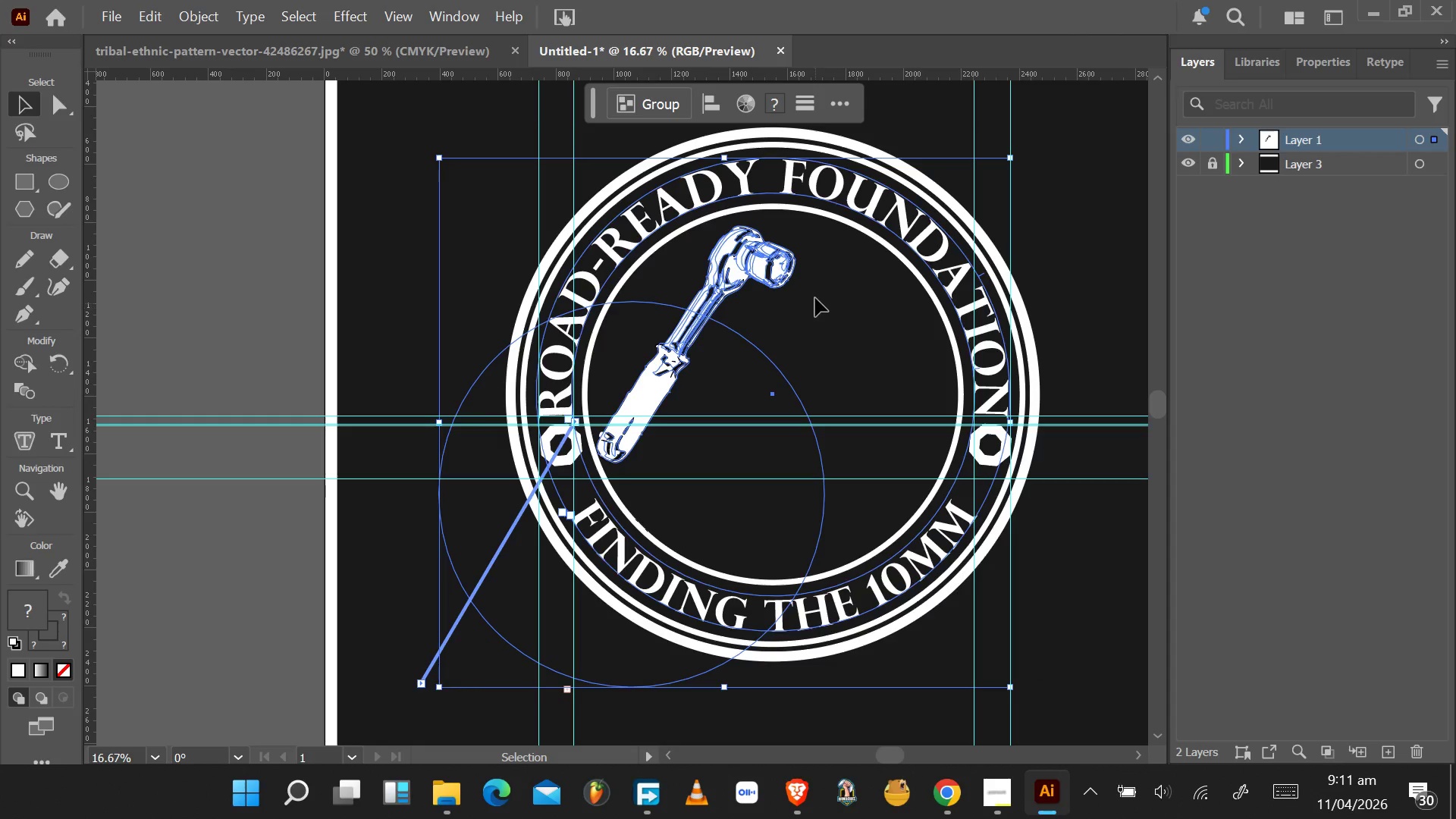 
left_click([817, 249])
 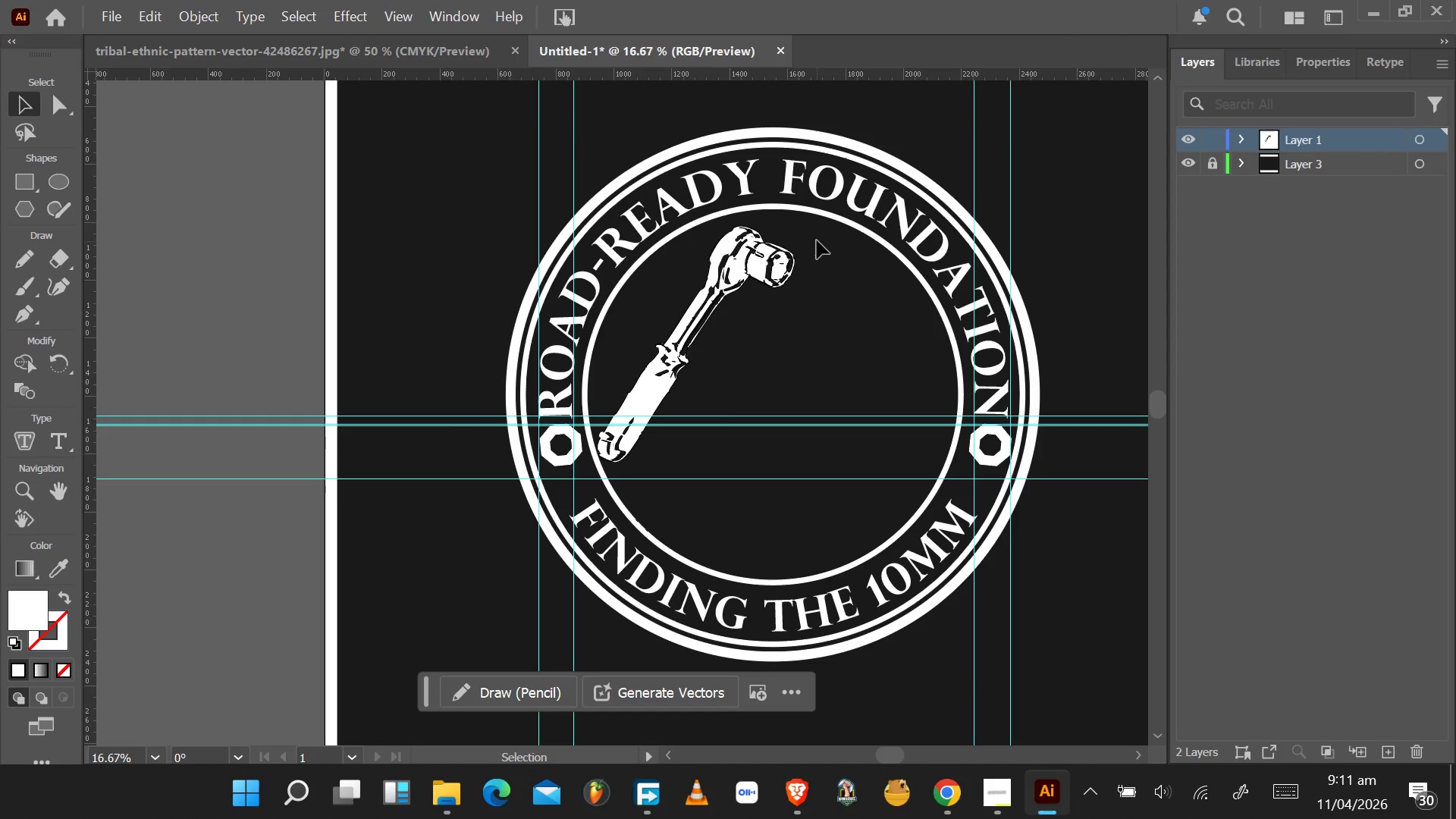 
left_click_drag(start_coordinate=[813, 239], to_coordinate=[704, 278])
 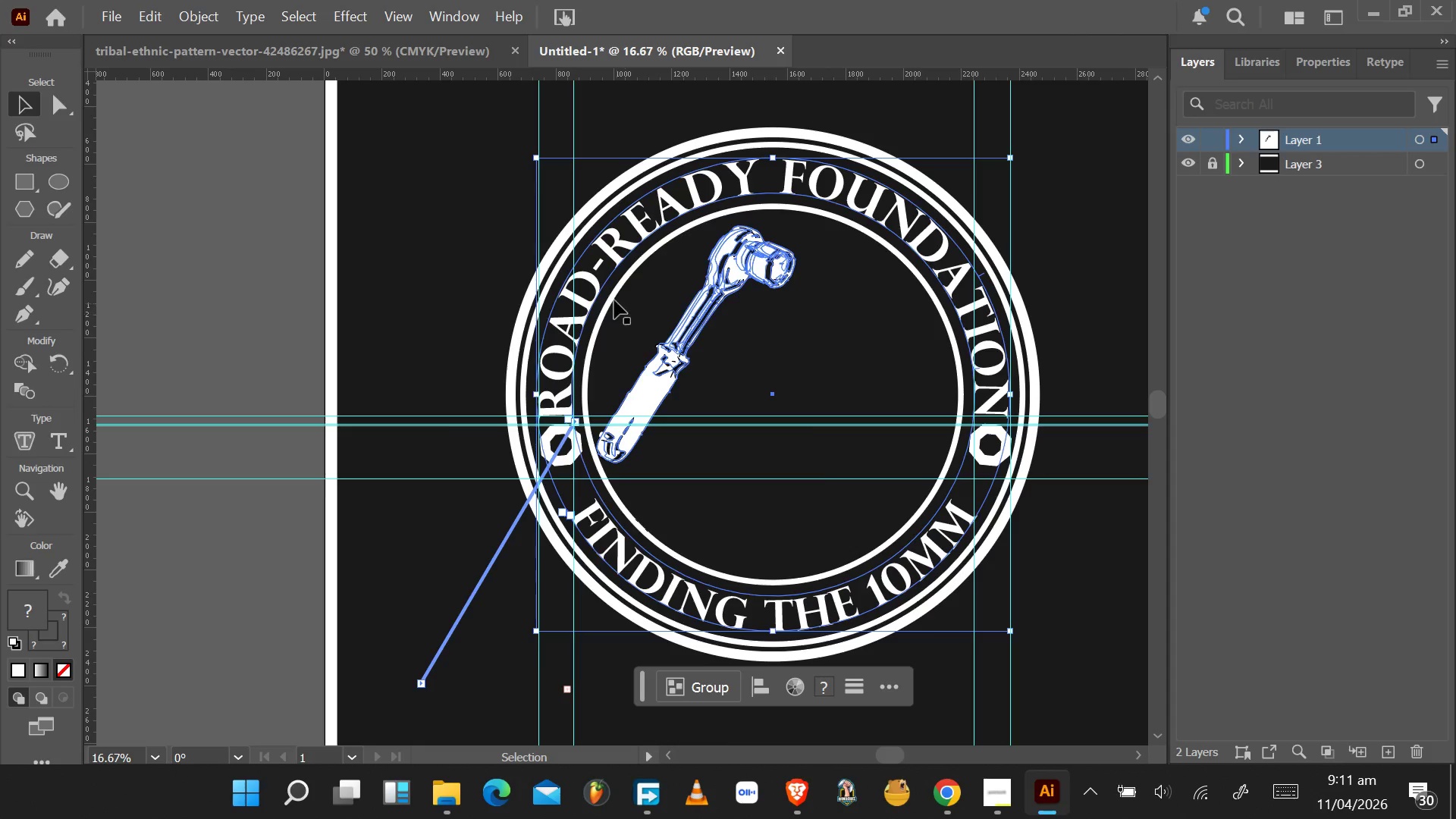 
key(Alt+Tab)
 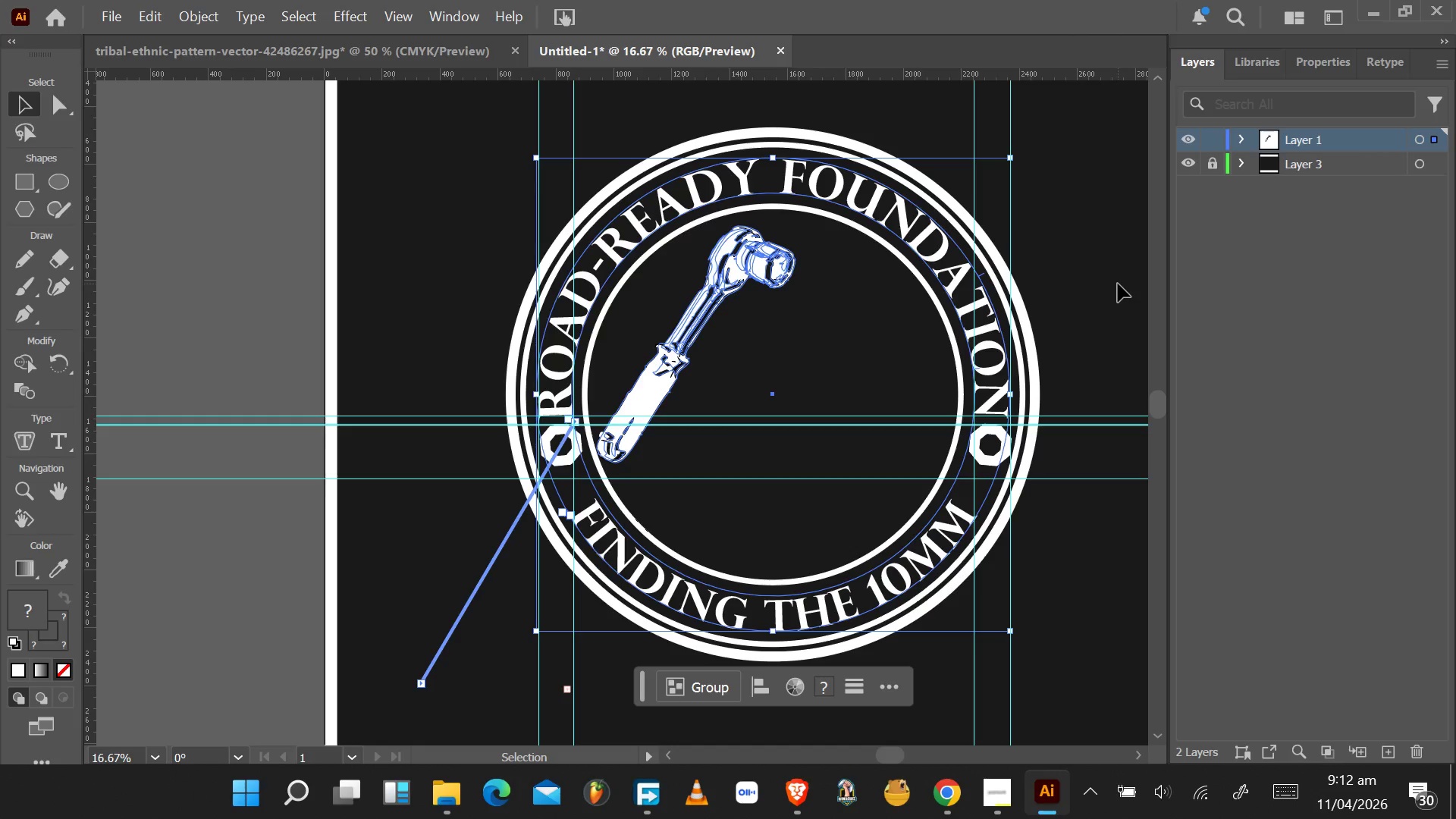 
wait(52.2)
 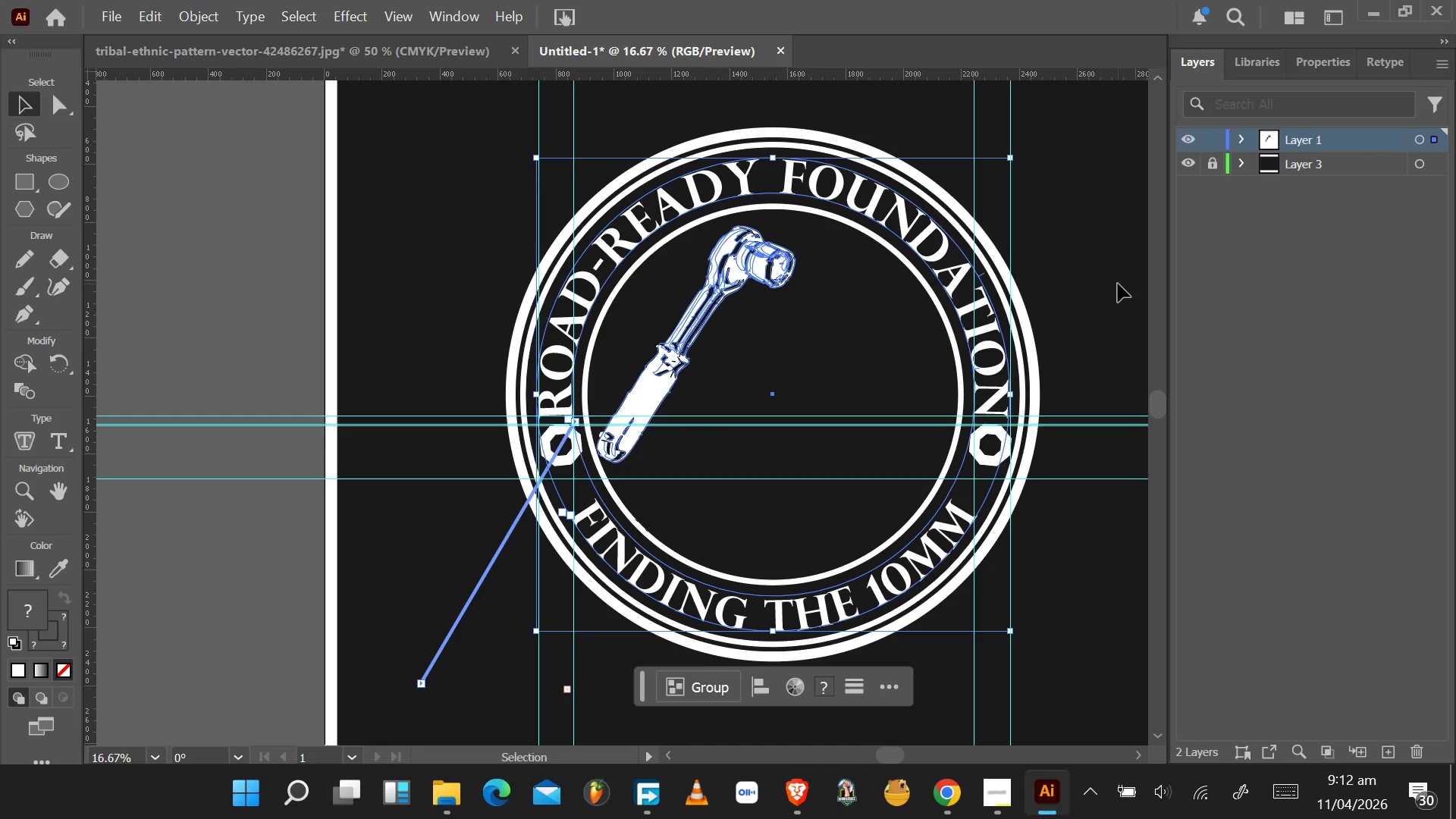 
left_click([421, 302])
 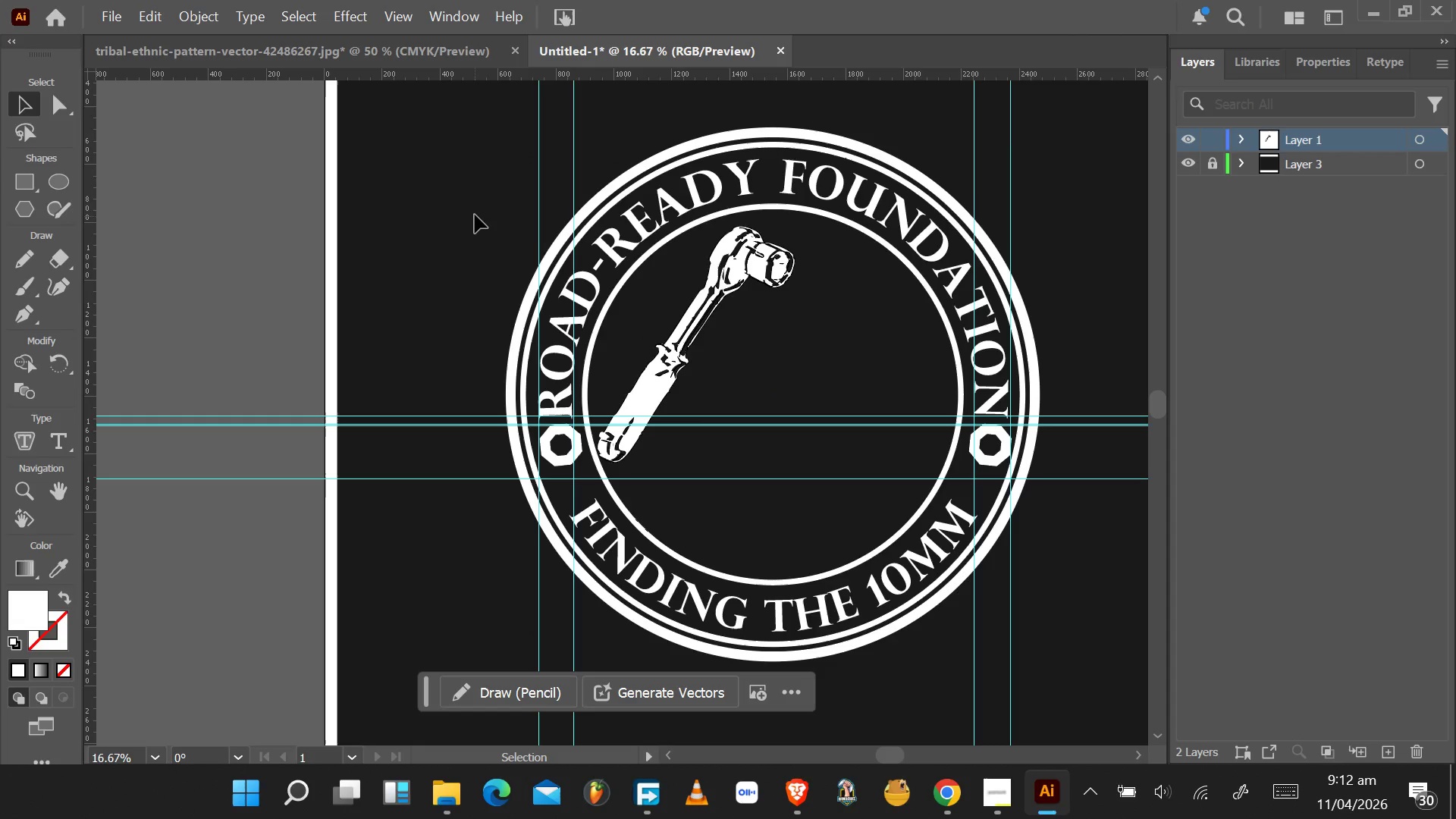 
left_click_drag(start_coordinate=[475, 210], to_coordinate=[651, 314])
 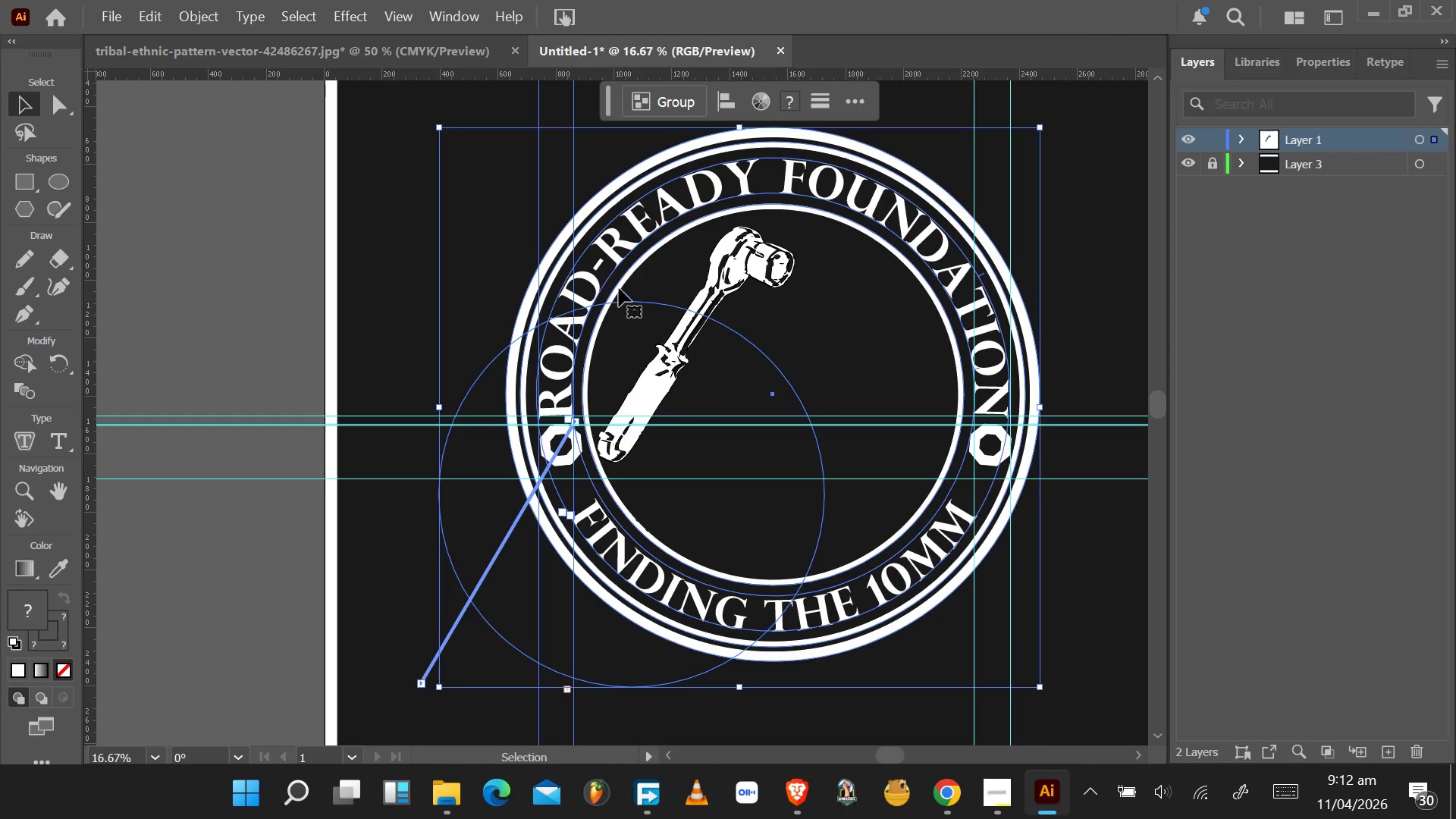 
left_click_drag(start_coordinate=[623, 266], to_coordinate=[563, 271])
 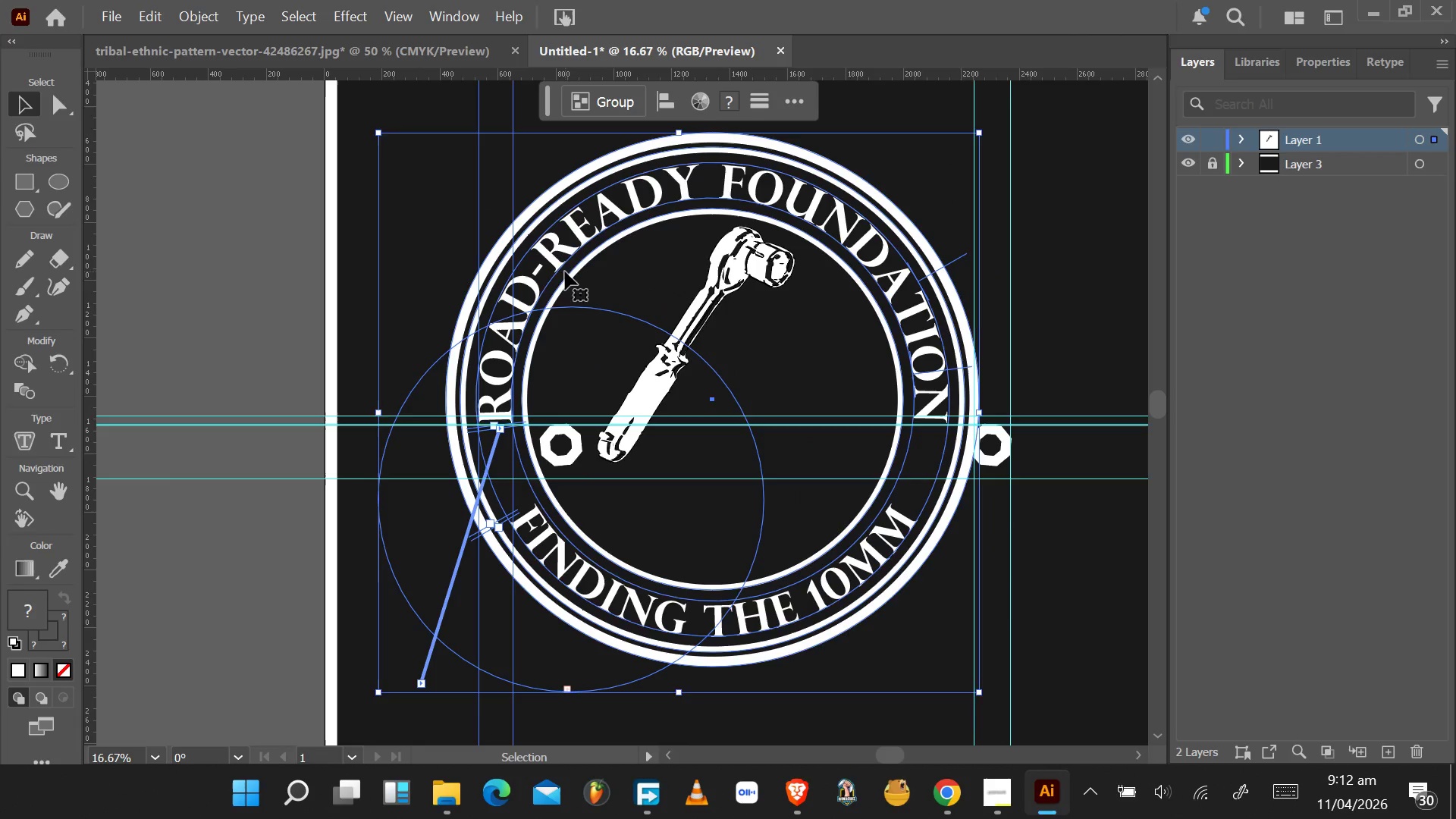 
key(Control+Z)
 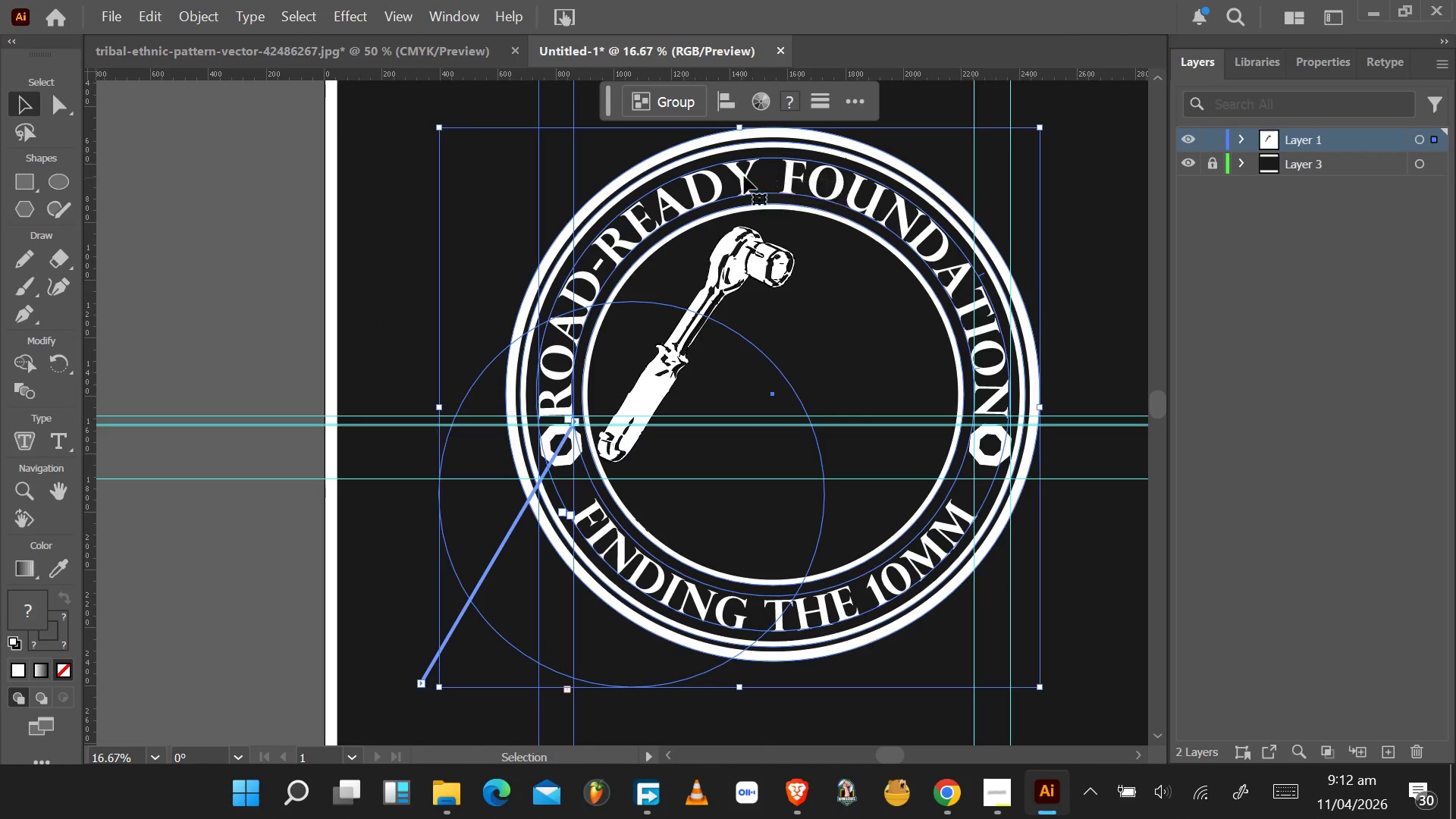 
left_click_drag(start_coordinate=[776, 140], to_coordinate=[736, 136])
 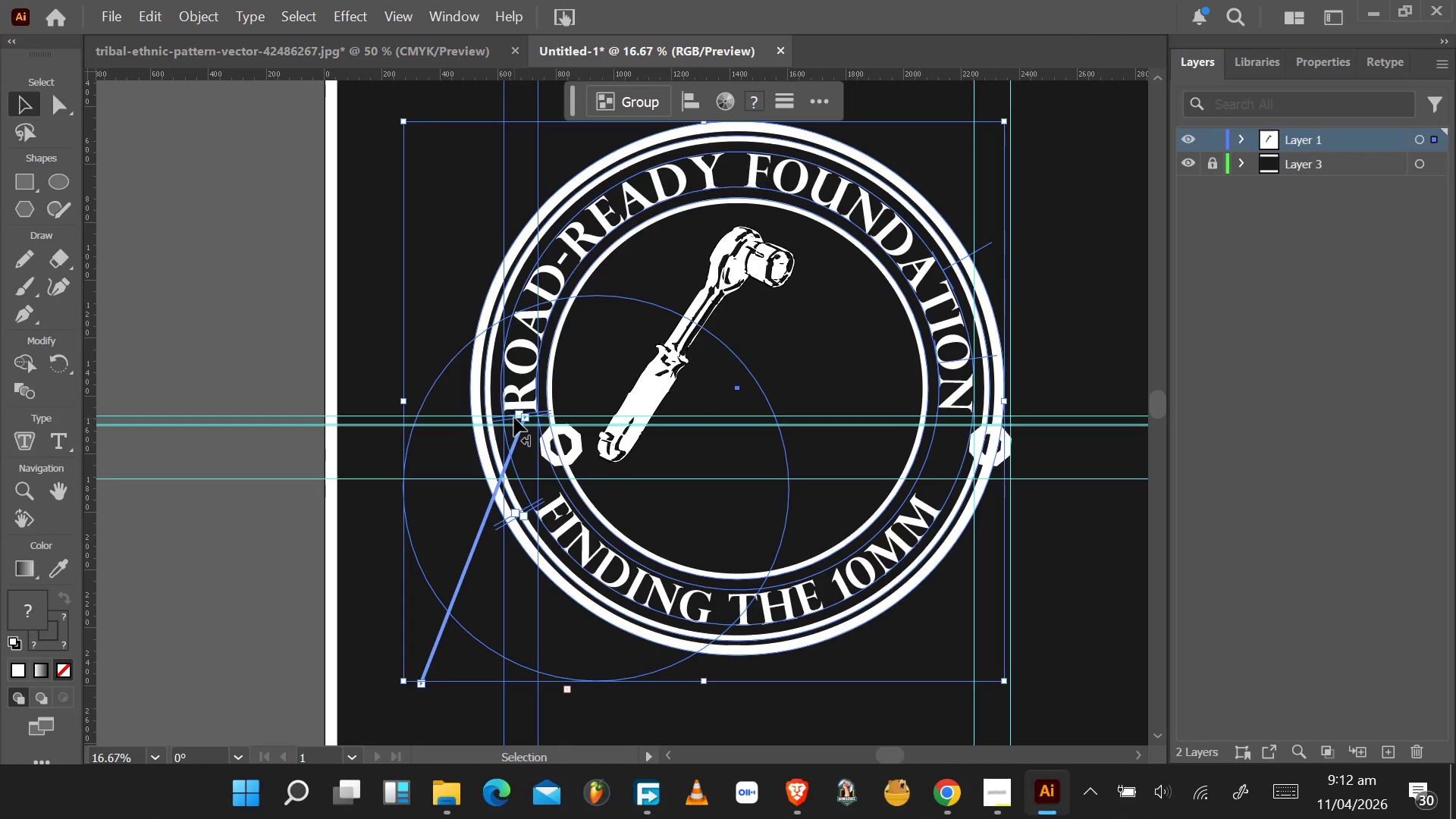 
key(Control+Z)
 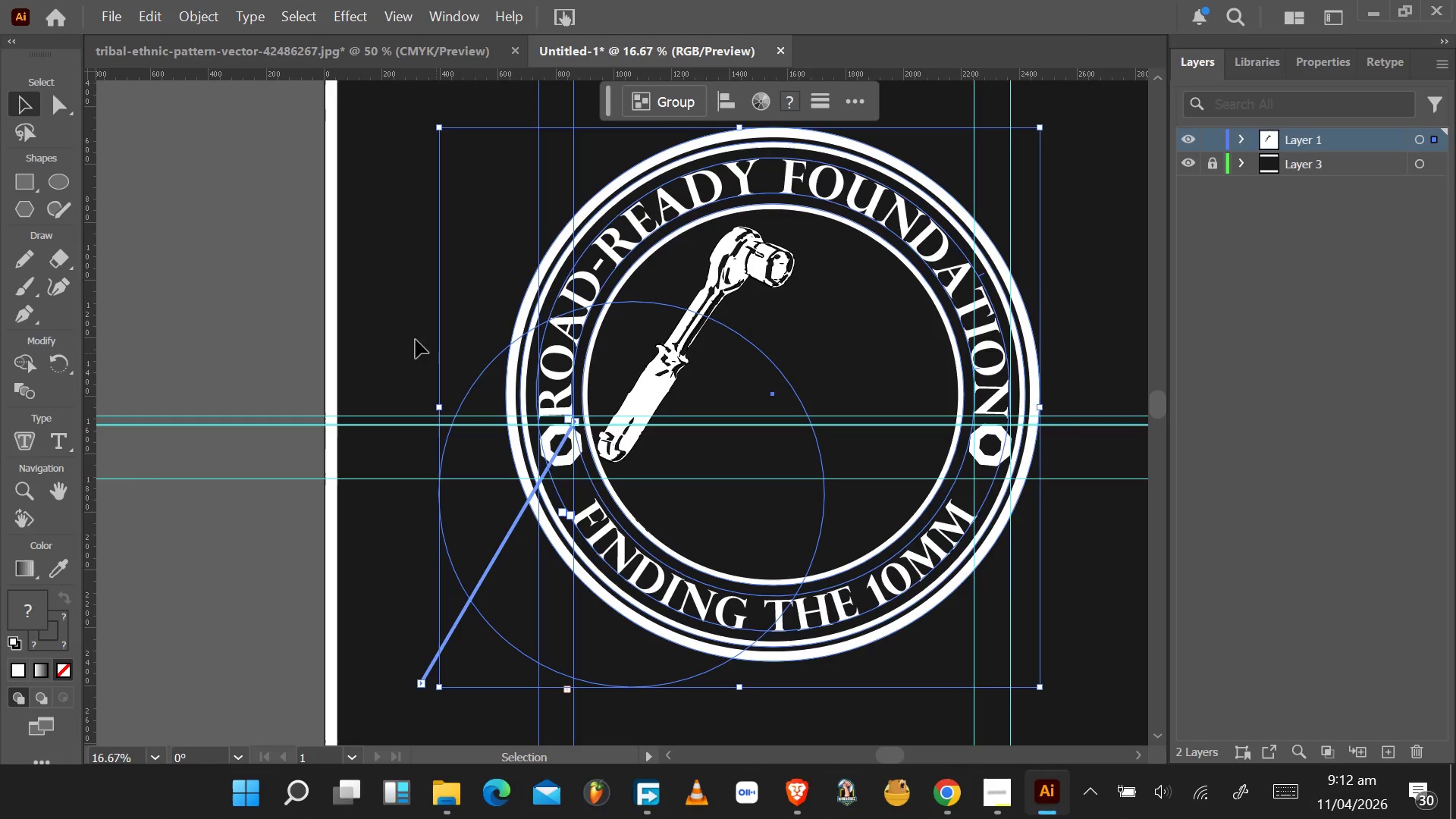 
left_click([394, 335])
 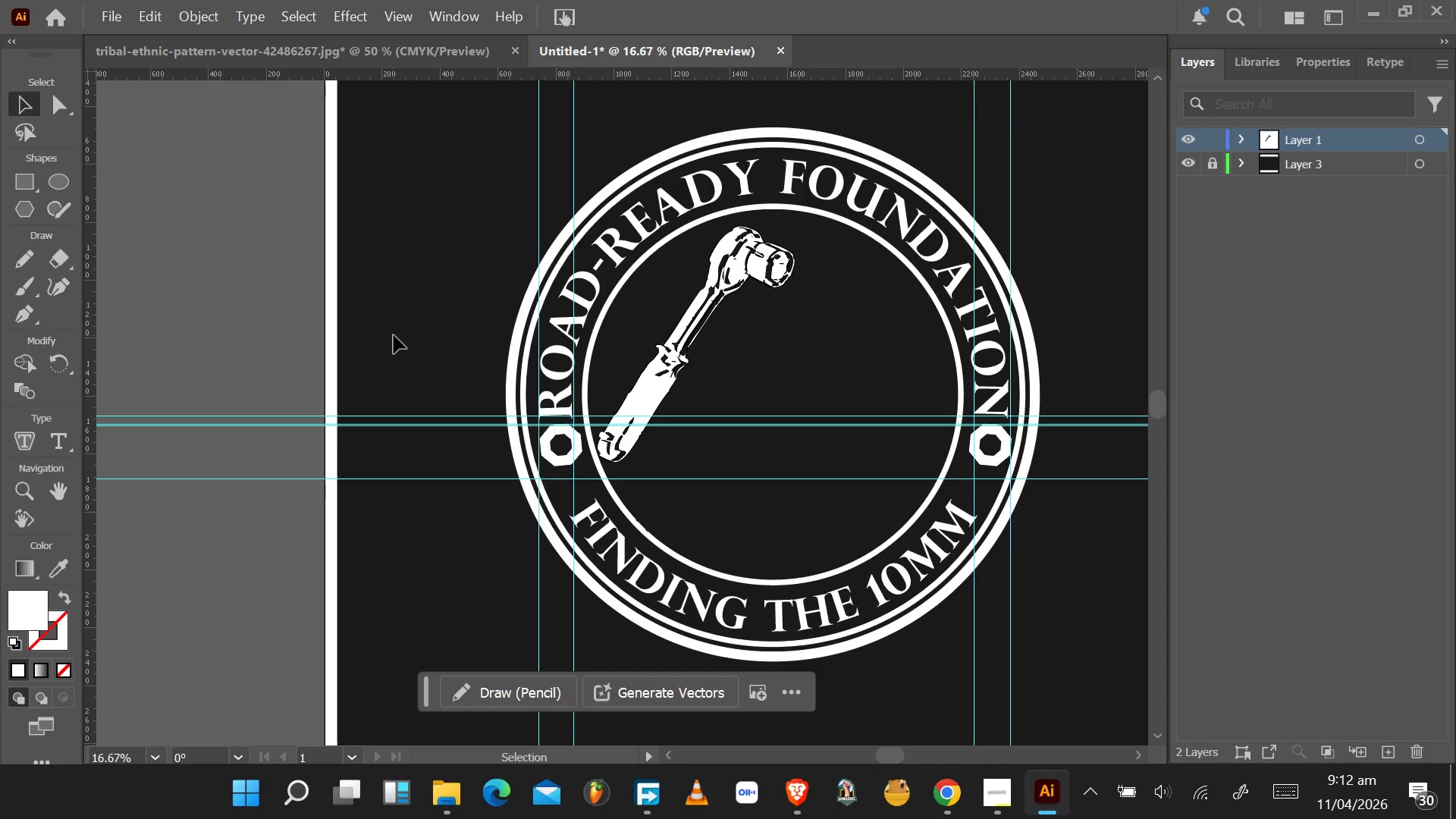 
hold_key(key=AltLeft, duration=1.2)
scroll: coordinate [394, 335], scroll_direction: down, amount: 3.0
 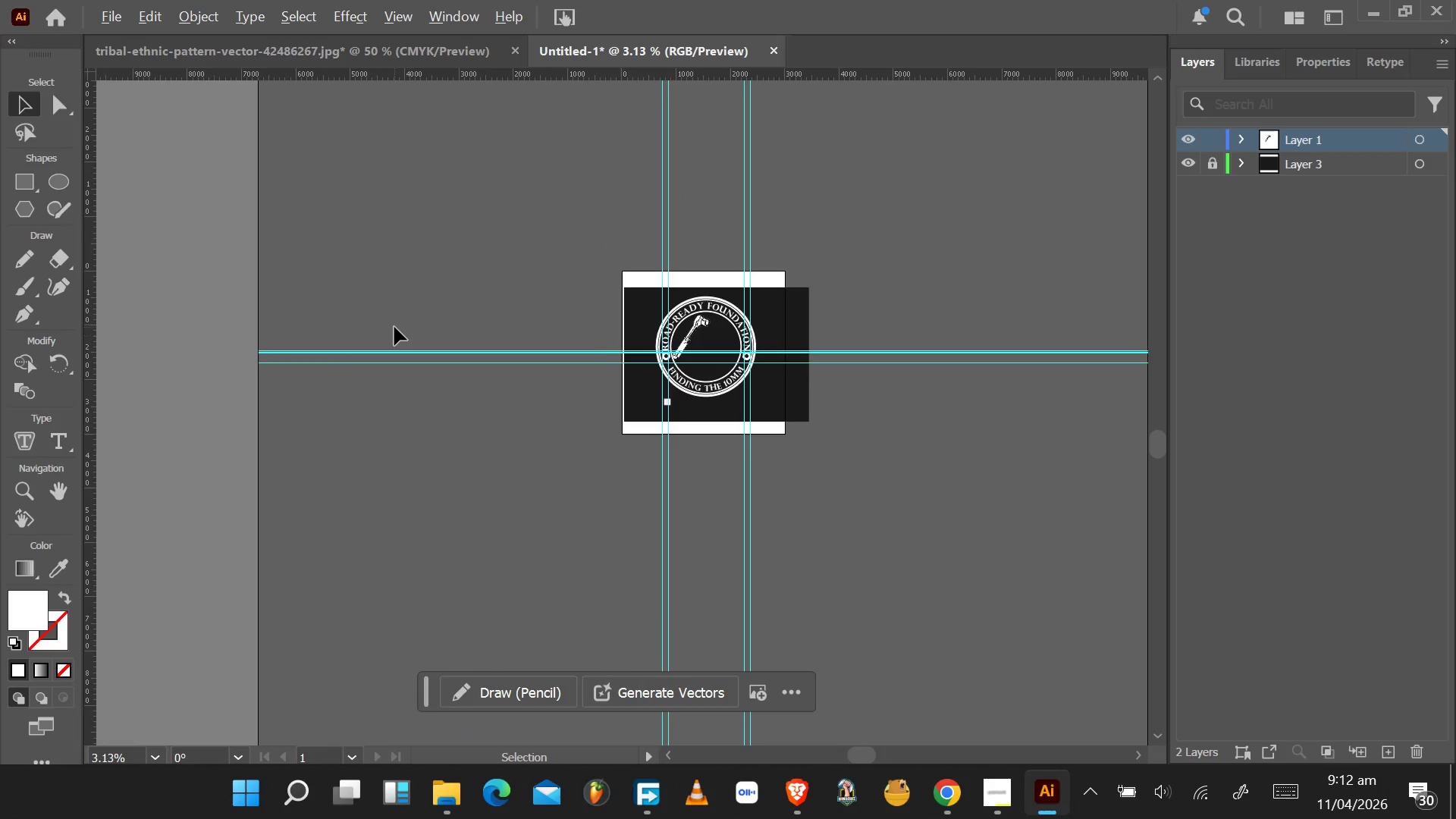 
scroll: coordinate [394, 327], scroll_direction: up, amount: 1.0
 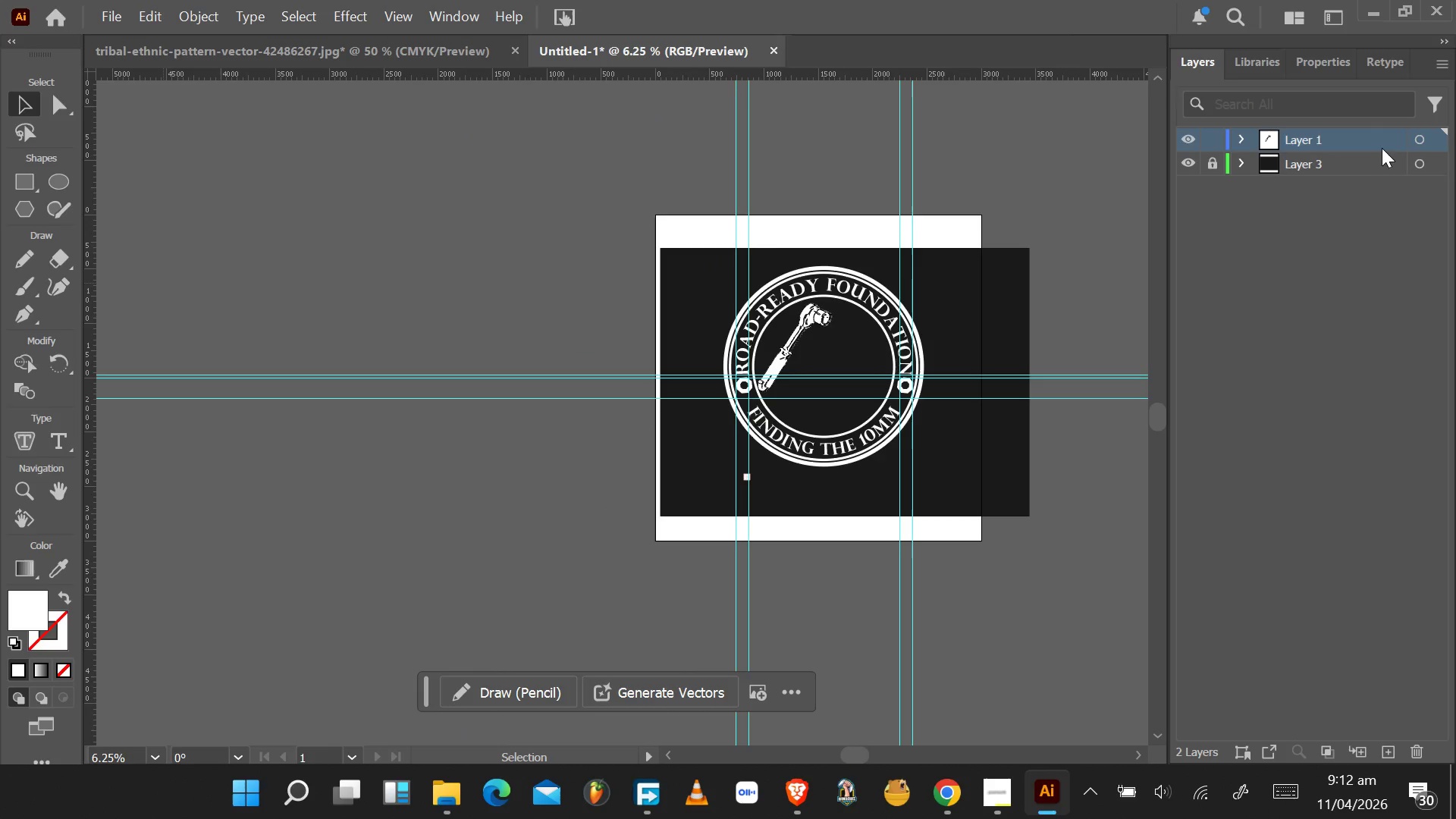 
left_click([1351, 168])
 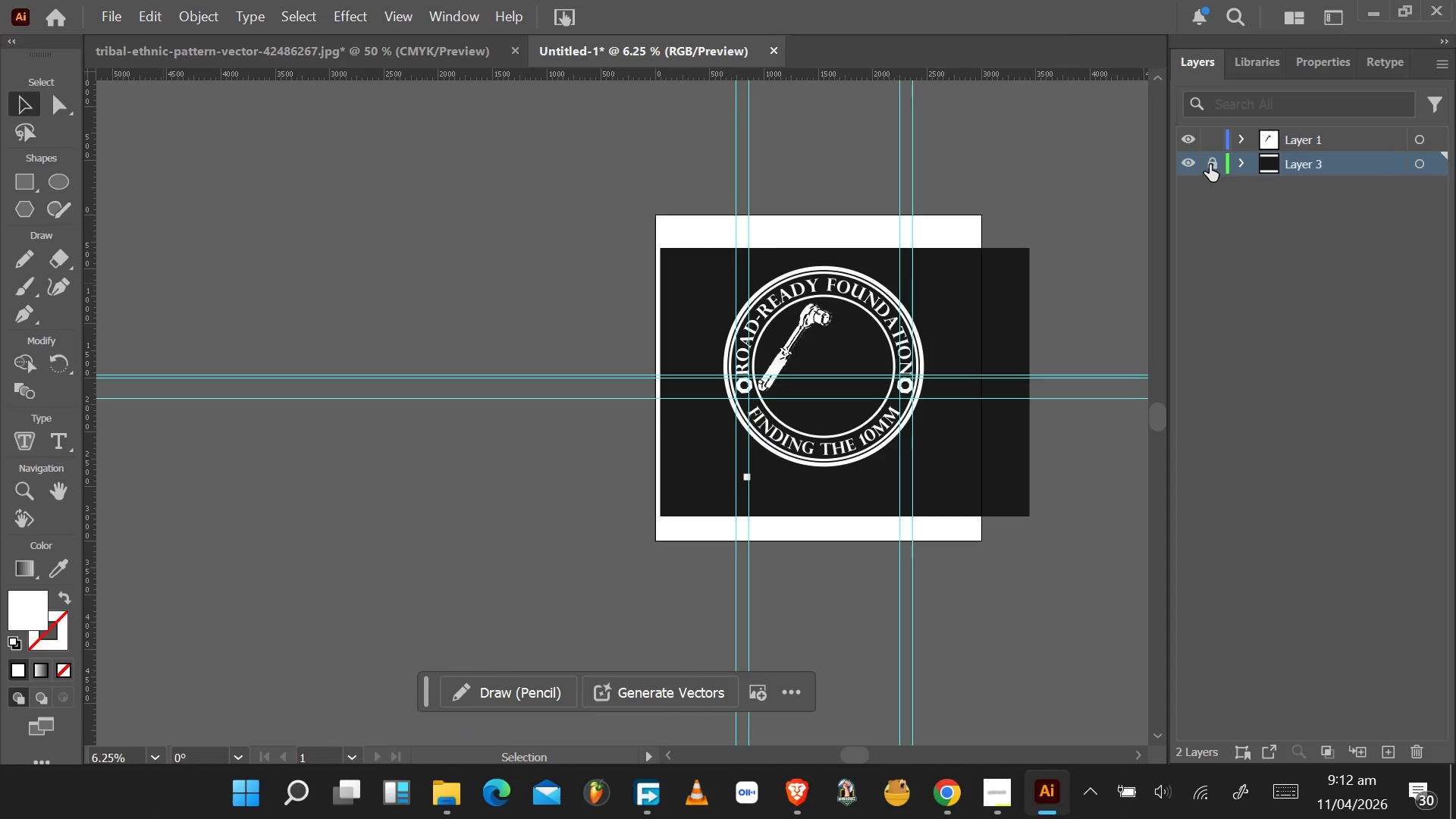 
left_click([1210, 165])
 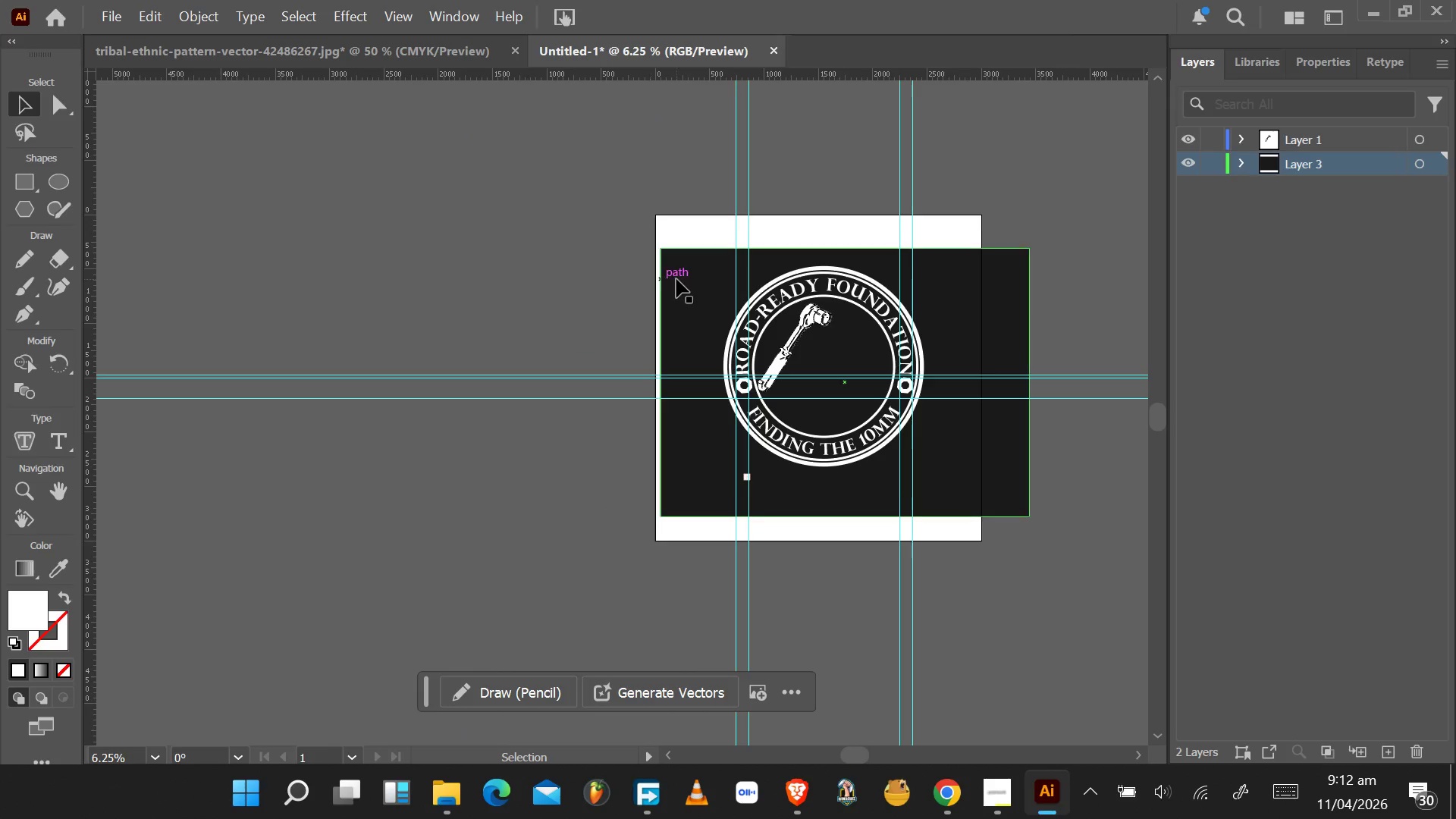 
left_click([686, 279])
 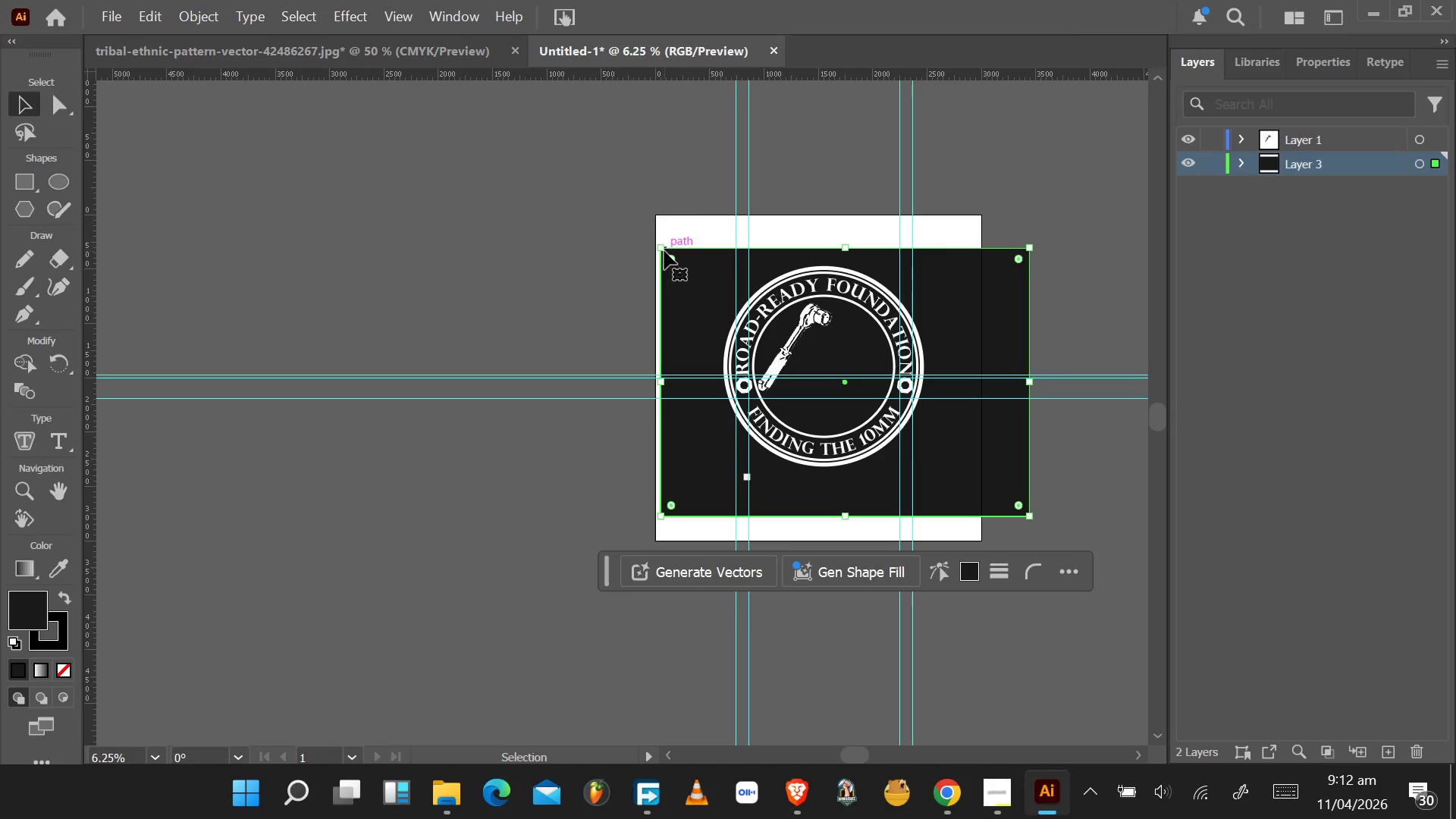 
left_click_drag(start_coordinate=[664, 251], to_coordinate=[664, 265])
 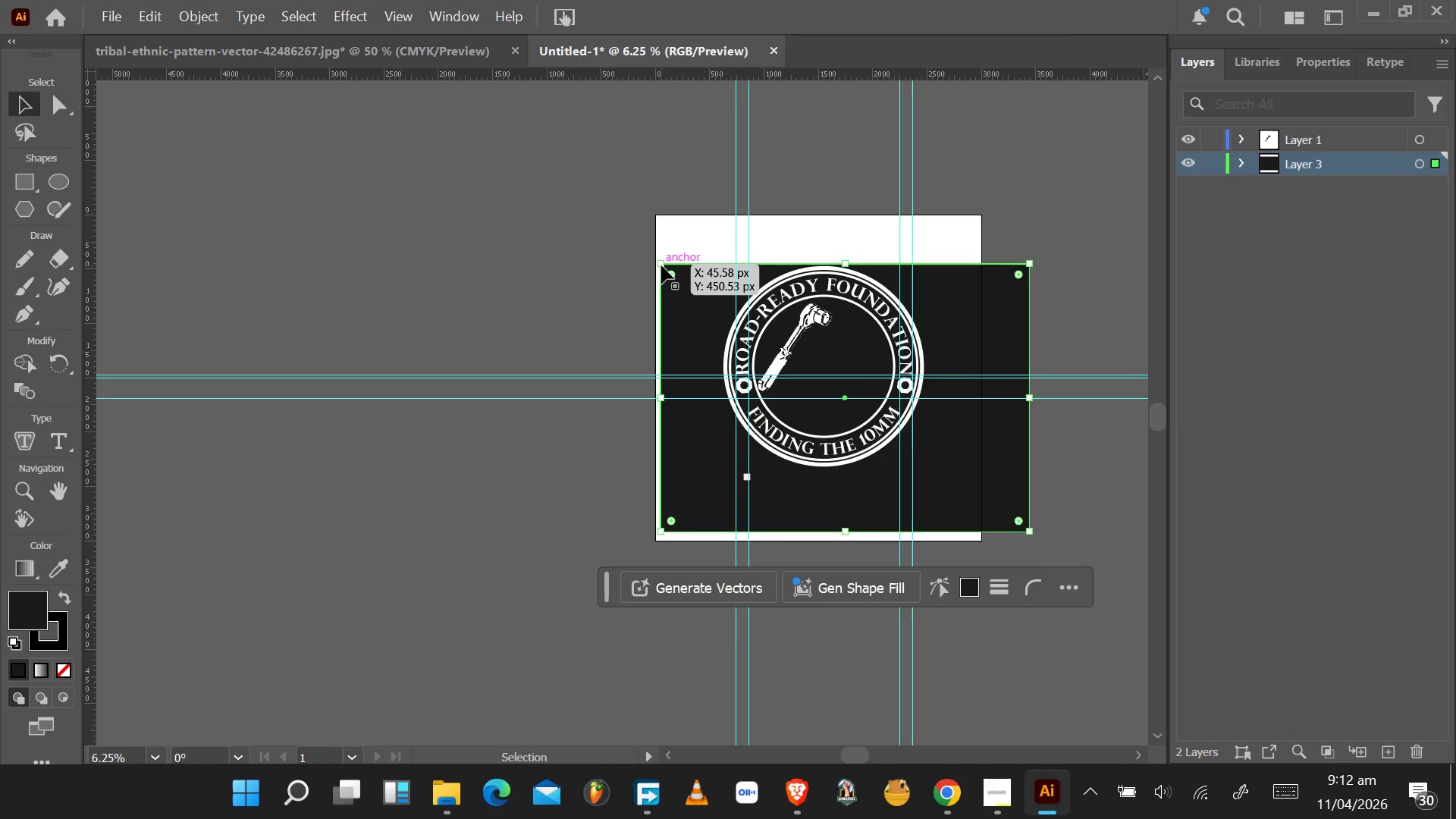 
left_click_drag(start_coordinate=[661, 265], to_coordinate=[693, 260])
 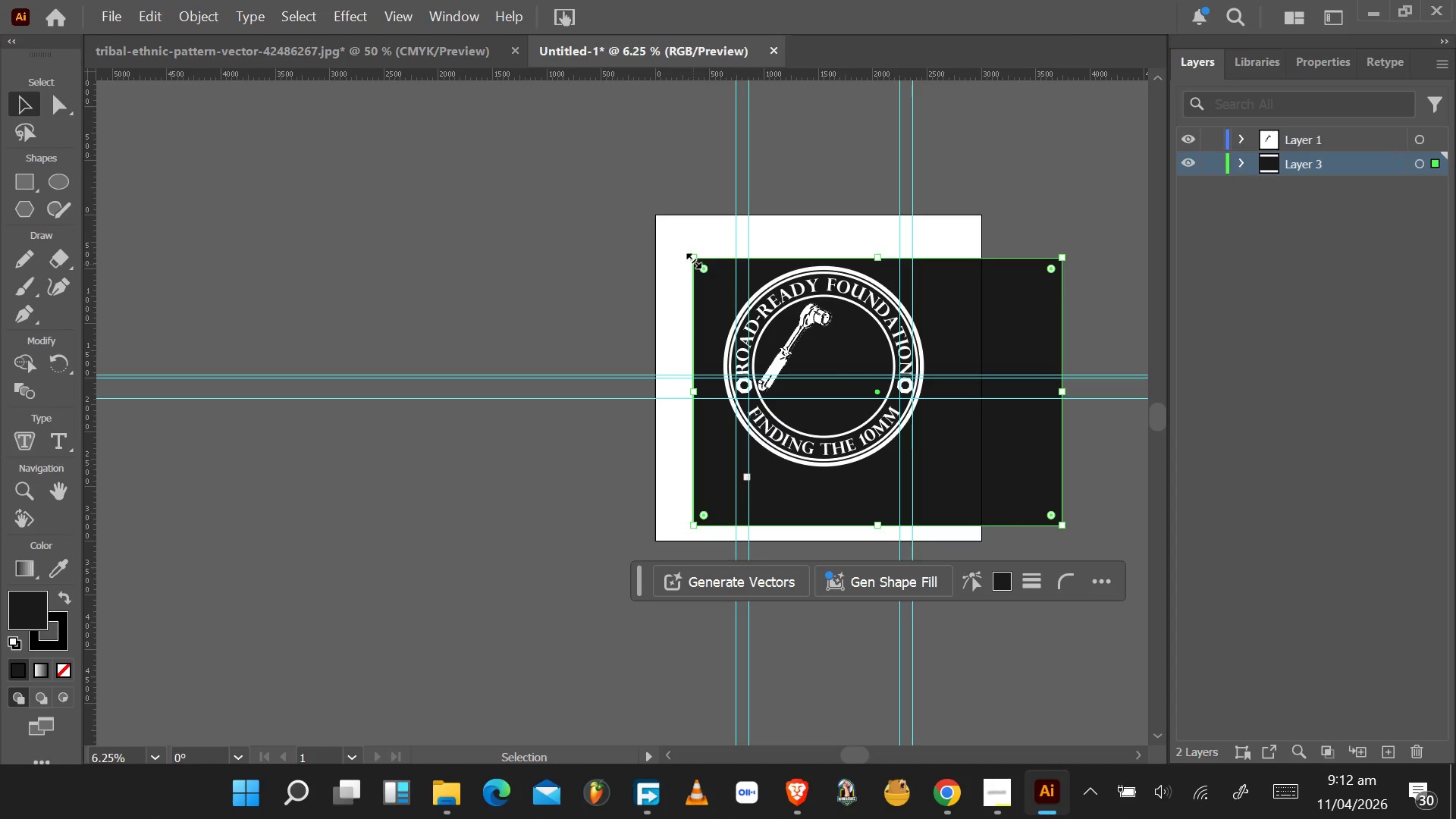 
left_click_drag(start_coordinate=[692, 259], to_coordinate=[654, 215])
 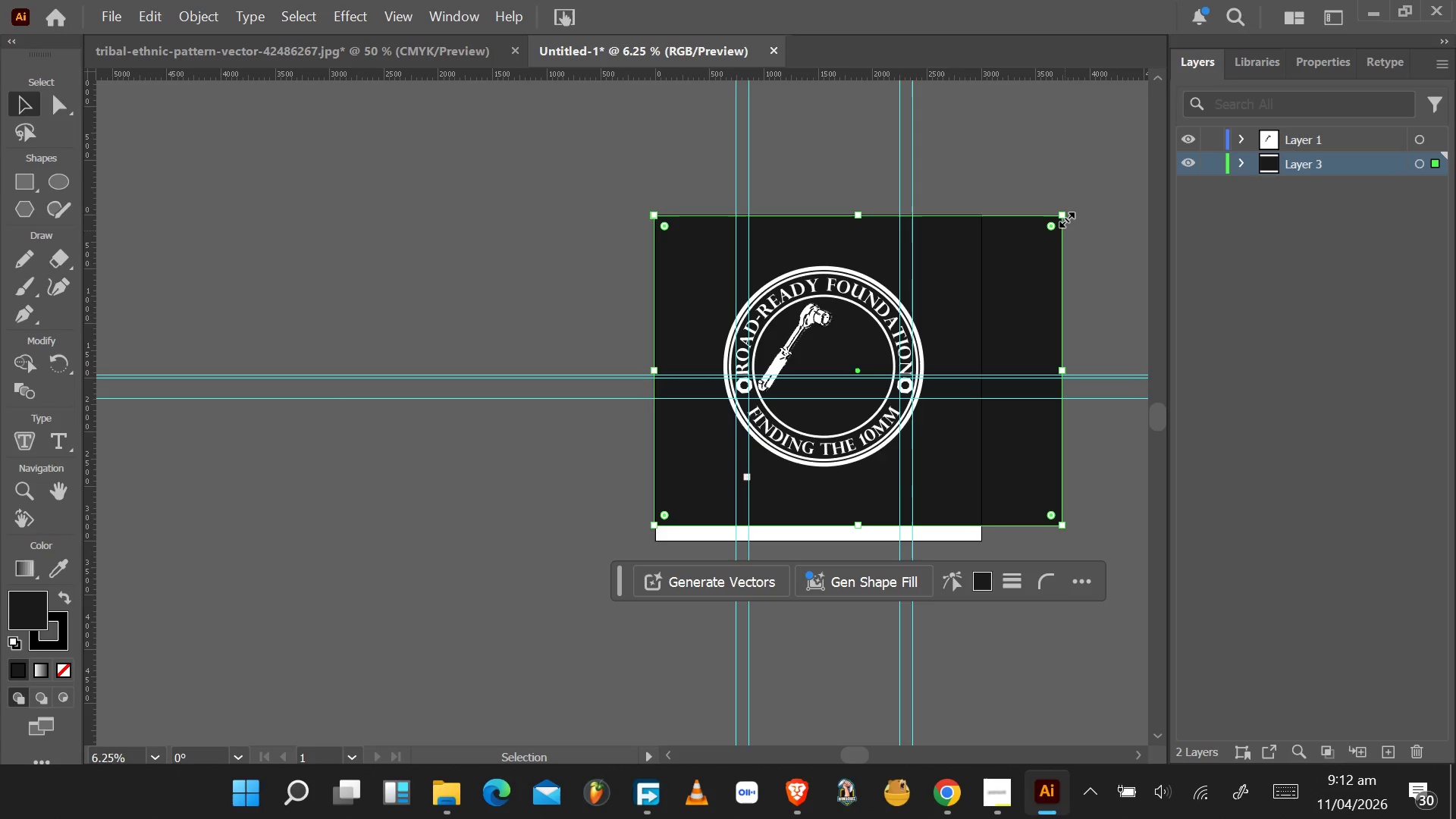 
left_click_drag(start_coordinate=[1062, 212], to_coordinate=[981, 214])
 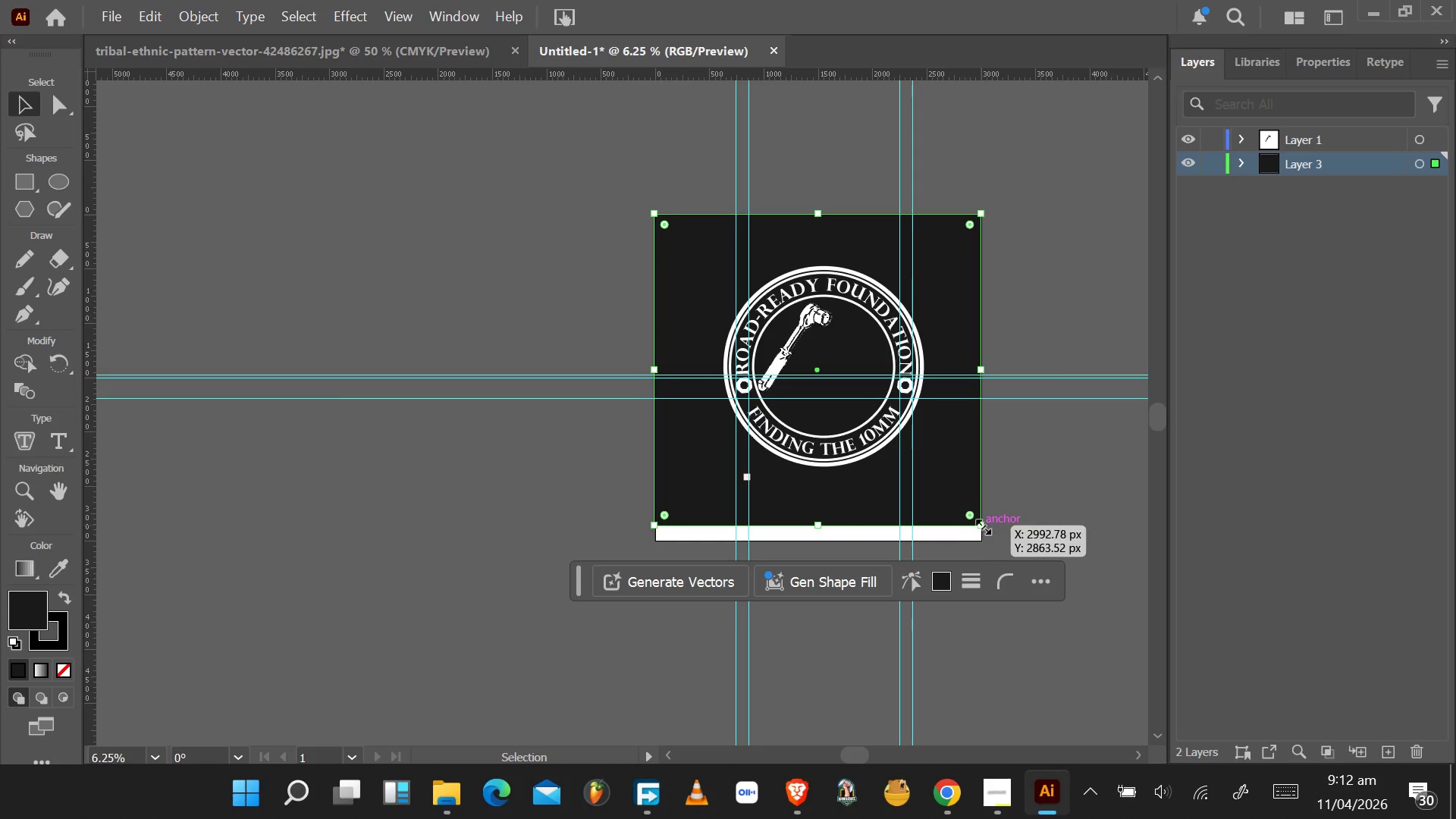 
left_click_drag(start_coordinate=[982, 526], to_coordinate=[981, 539])
 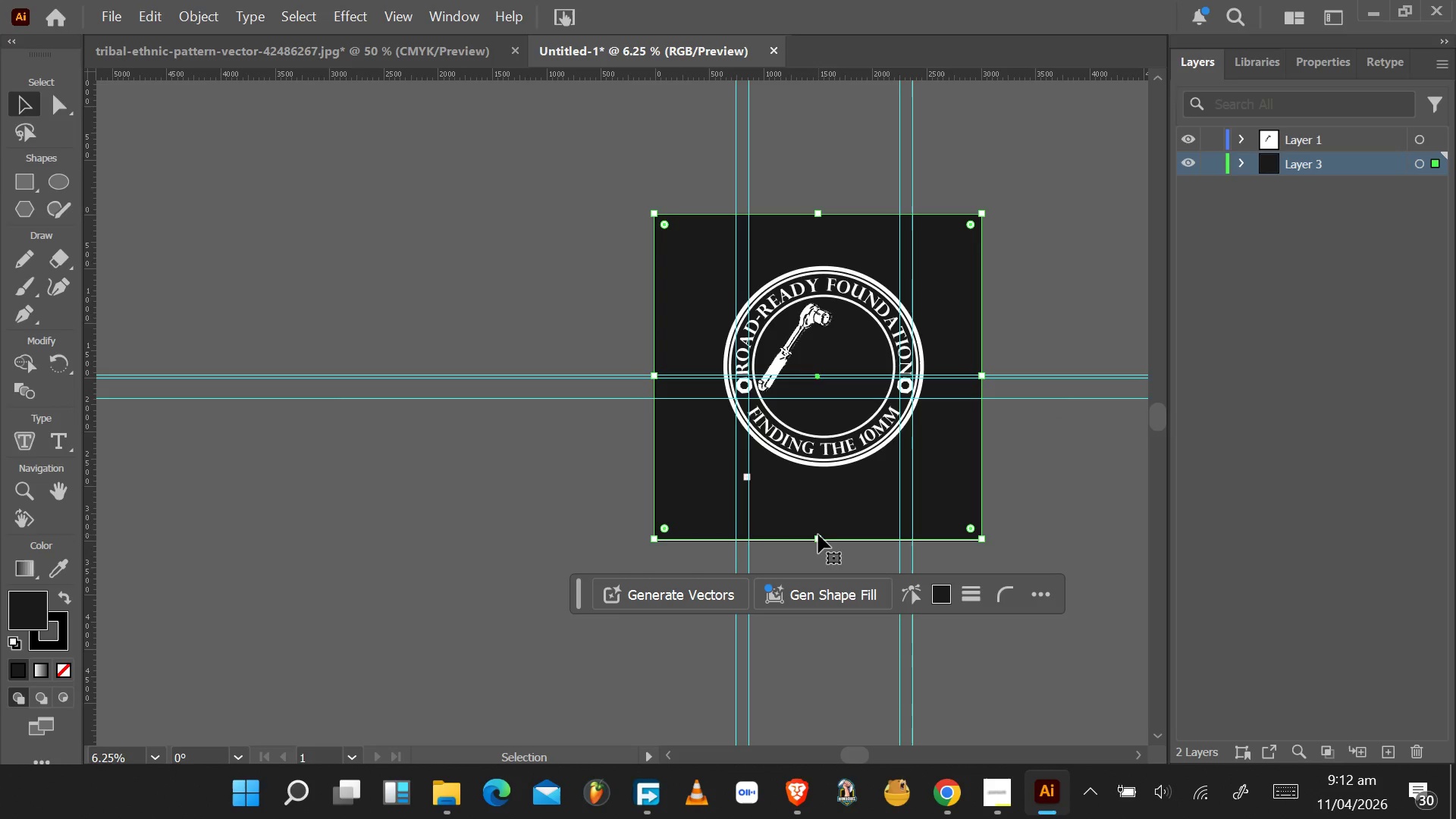 
left_click_drag(start_coordinate=[818, 535], to_coordinate=[823, 526])
 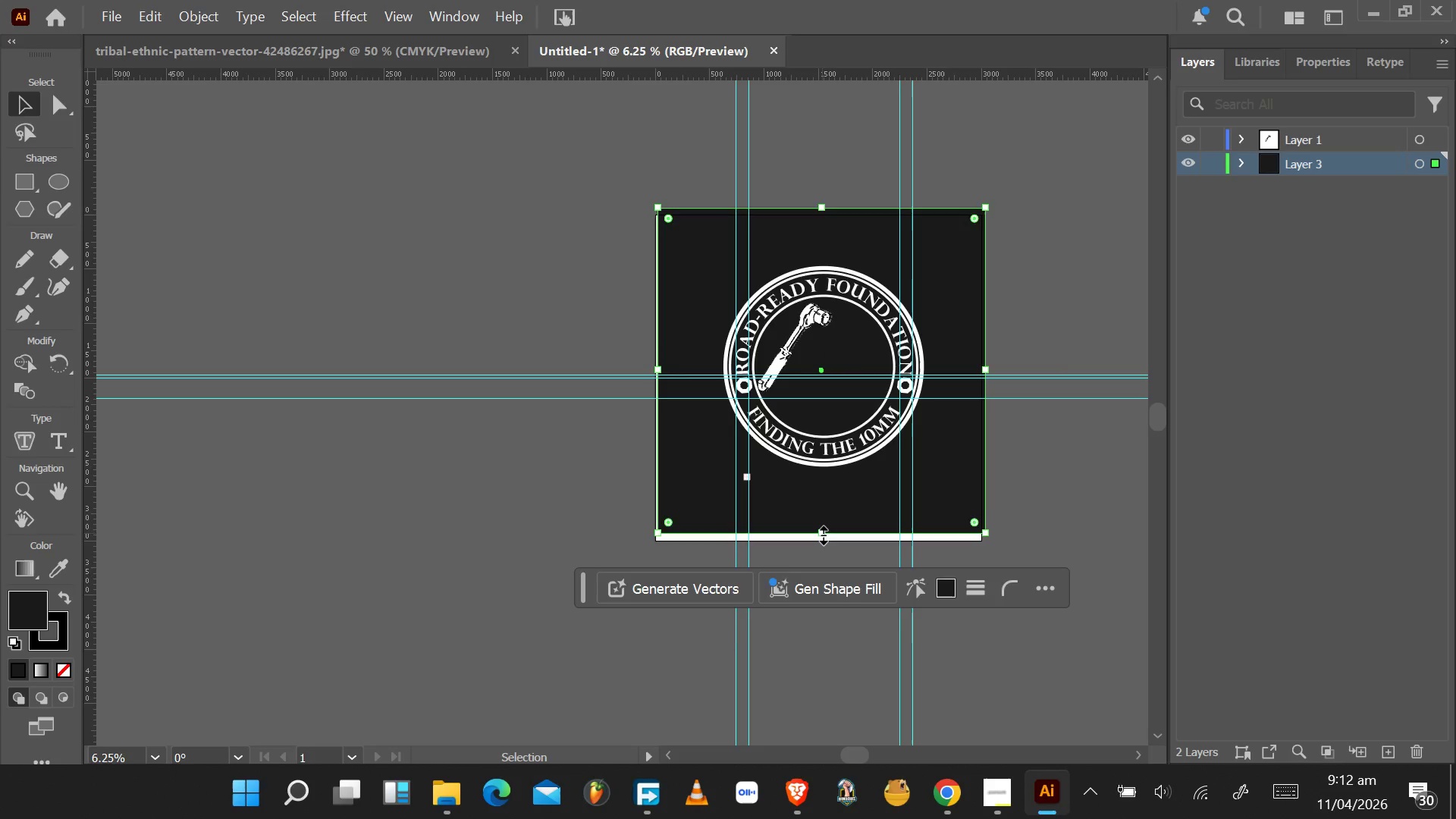 
left_click_drag(start_coordinate=[821, 533], to_coordinate=[820, 540])
 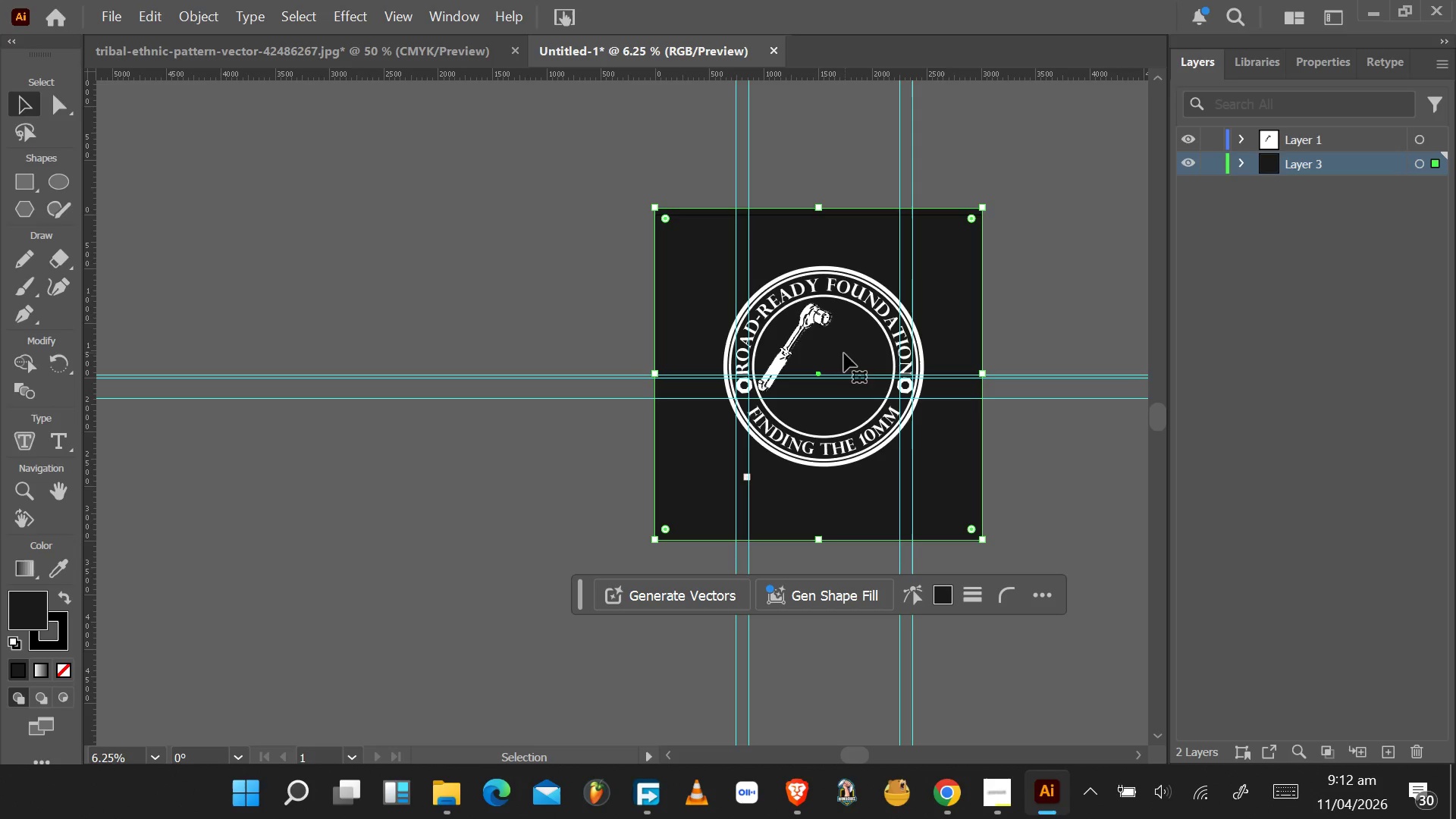 
hold_key(key=AltLeft, duration=1.5)
scroll: coordinate [839, 363], scroll_direction: up, amount: 4.0
 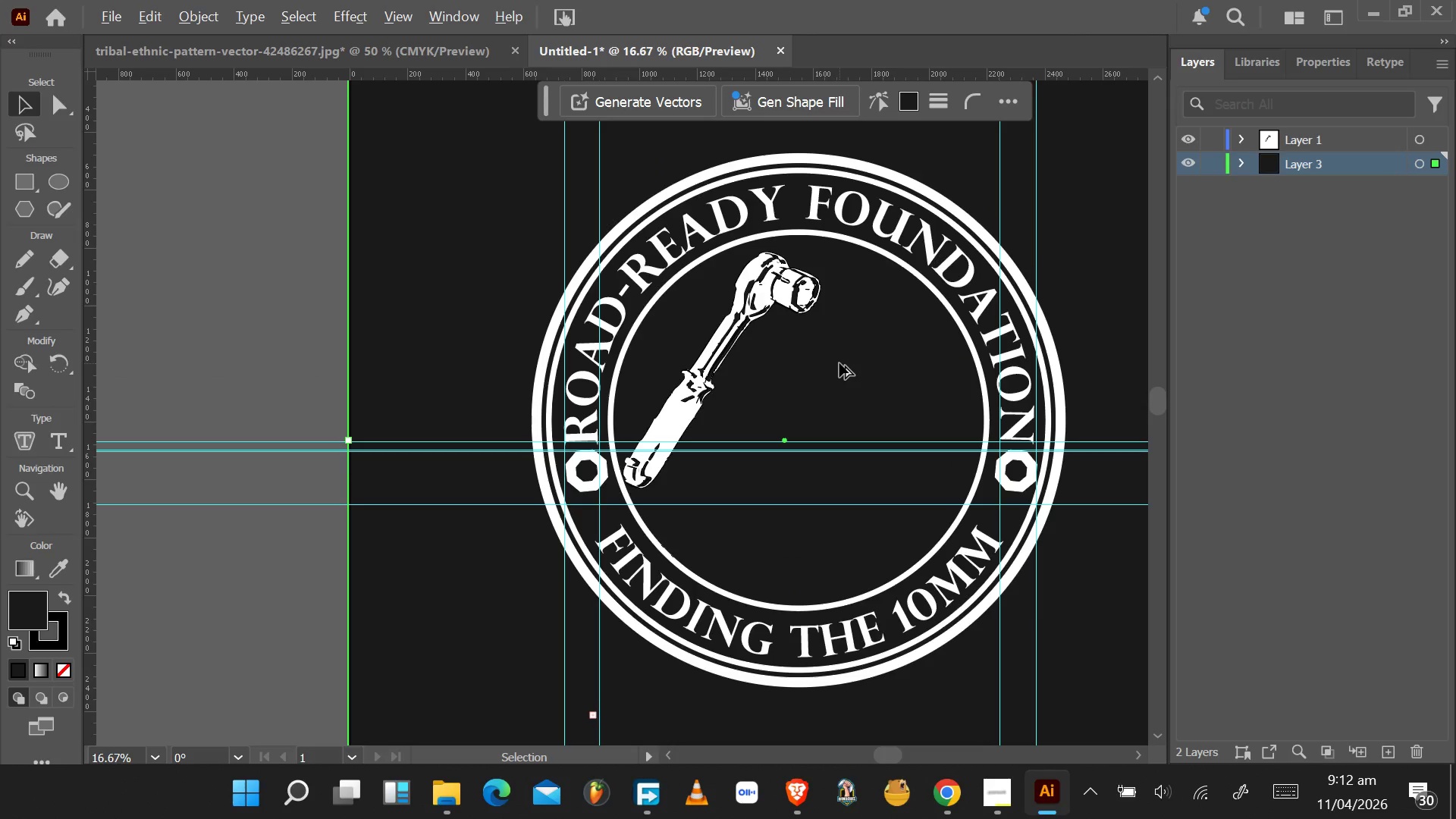 
scroll: coordinate [839, 363], scroll_direction: none, amount: 0.0
 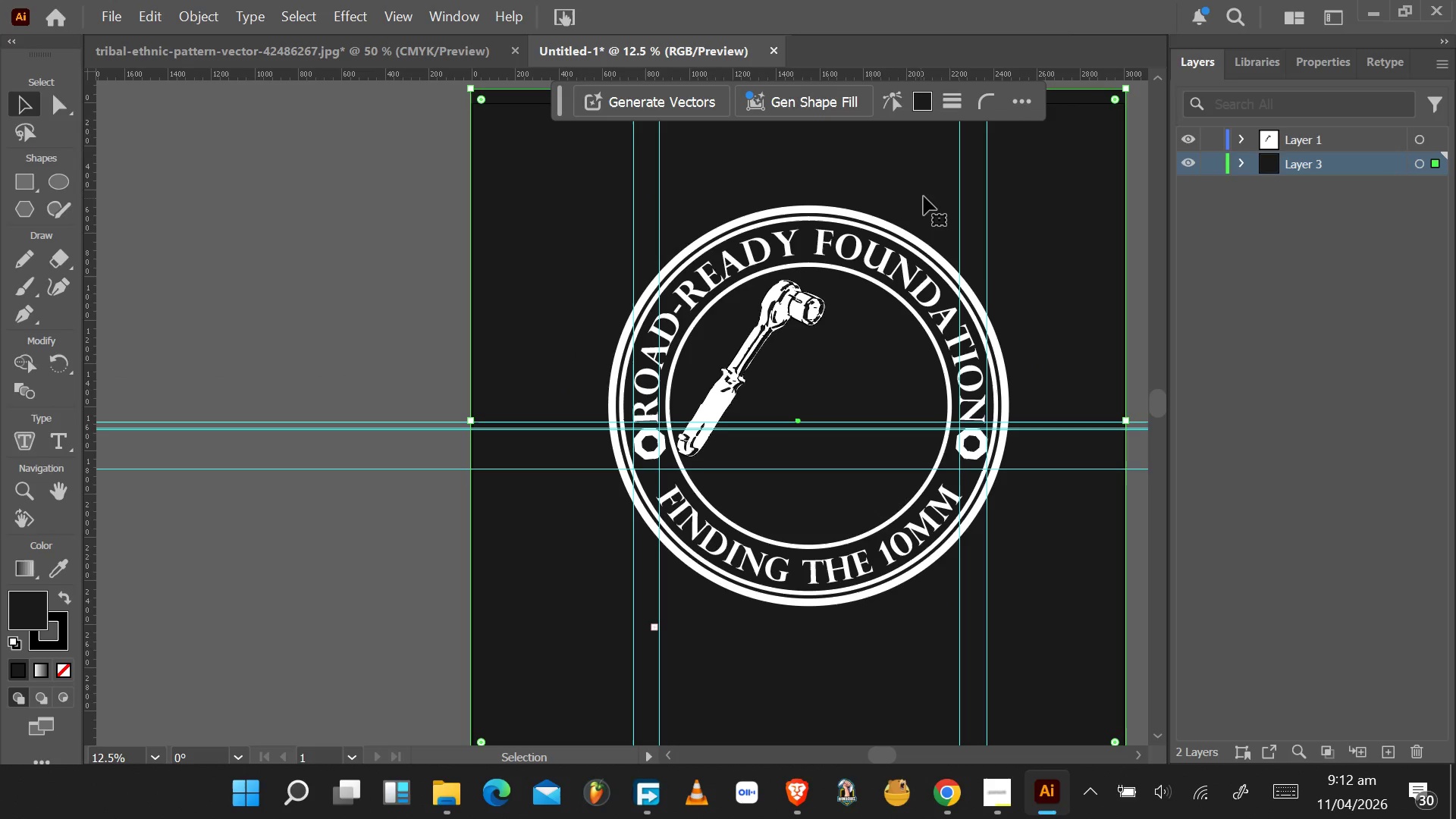 
left_click_drag(start_coordinate=[926, 193], to_coordinate=[891, 281])
 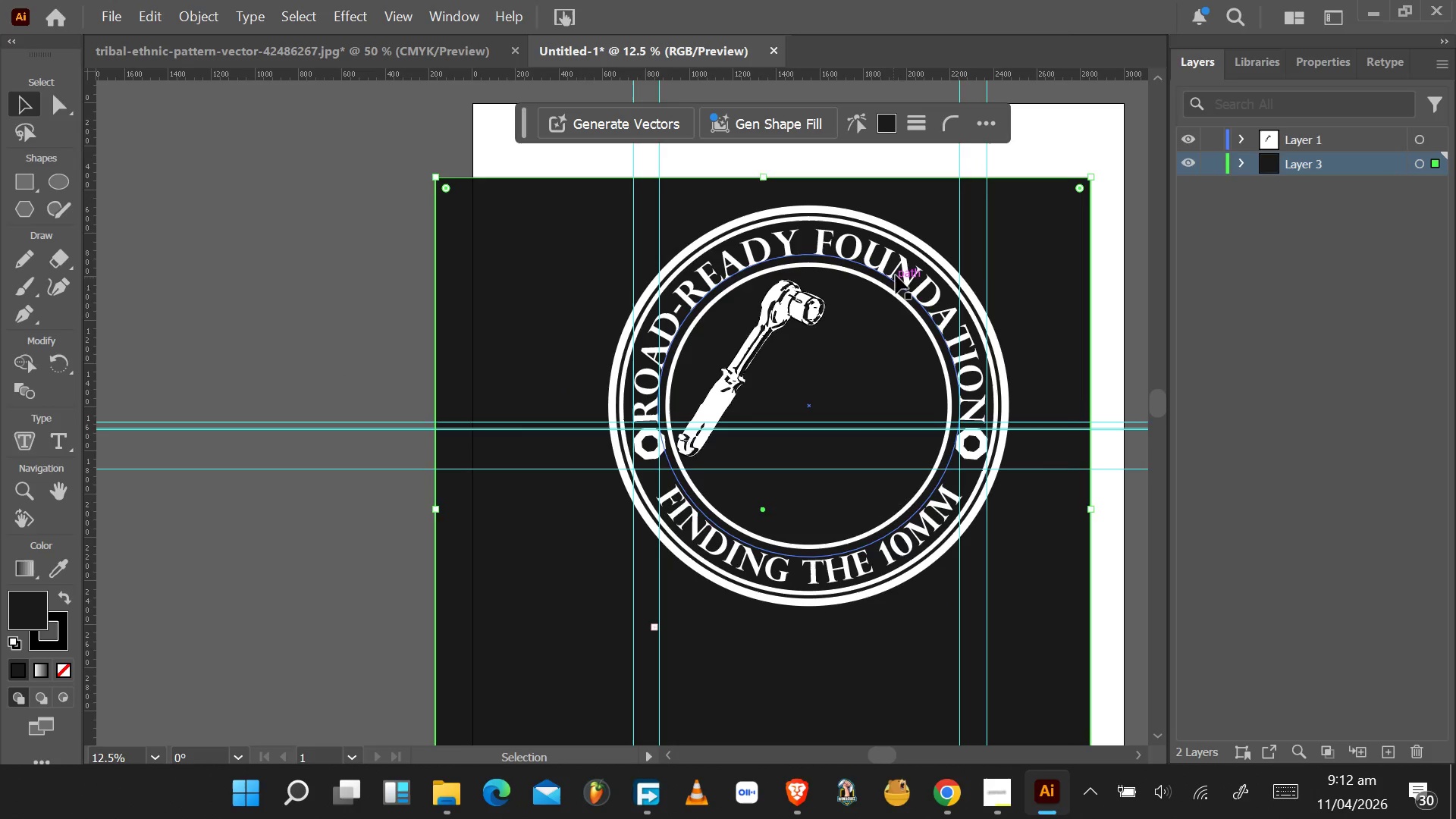 
key(Control+Z)
 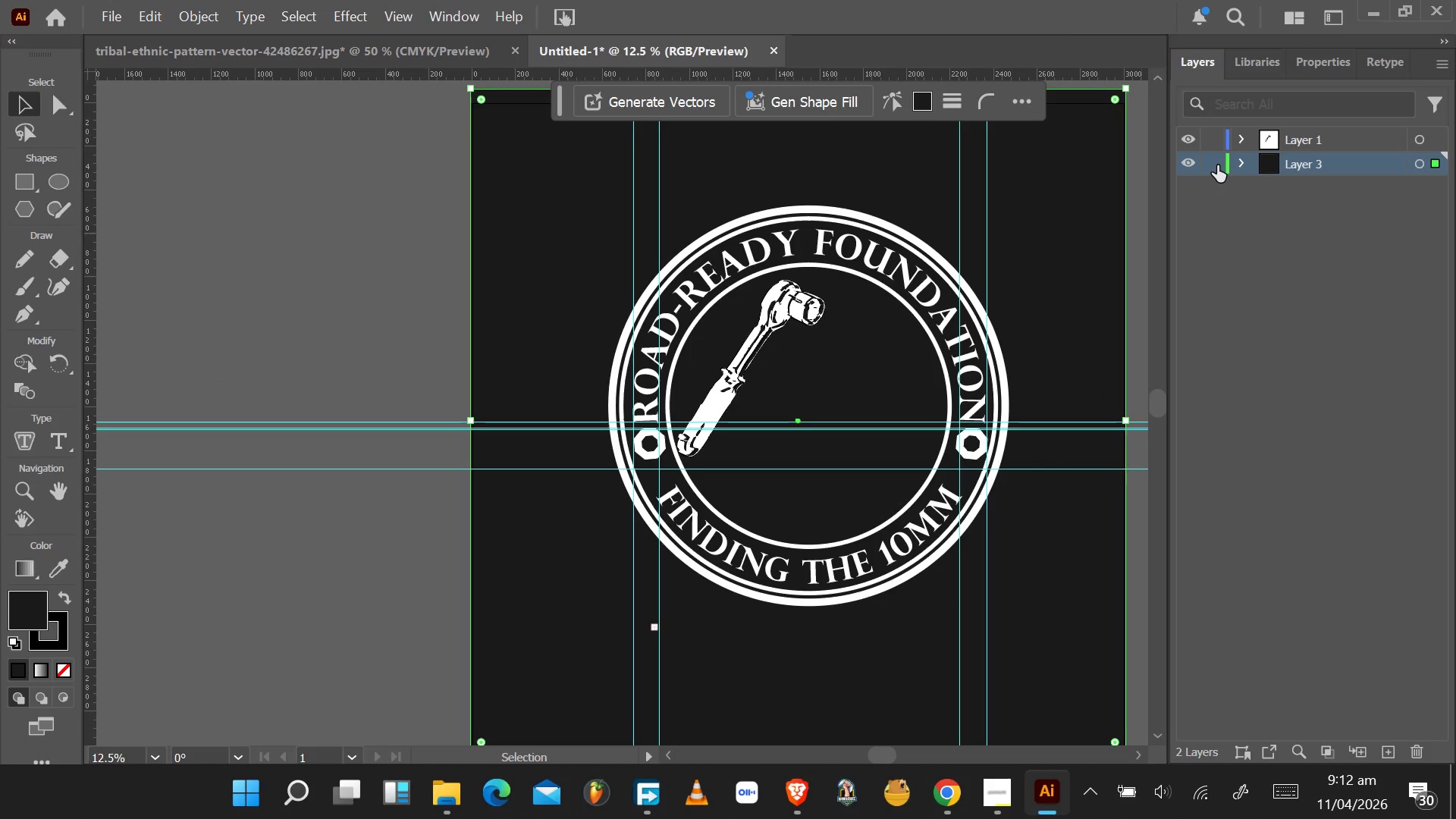 
left_click([1216, 165])
 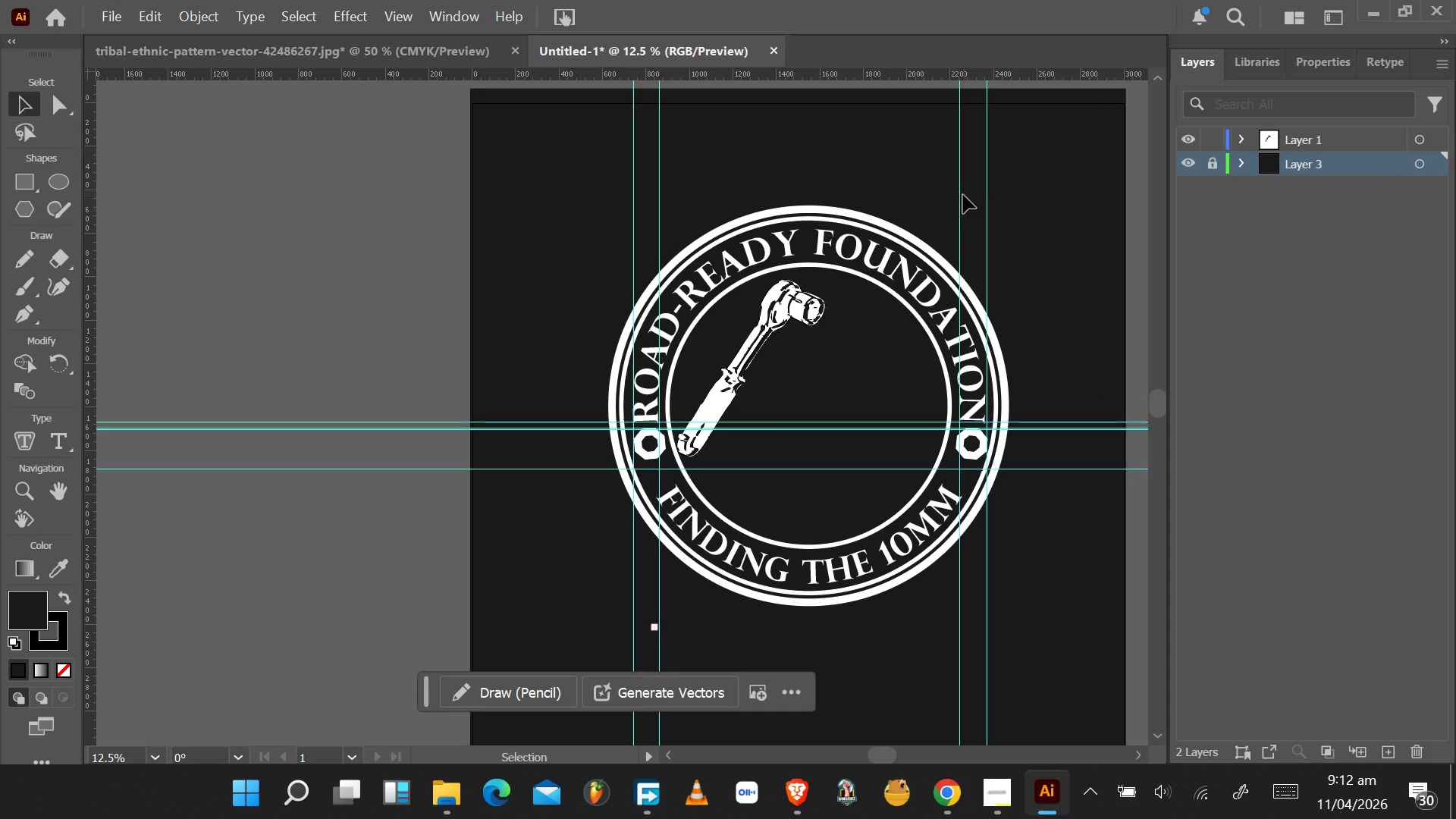 
left_click_drag(start_coordinate=[962, 192], to_coordinate=[917, 265])
 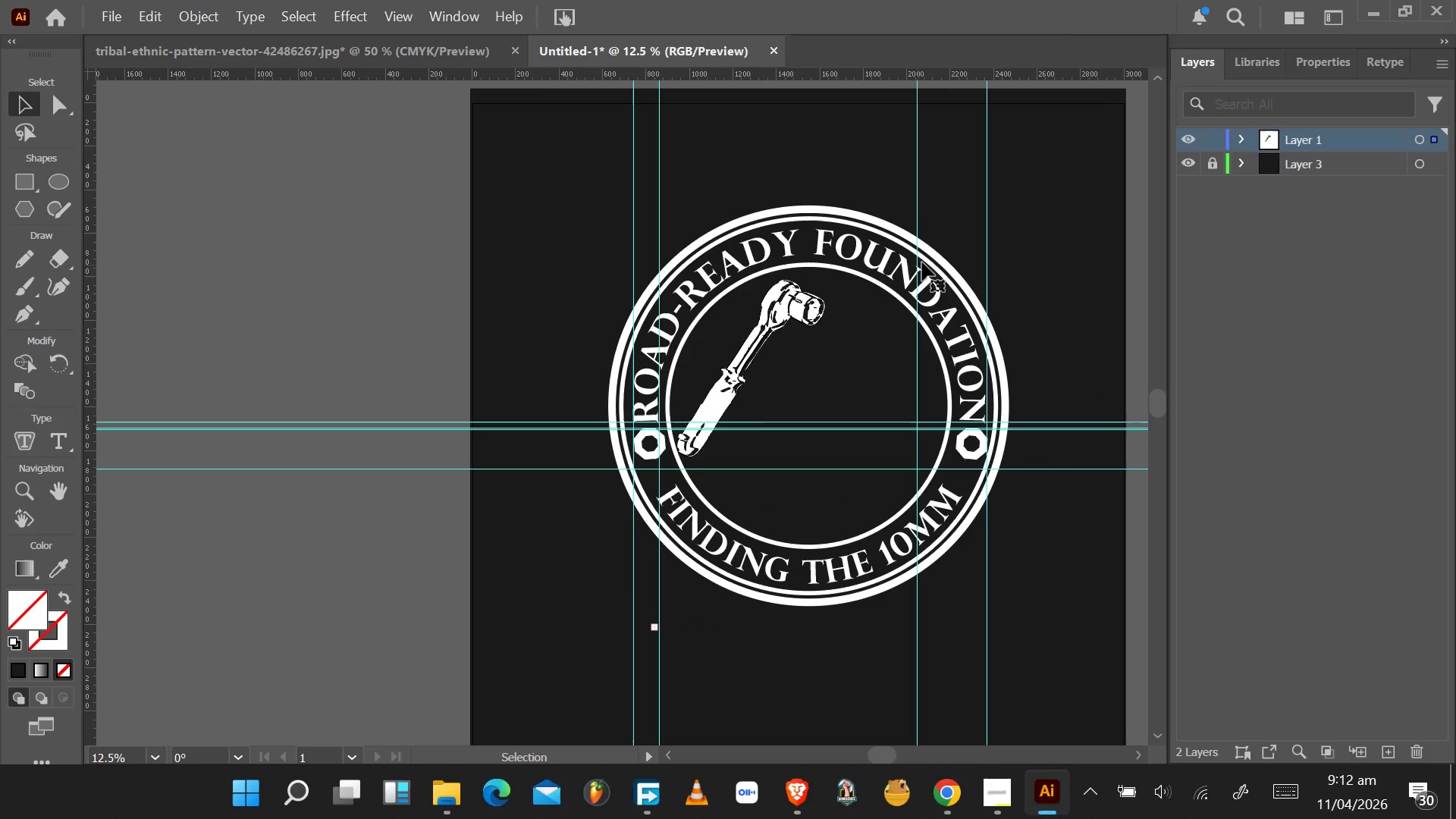 
key(Control+Z)
 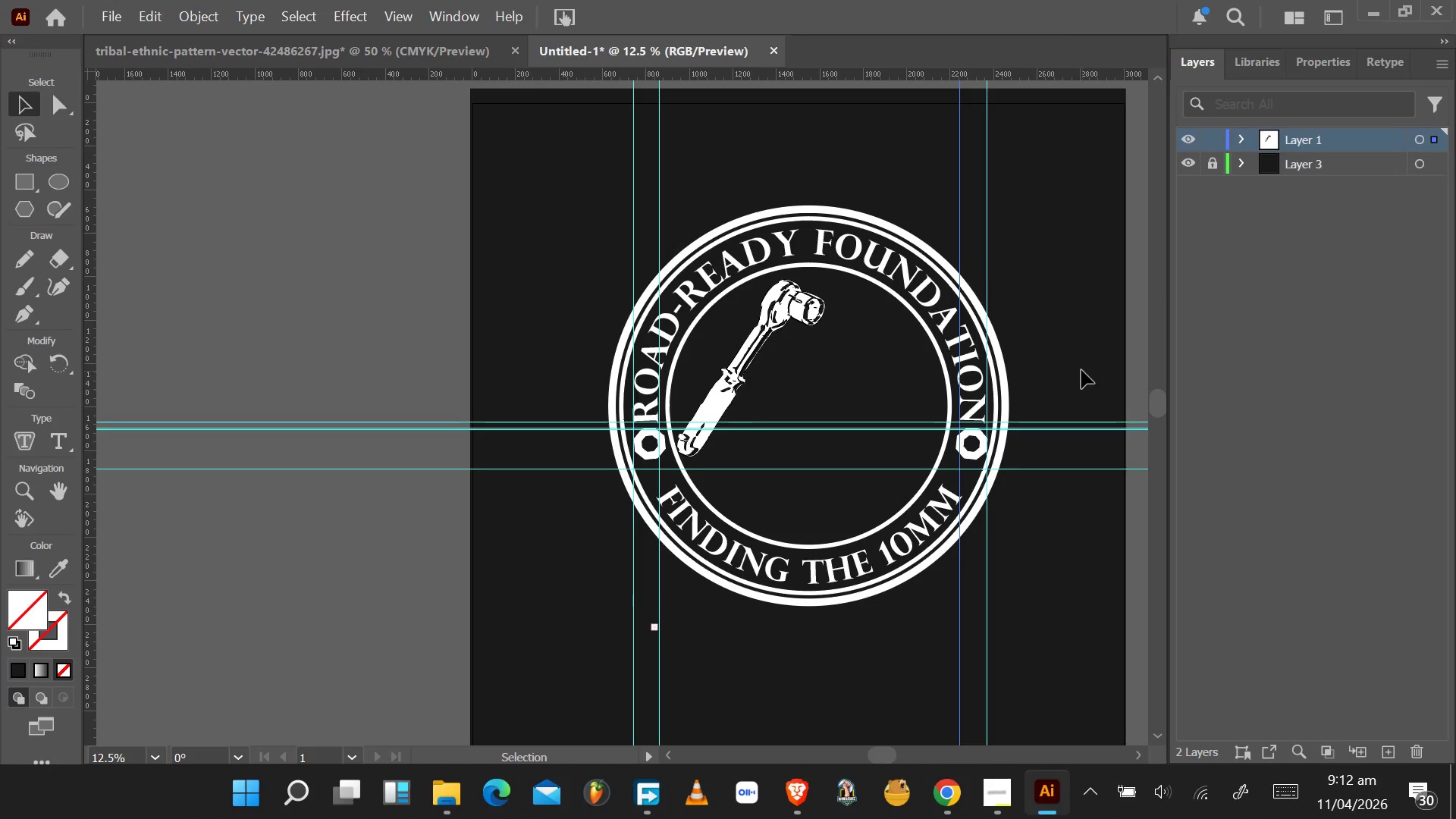 
left_click_drag(start_coordinate=[1081, 369], to_coordinate=[898, 492])
 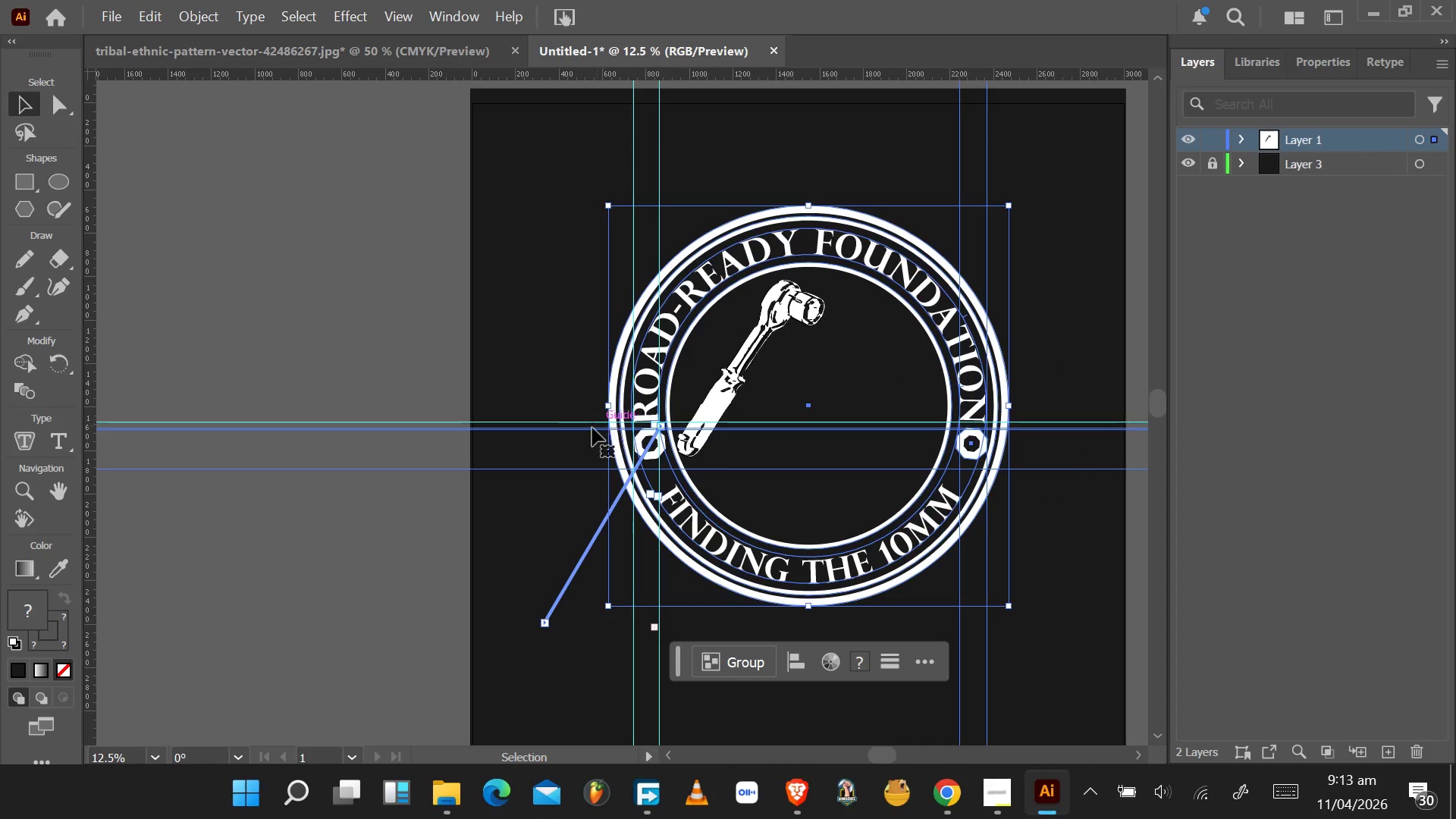 
hold_key(key=ControlLeft, duration=1.5)
left_click_drag(start_coordinate=[579, 494], to_coordinate=[657, 433])
 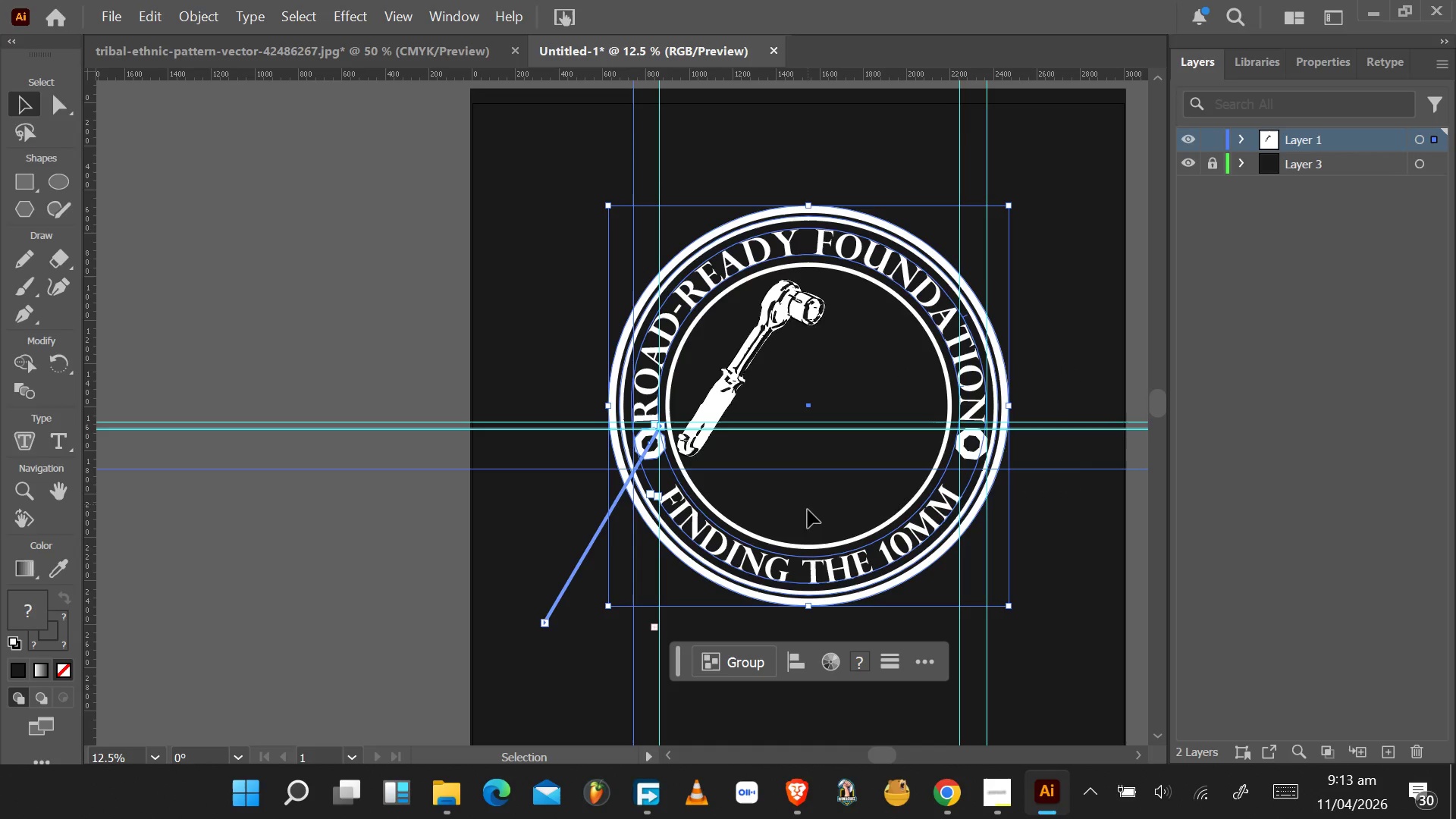 
hold_key(key=ControlLeft, duration=0.72)
 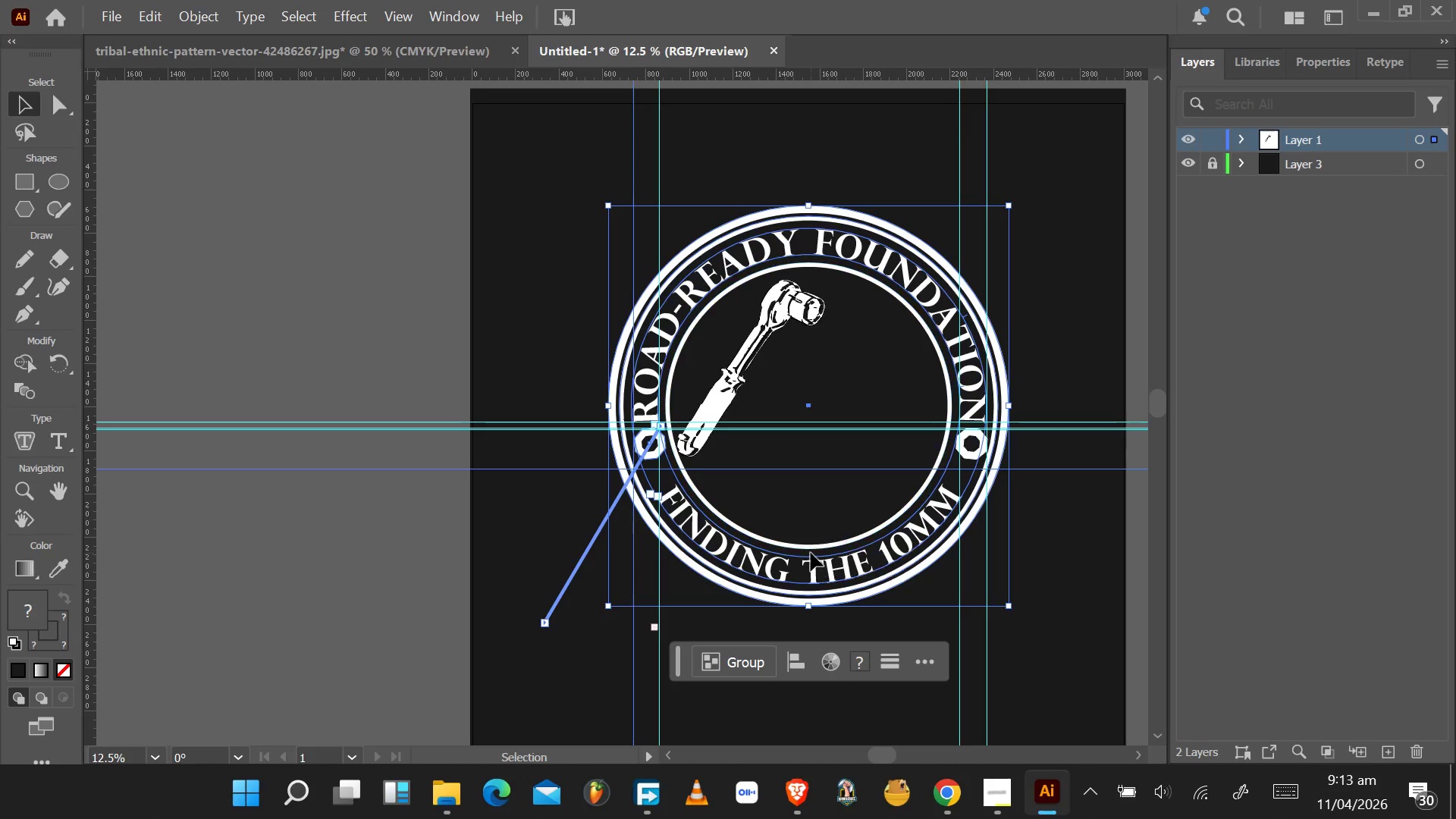 
left_click_drag(start_coordinate=[812, 551], to_coordinate=[767, 558])
 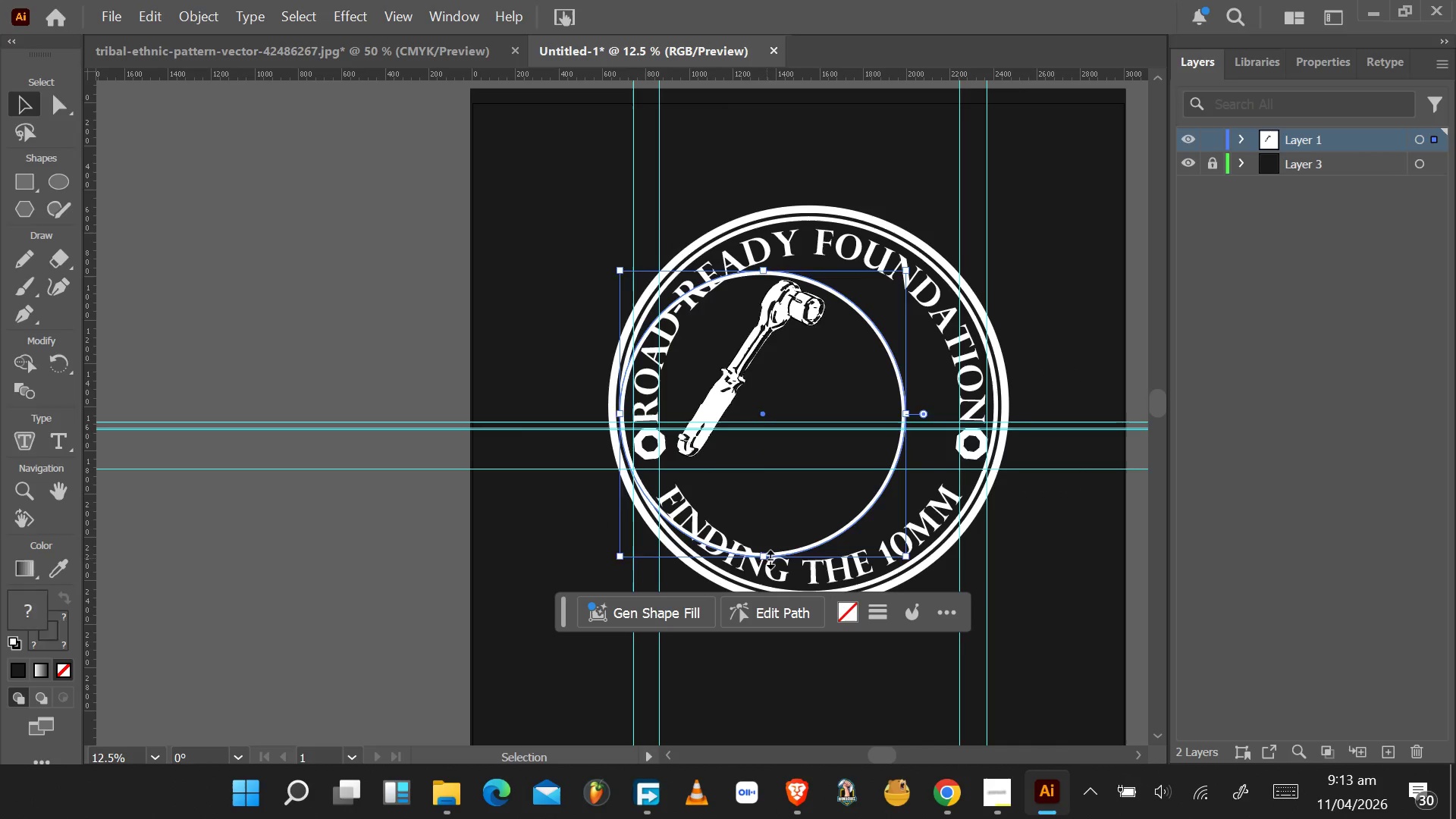 
key(Control+Z)
 